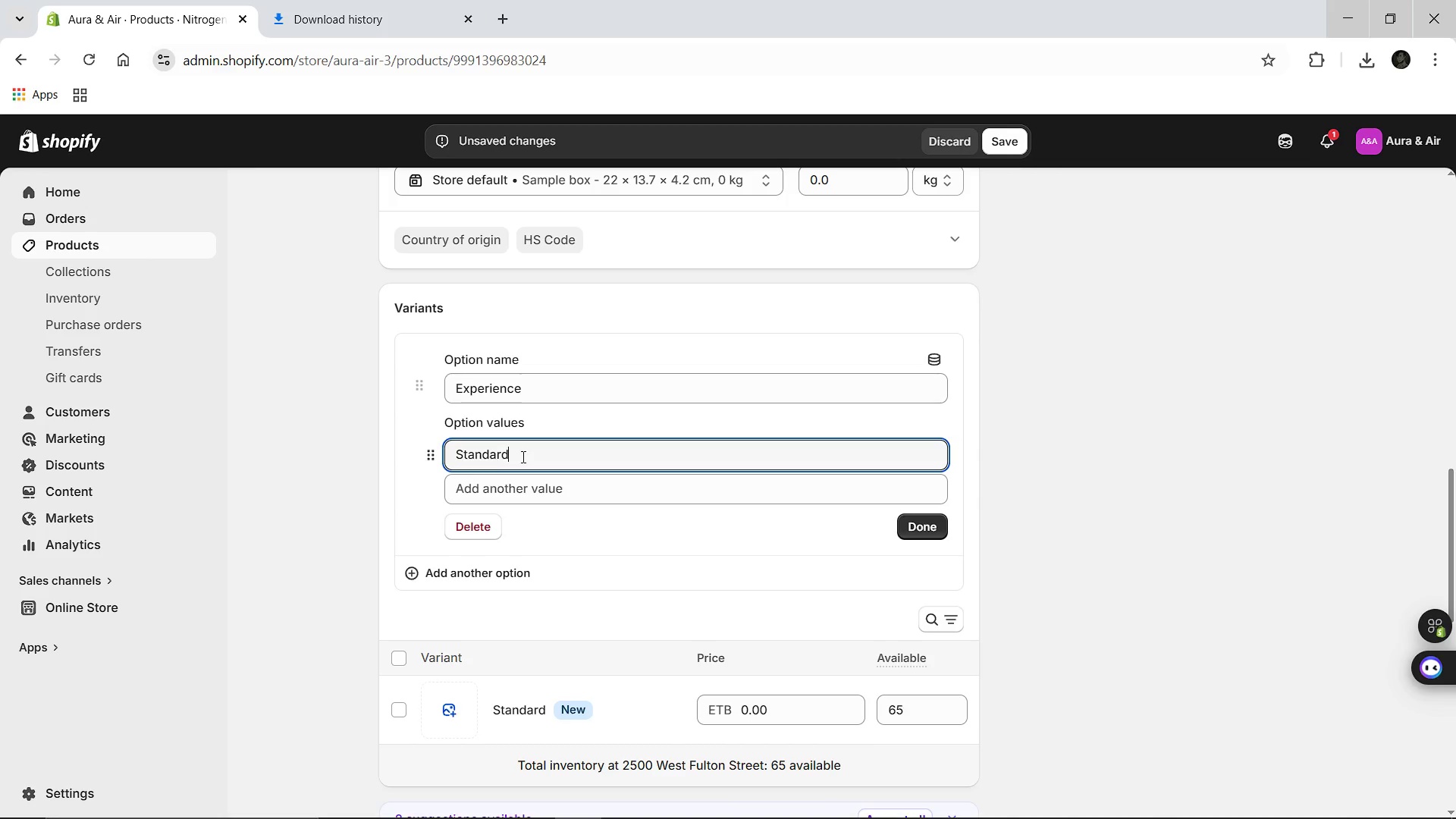 
key(Enter)
 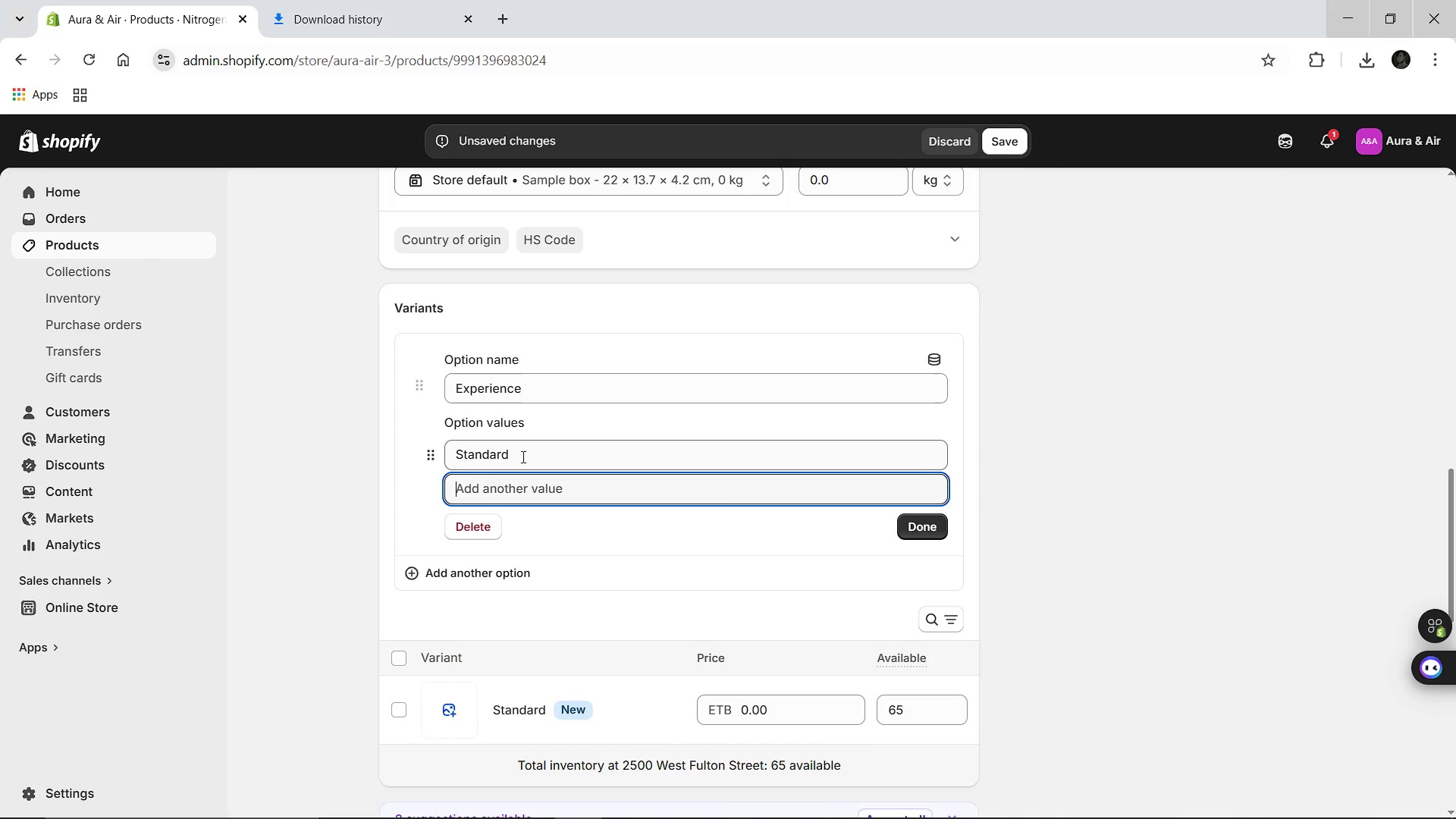 
hold_key(key=ShiftLeft, duration=1.51)
 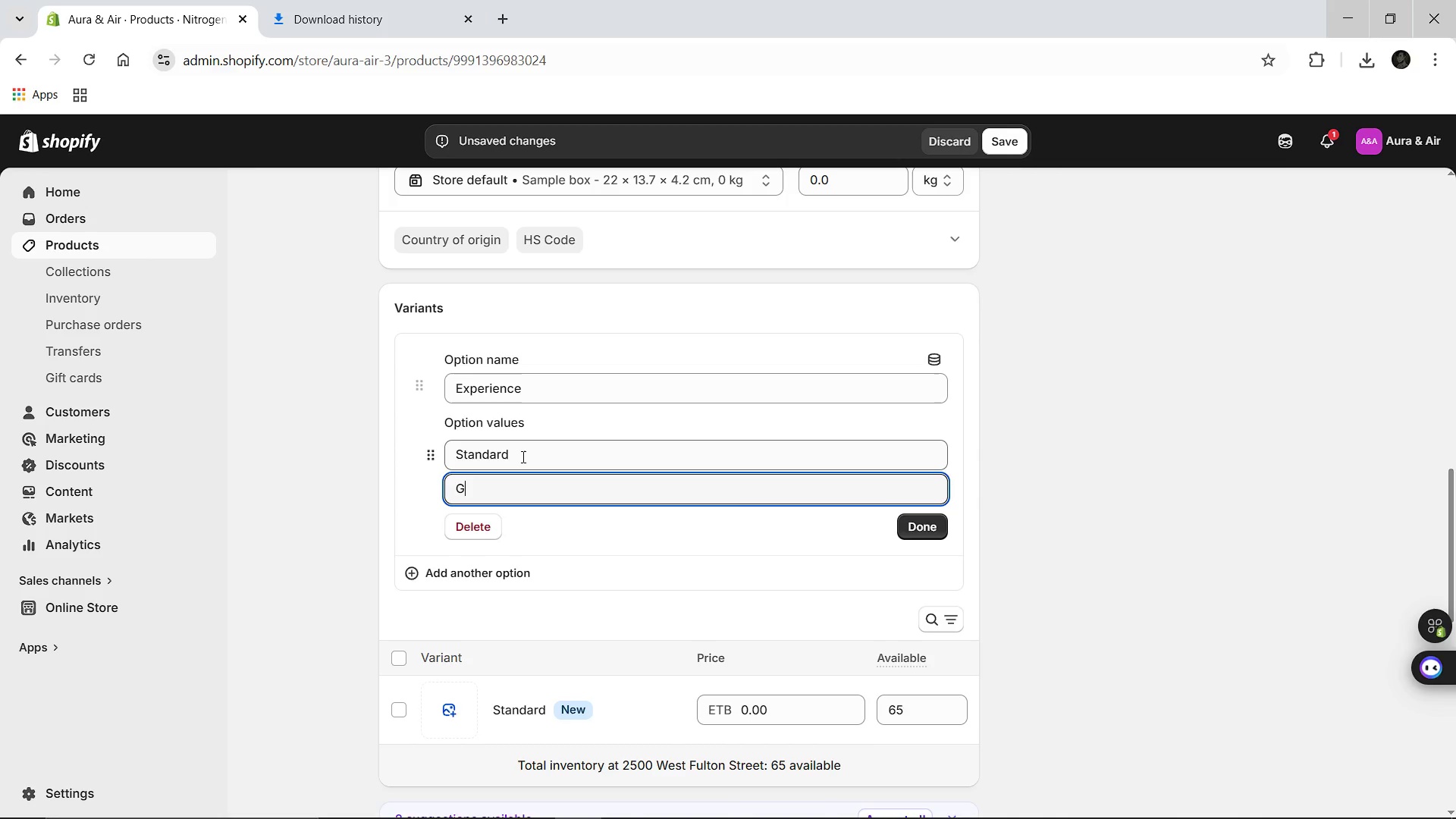 
type(Gift Ritual)
 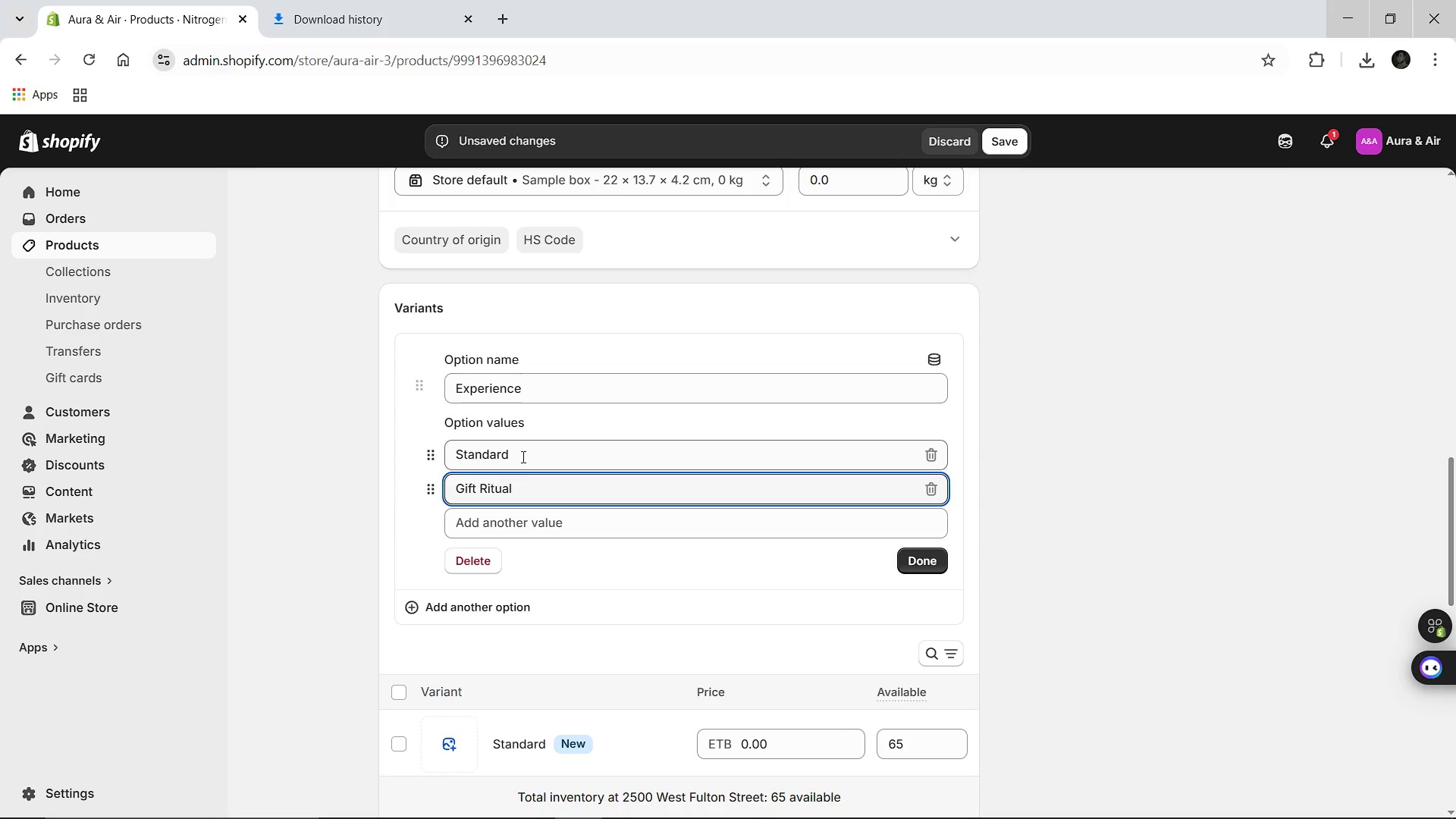 
wait(5.47)
 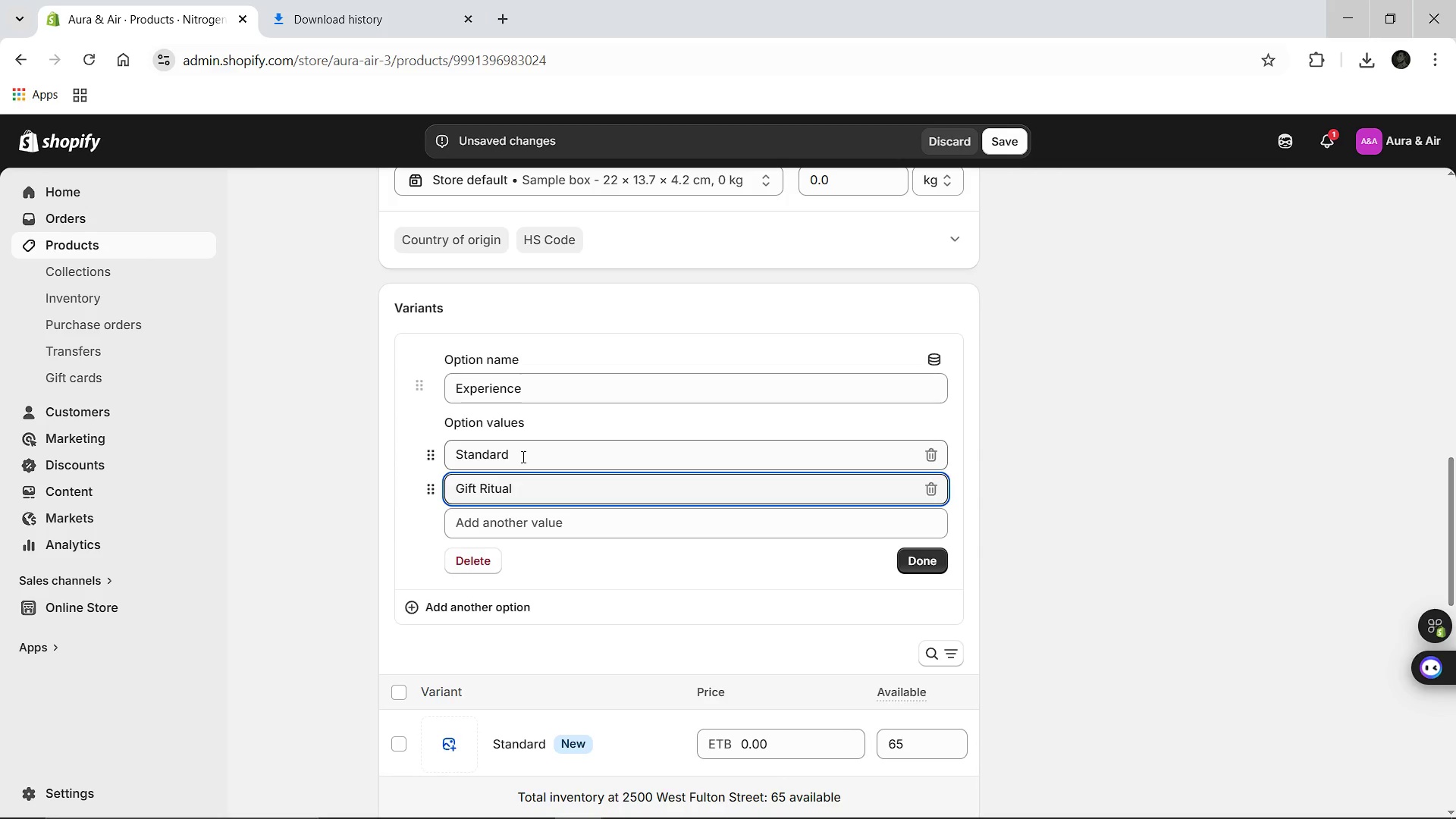 
left_click([467, 610])
 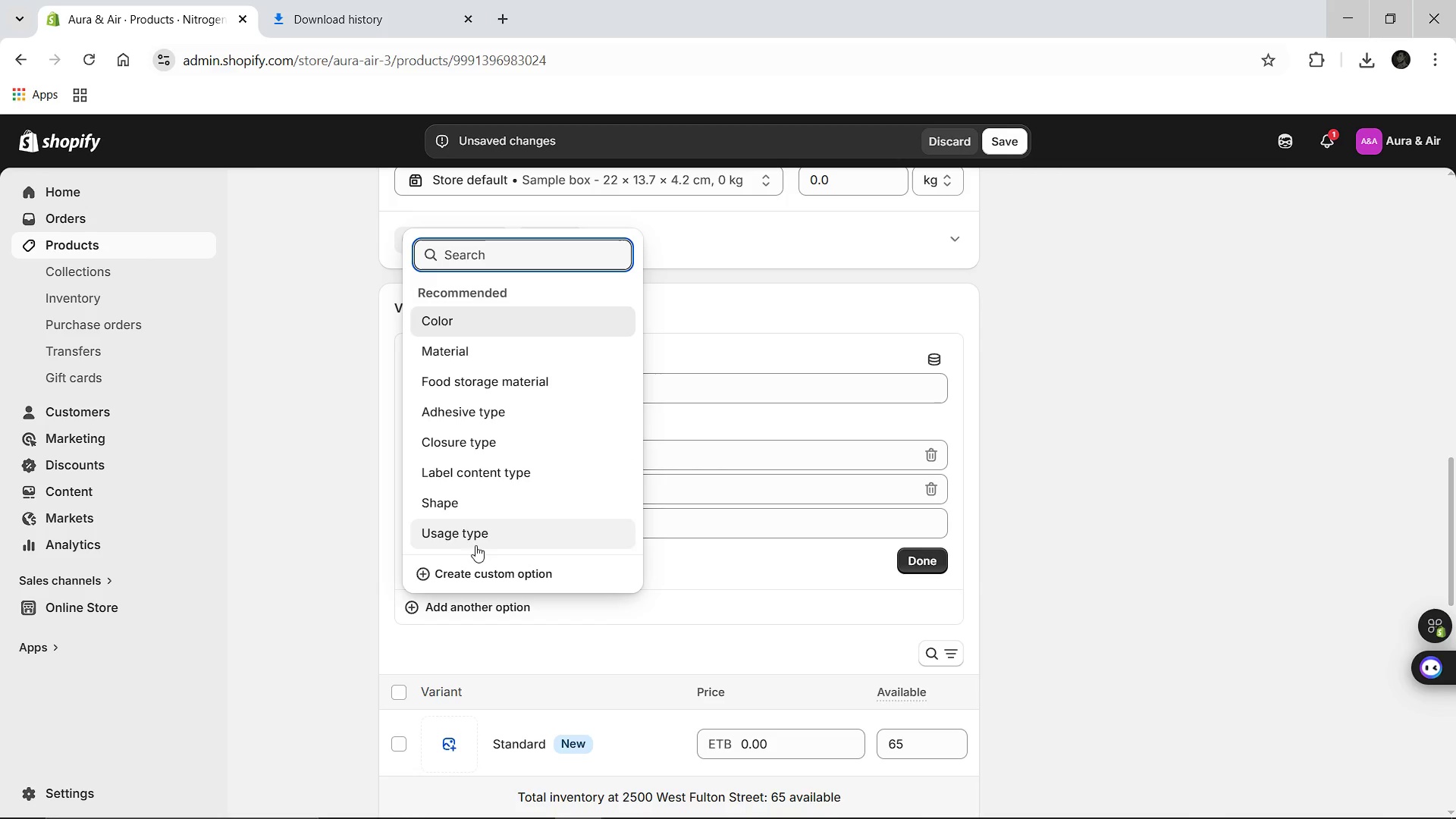 
left_click([463, 573])
 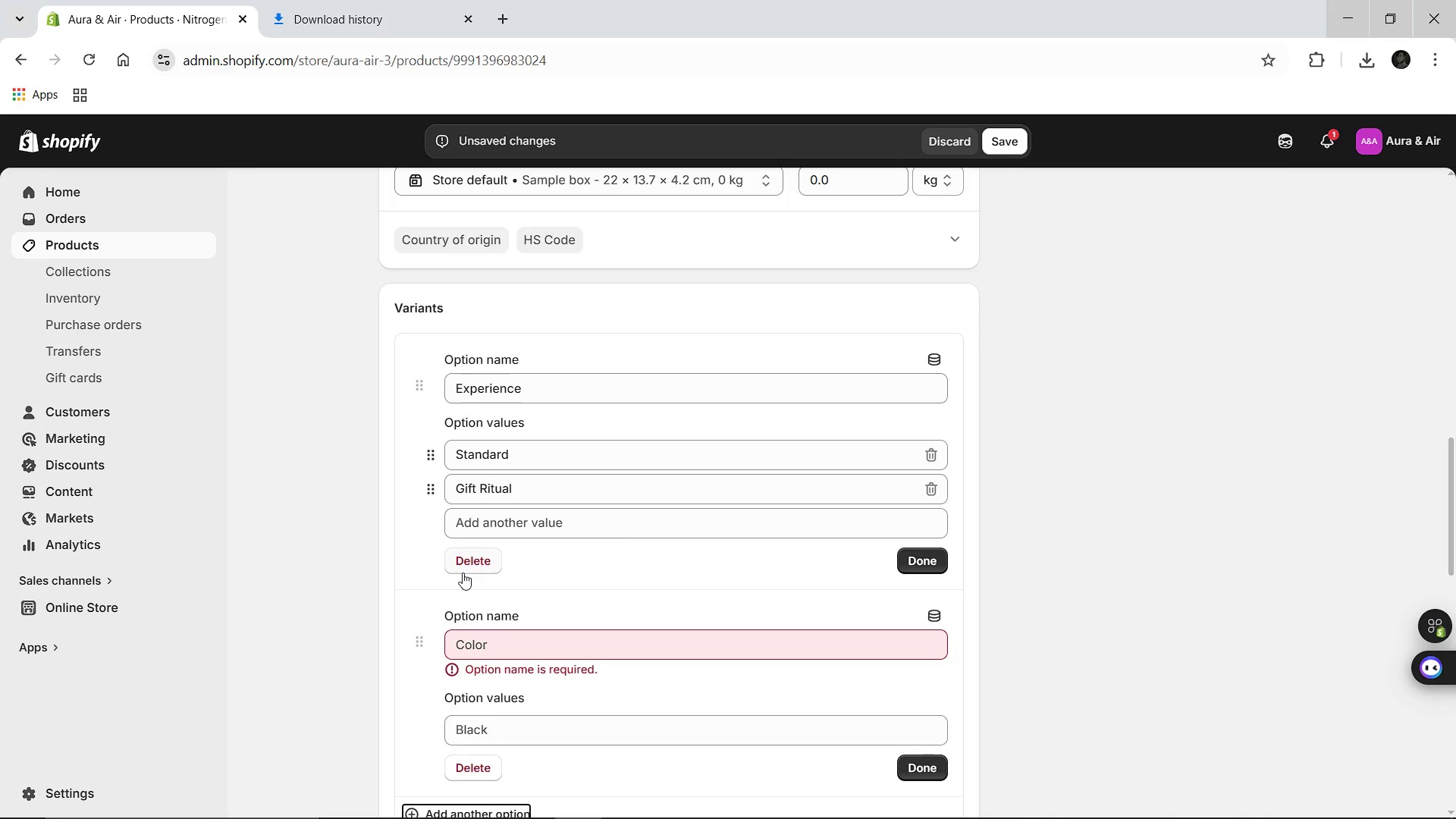 
type(Fr)
 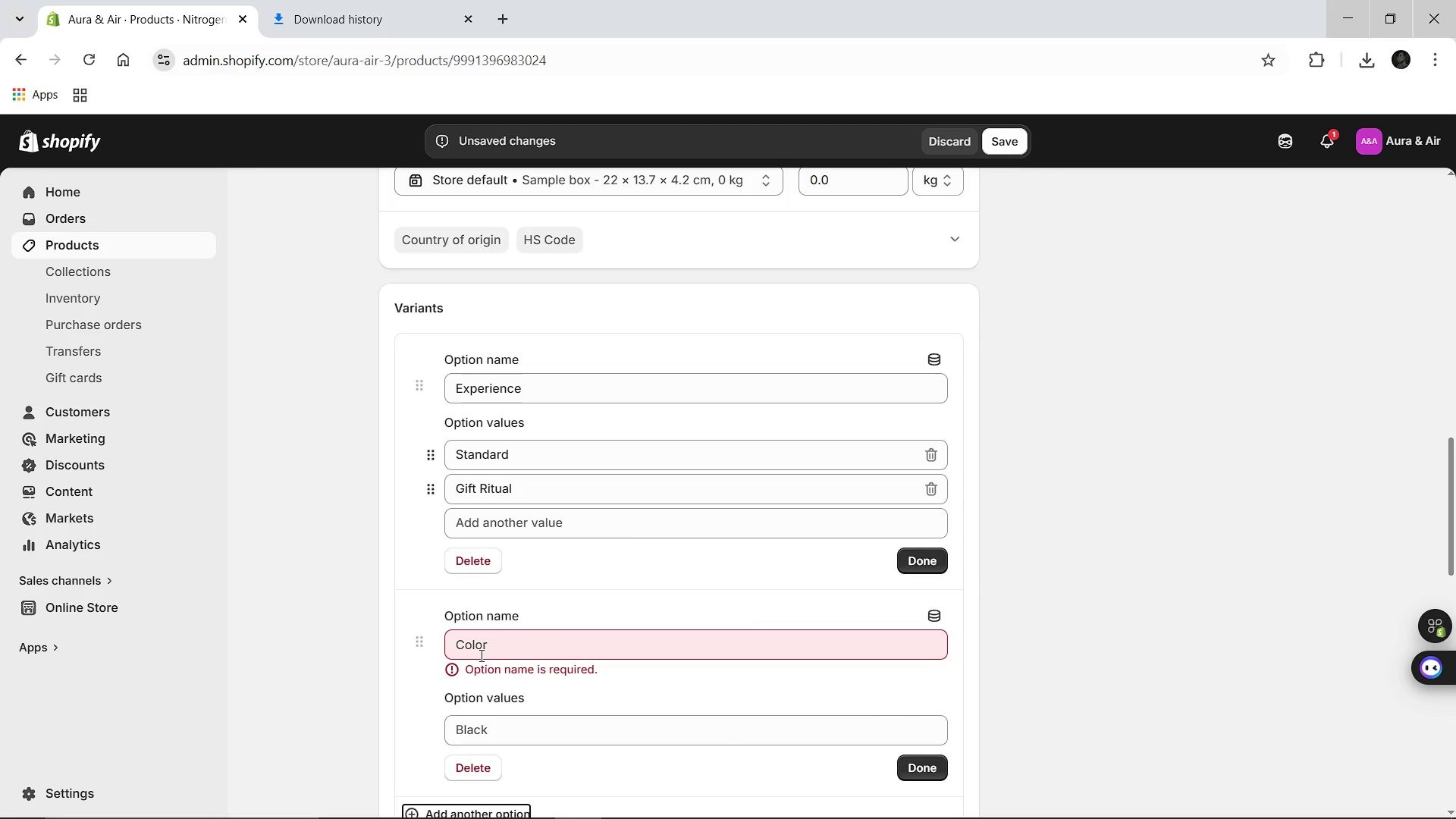 
left_click([480, 655])
 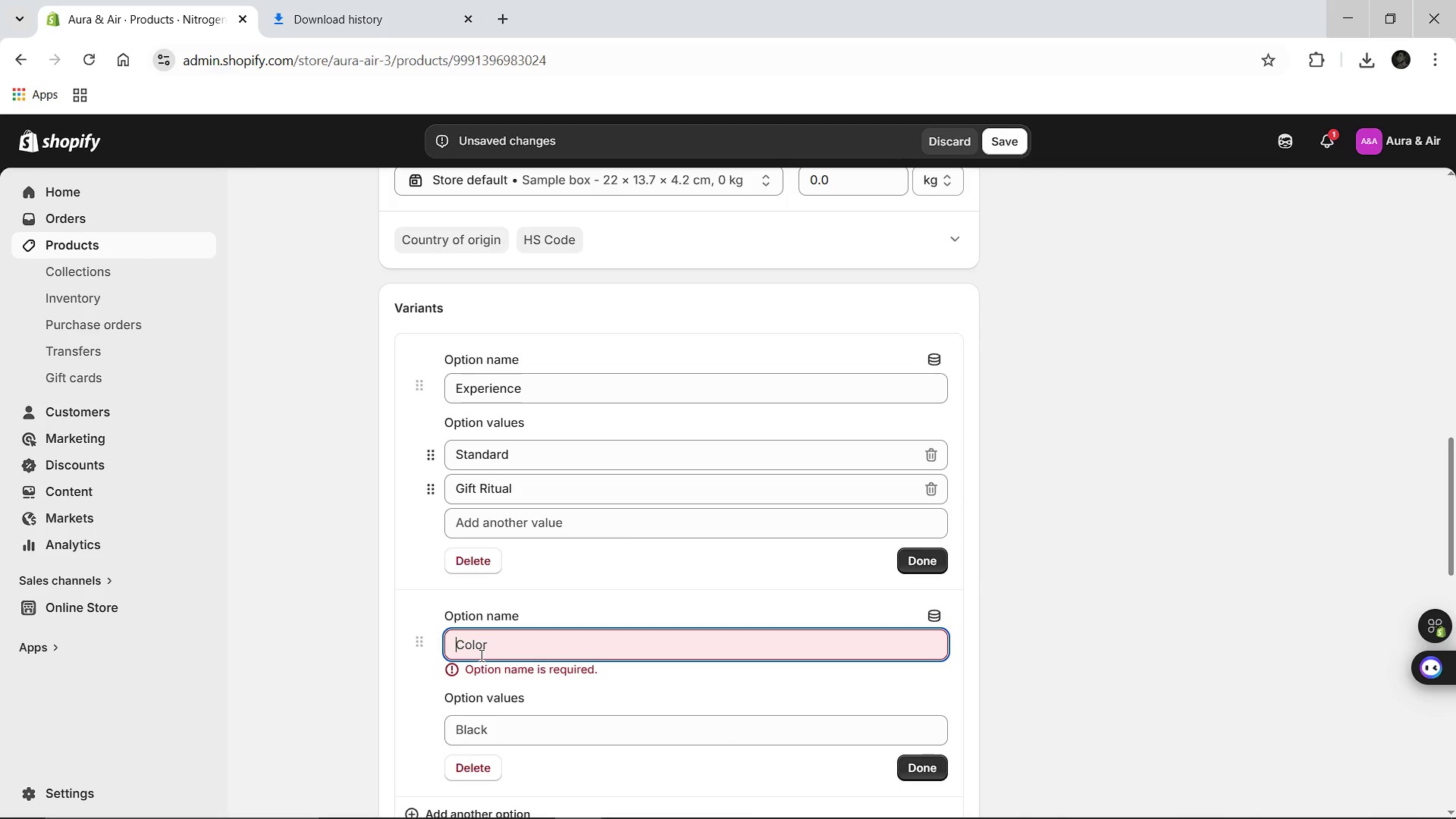 
type(Frequency)
 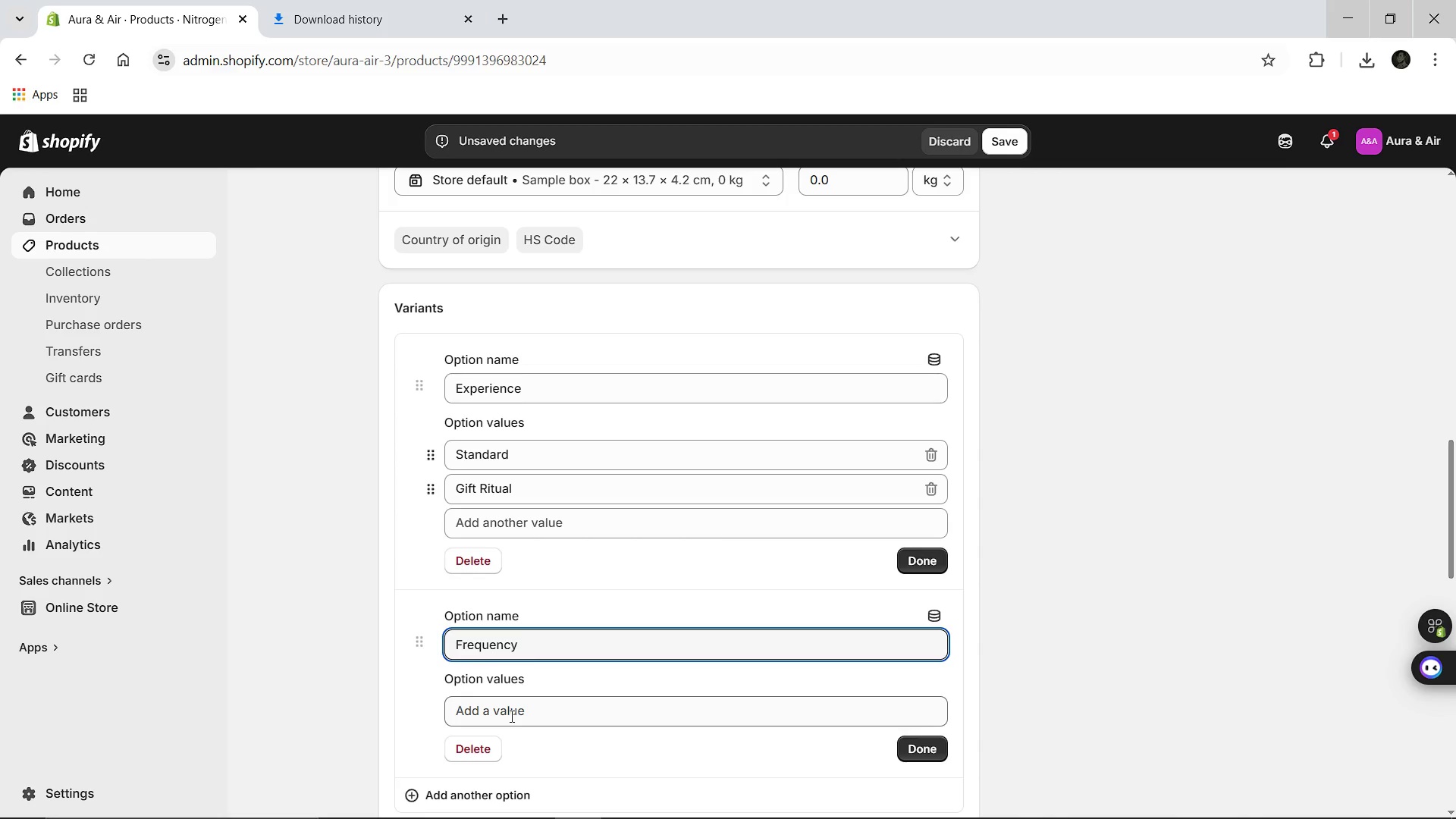 
left_click([510, 716])
 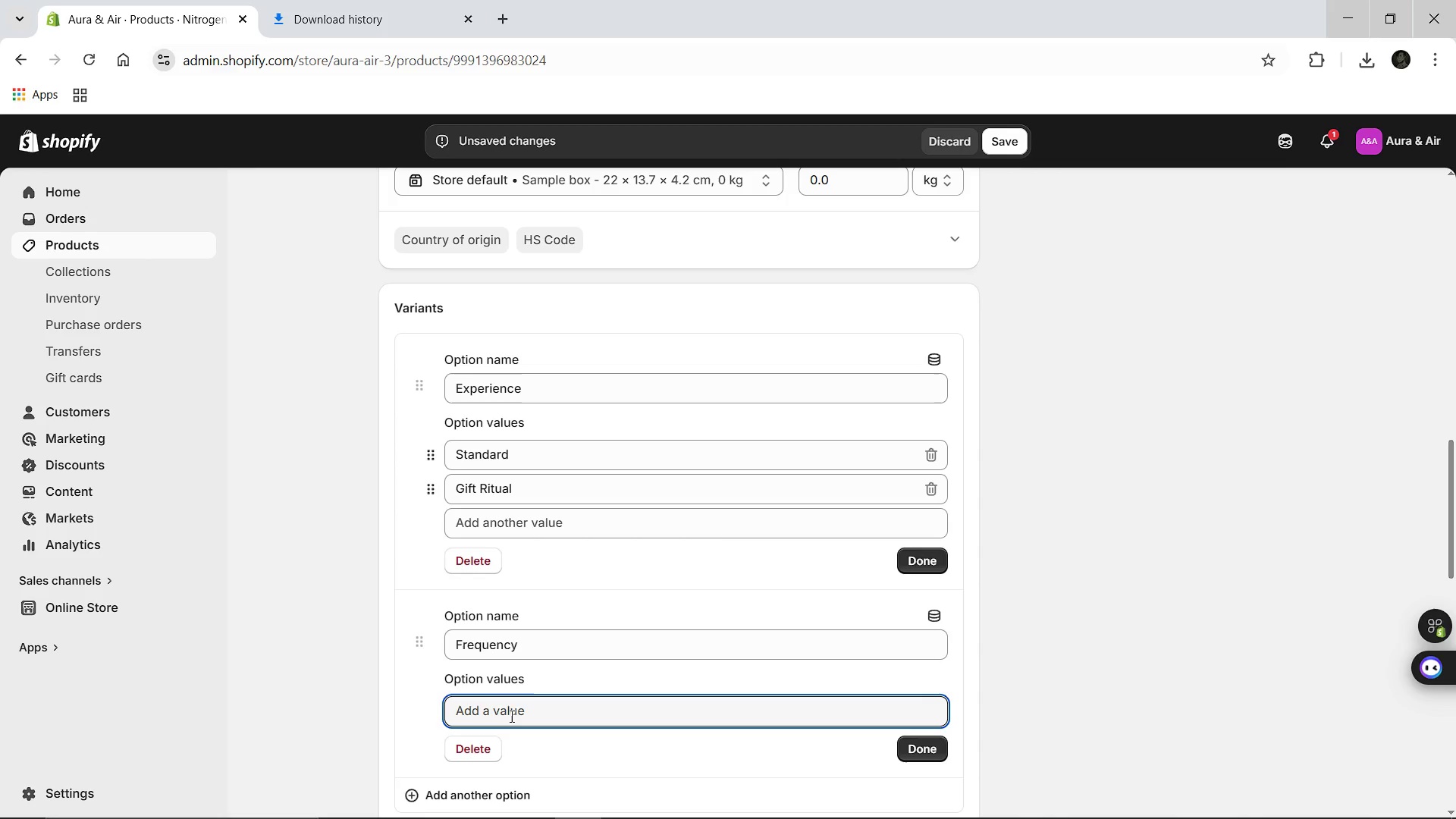 
wait(5.39)
 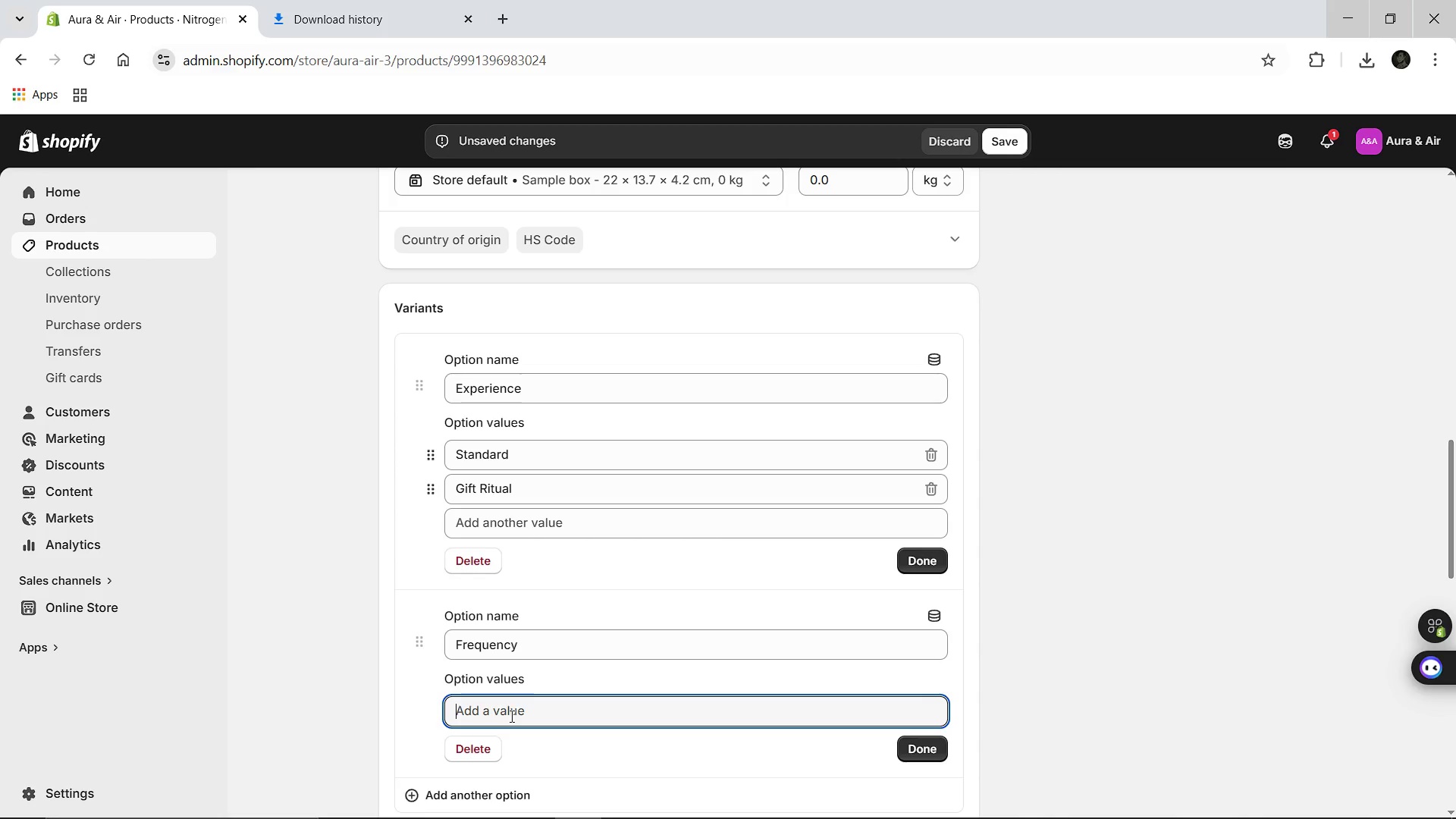 
hold_key(key=ShiftLeft, duration=1.5)
 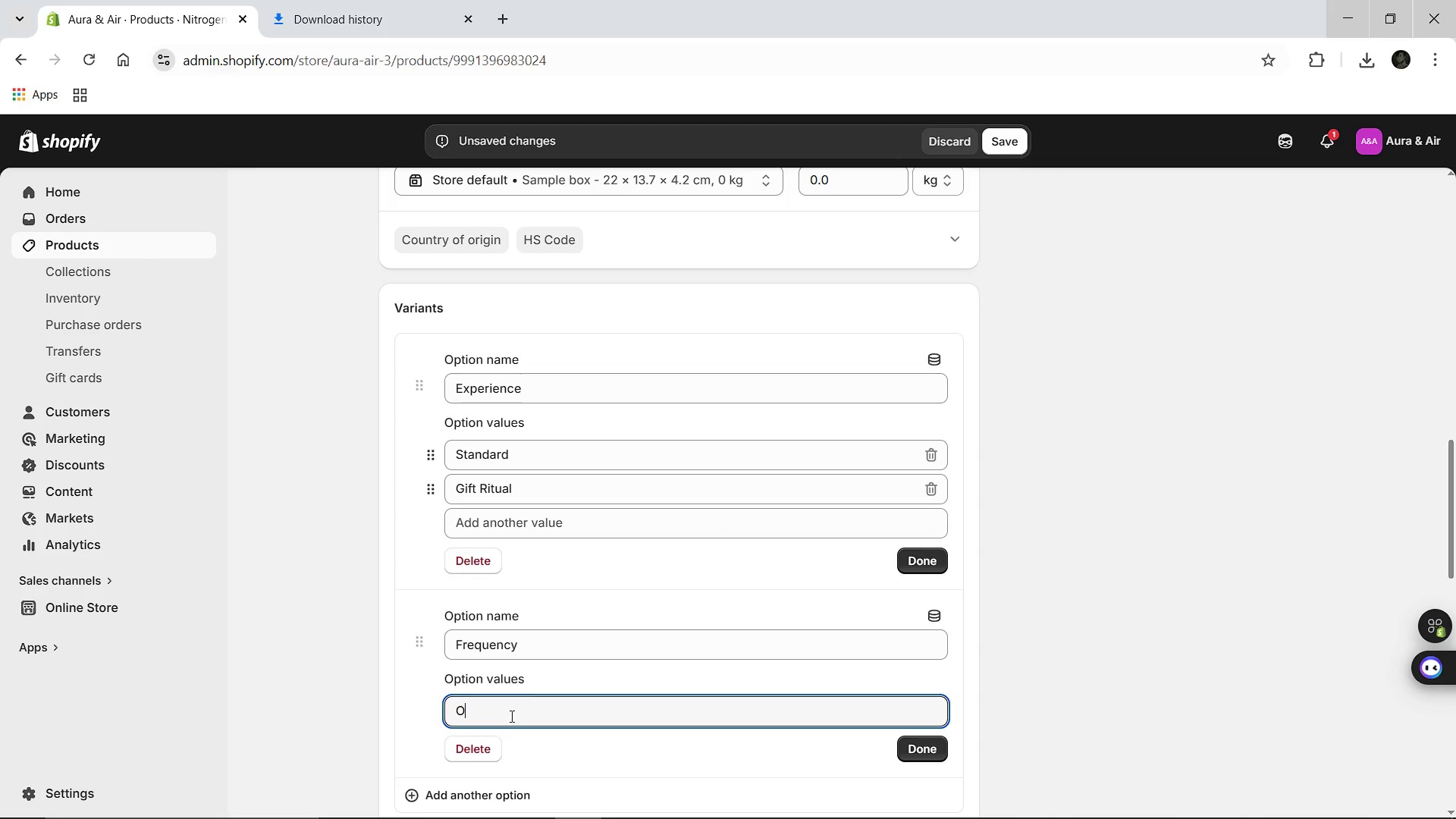 
type(One-Time pur)
key(Backspace)
key(Backspace)
key(Backspace)
key(Backspace)
key(Backspace)
key(Backspace)
key(Backspace)
key(Backspace)
type(time p)
key(Backspace)
key(Backspace)
type( p)
 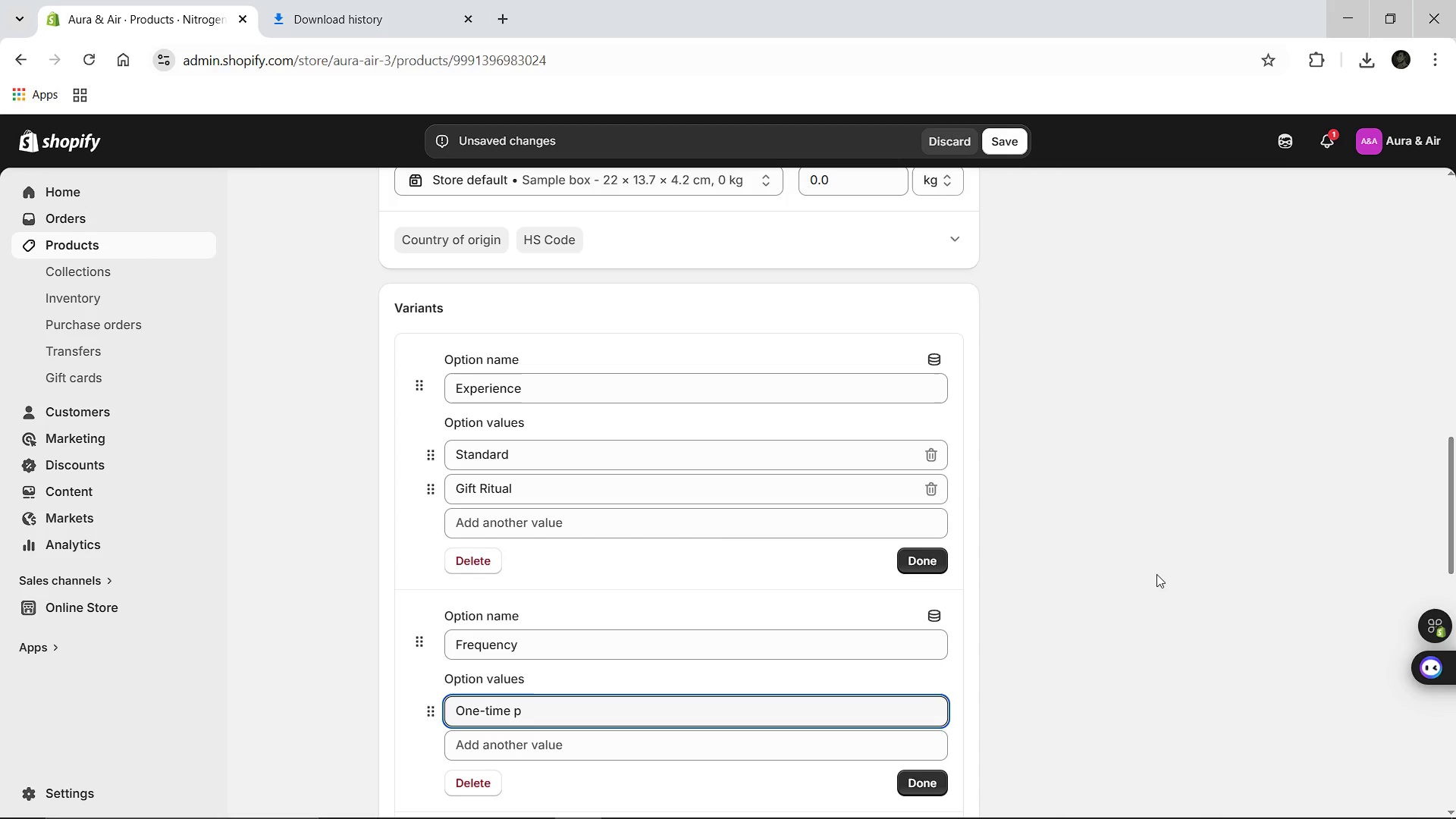 
type(urchase)
 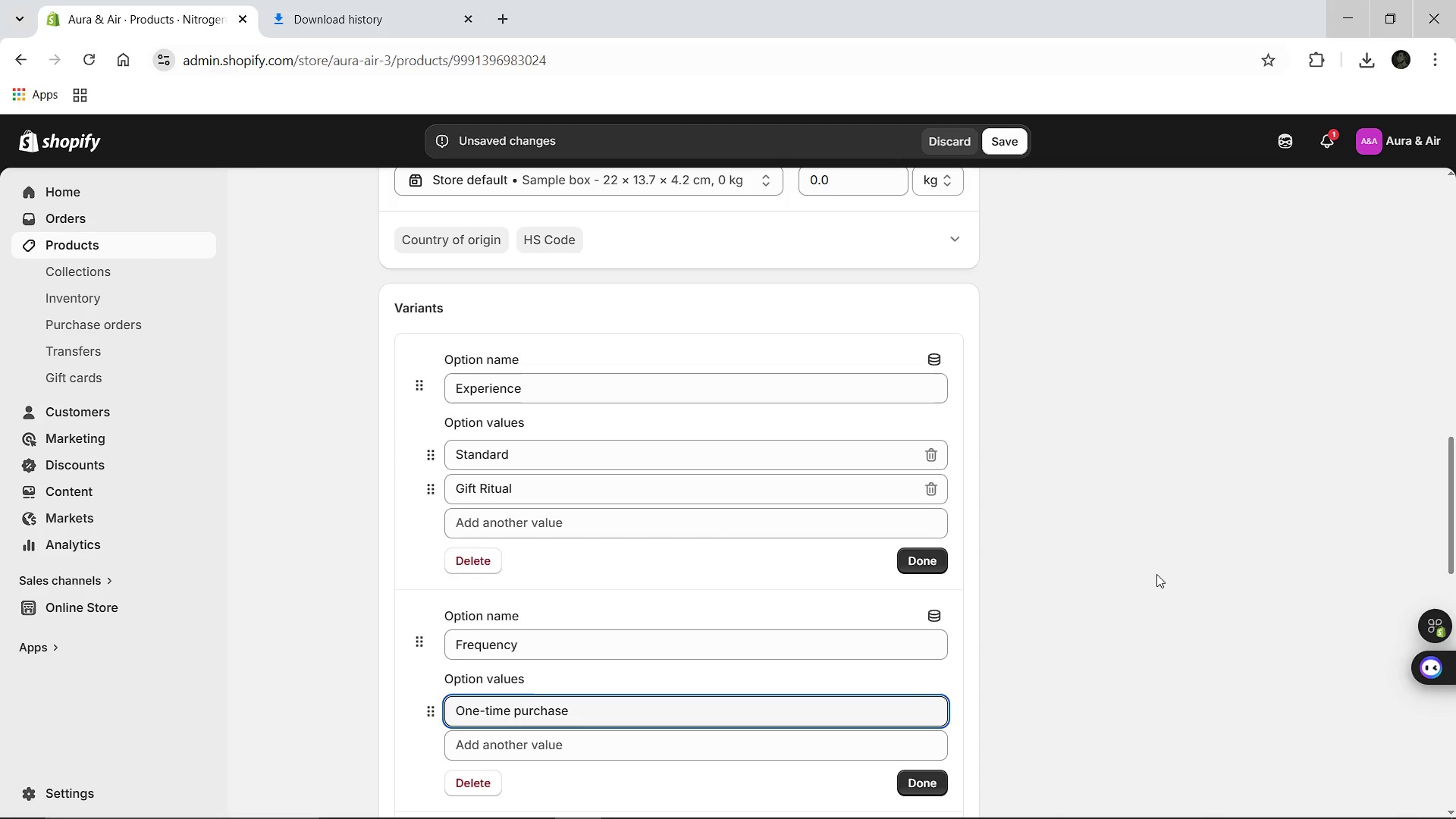 
key(Enter)
 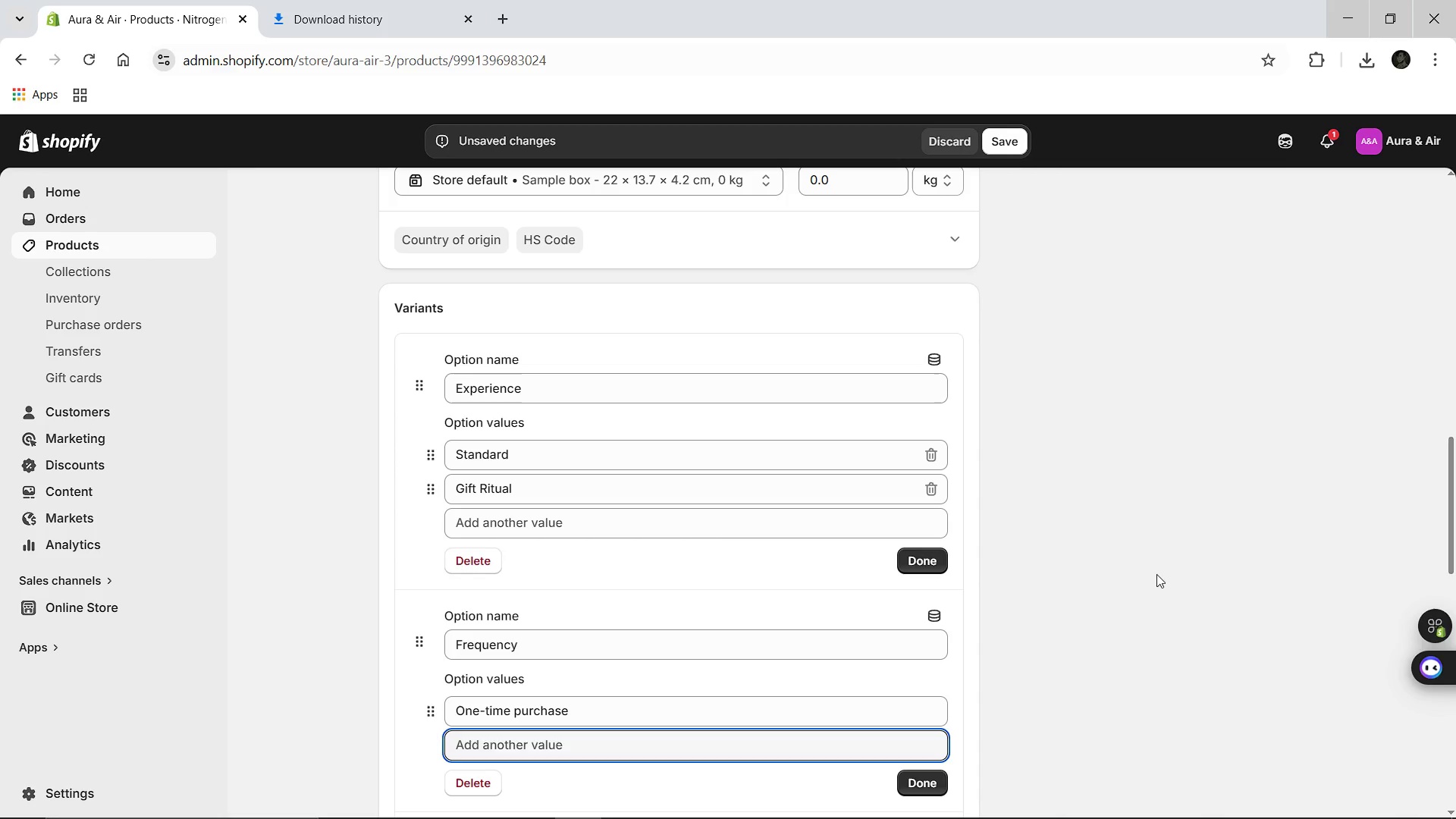 
type(AURA Membership)
 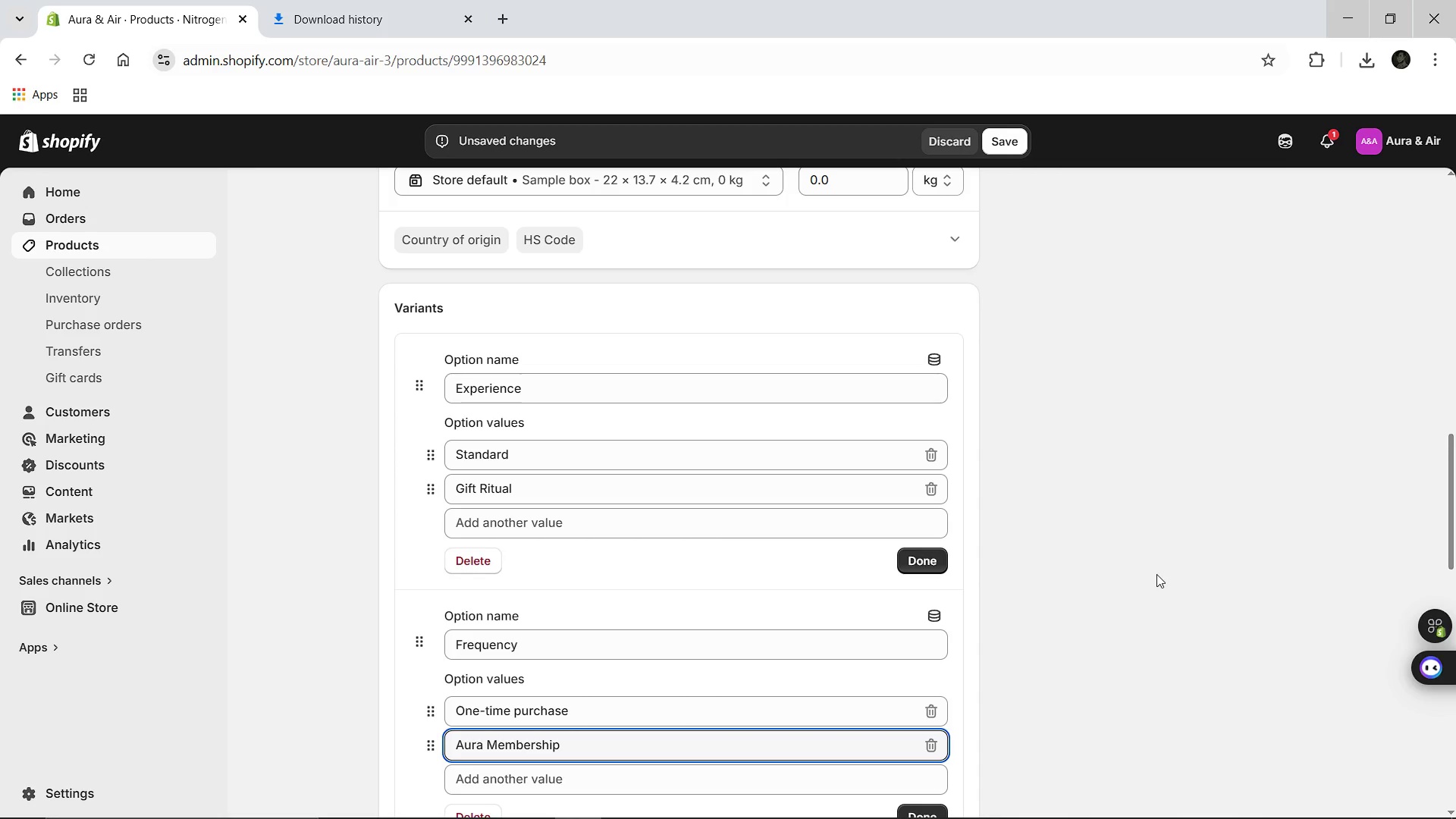 
wait(5.36)
 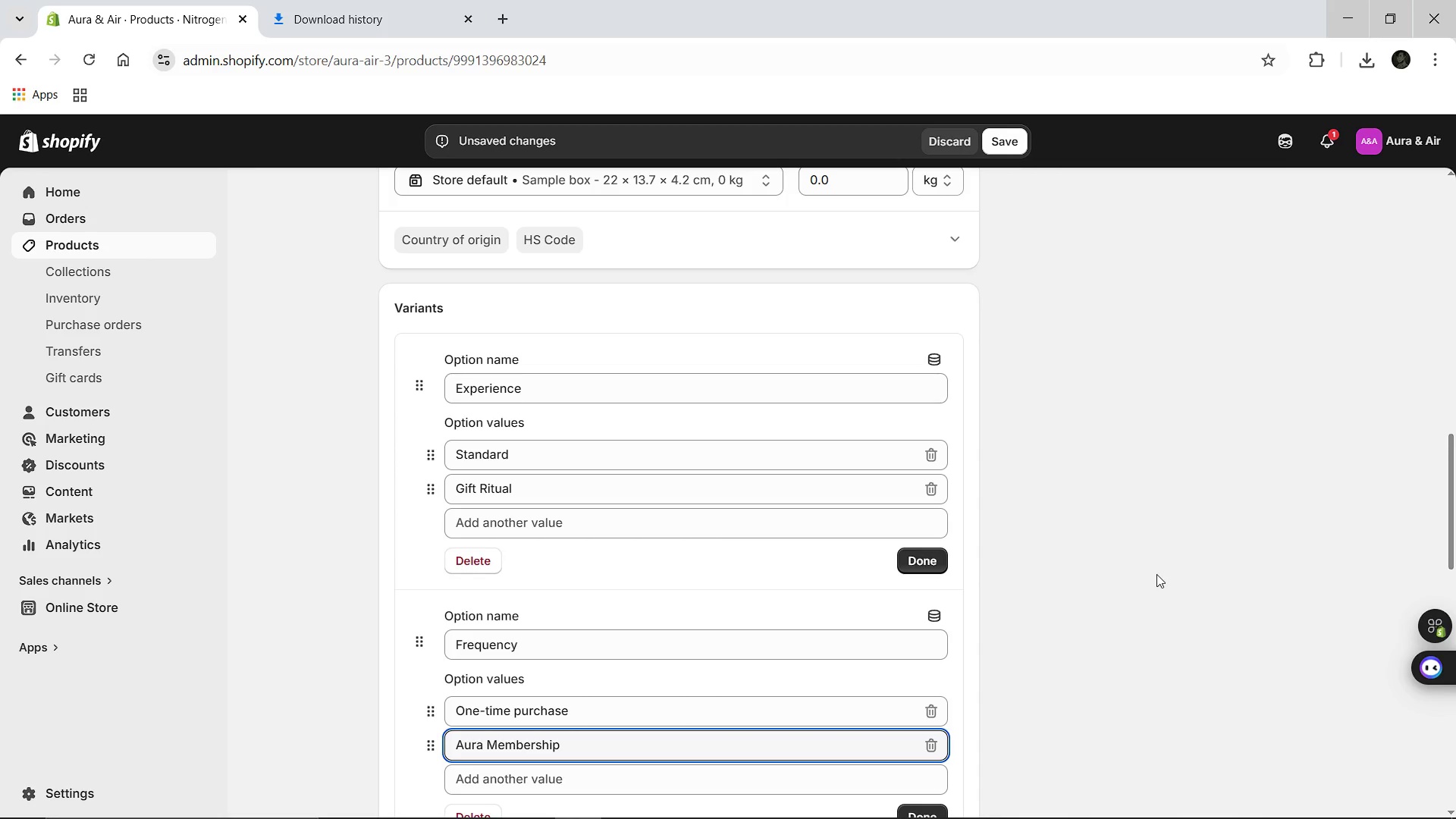 
left_click([920, 560])
 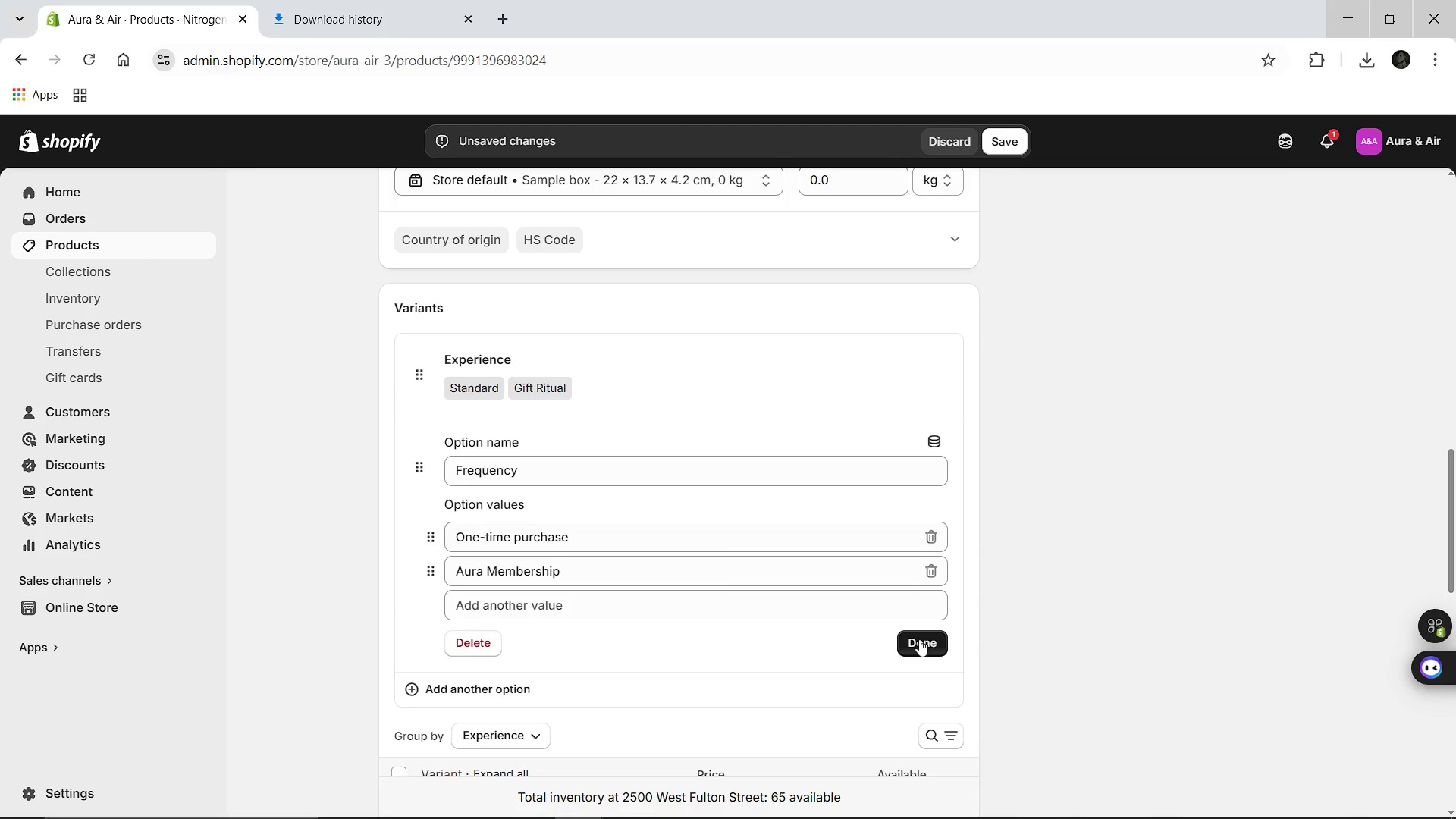 
left_click([919, 639])
 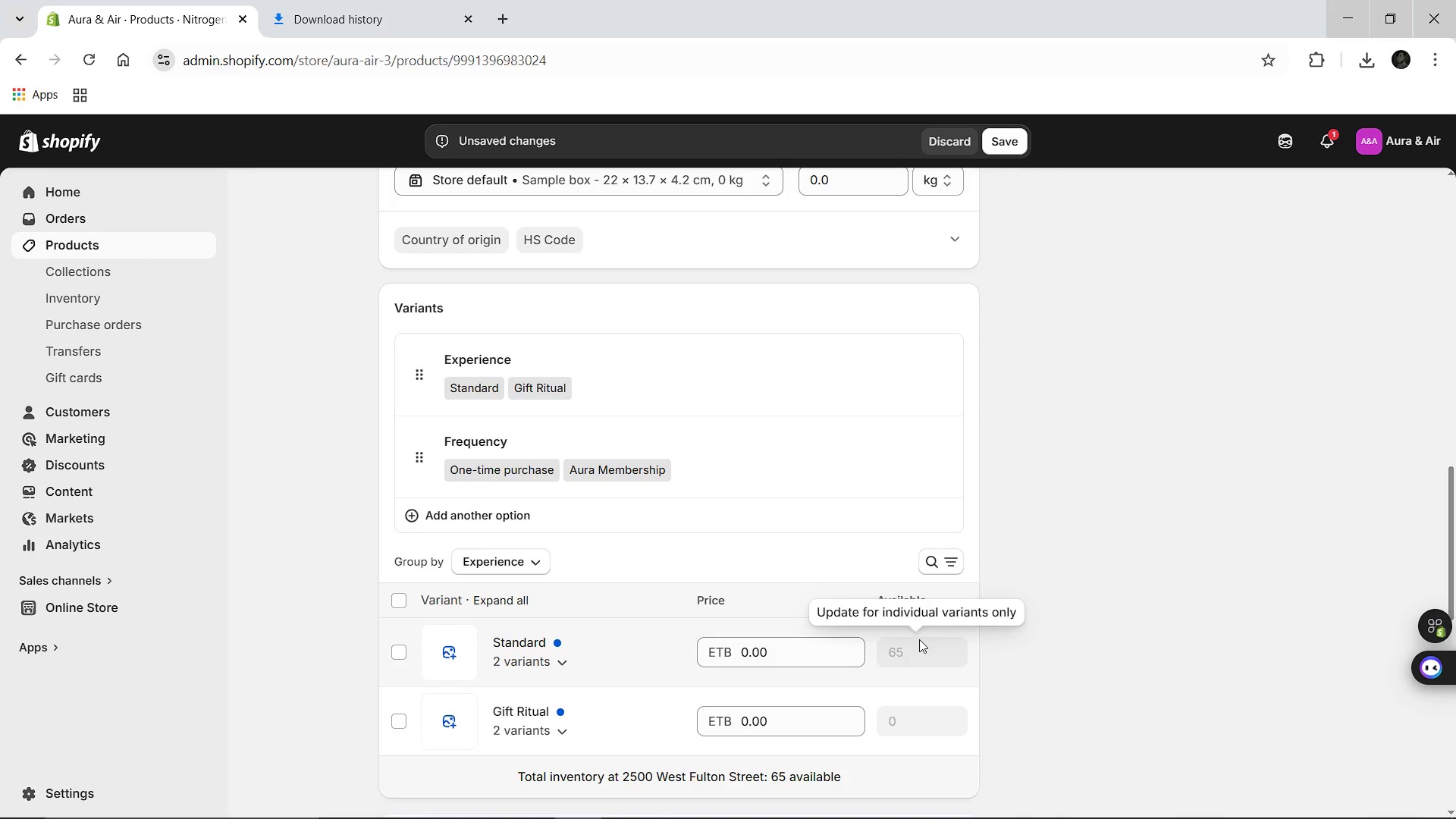 
wait(9.56)
 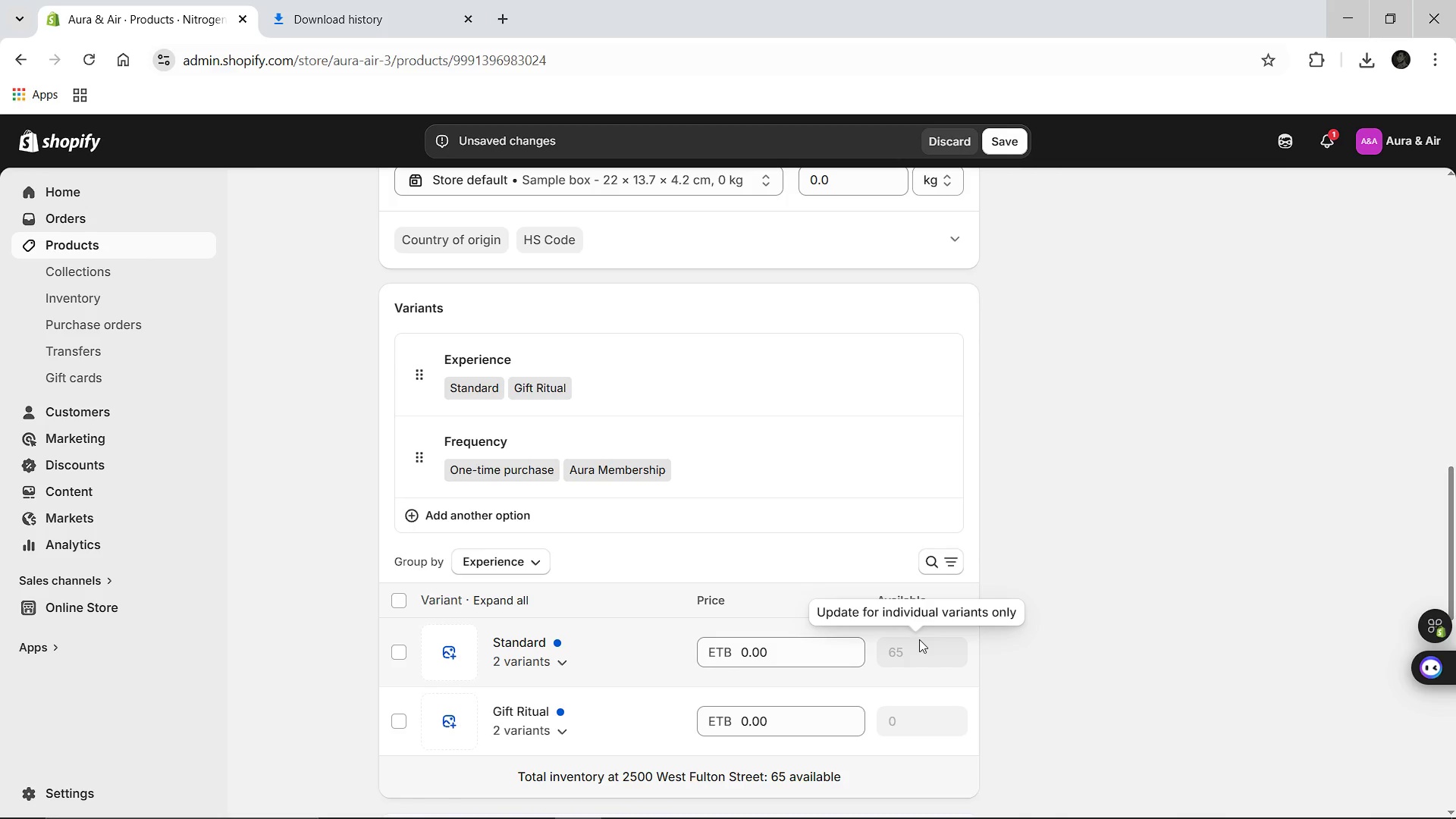 
left_click([566, 657])
 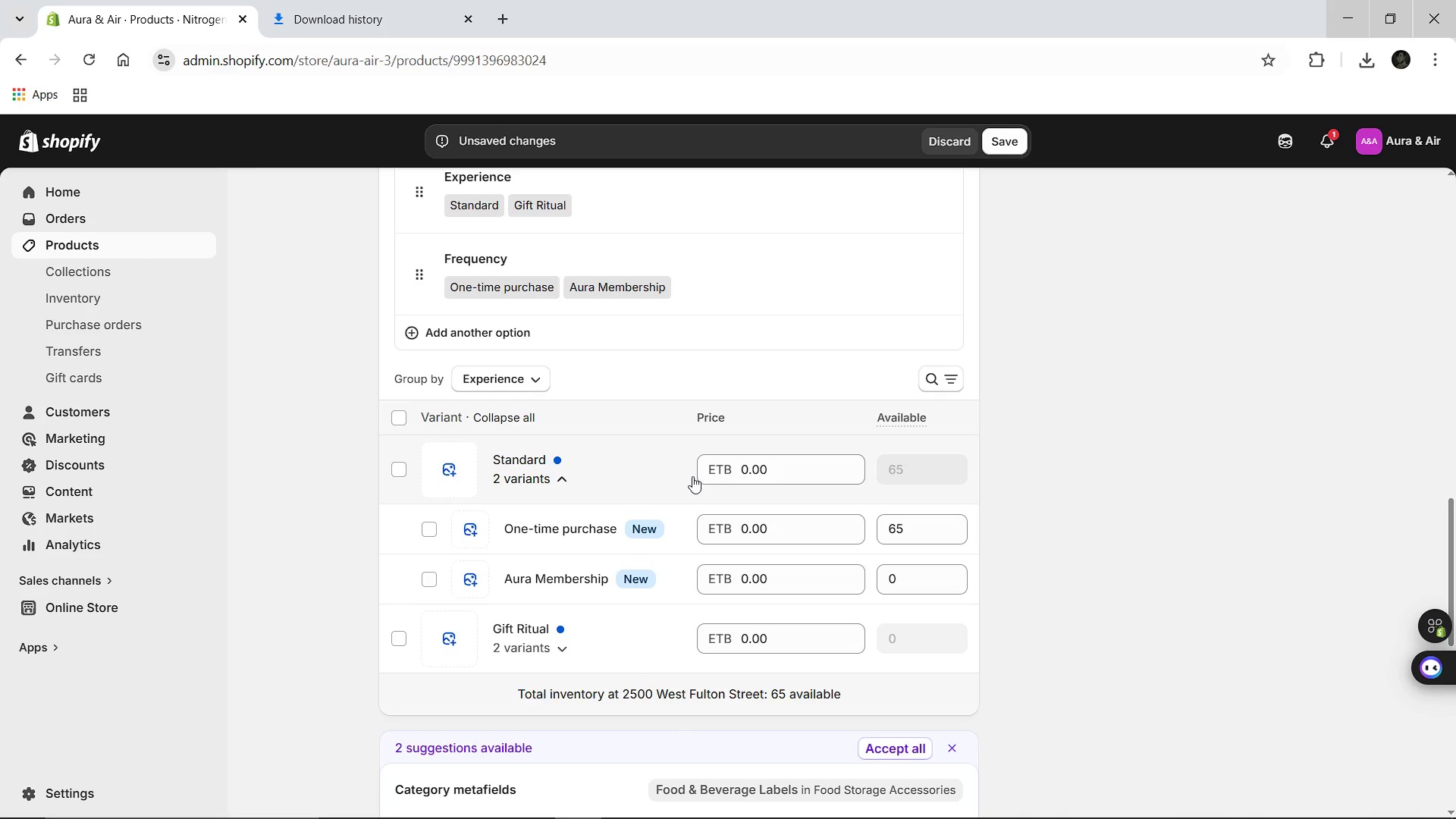 
left_click([768, 538])
 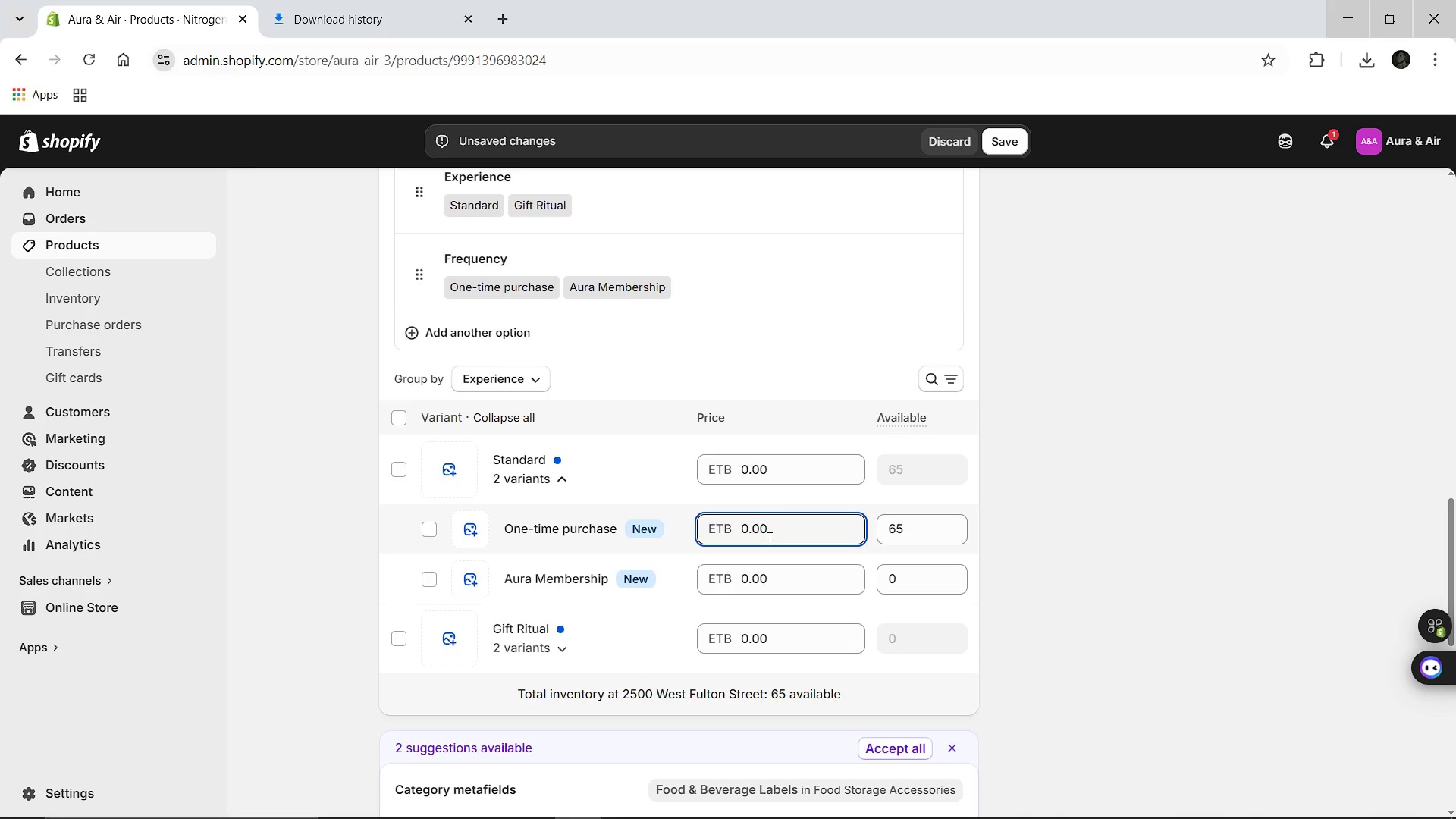 
type(45.00)
key(Backspace)
type(45.00)
 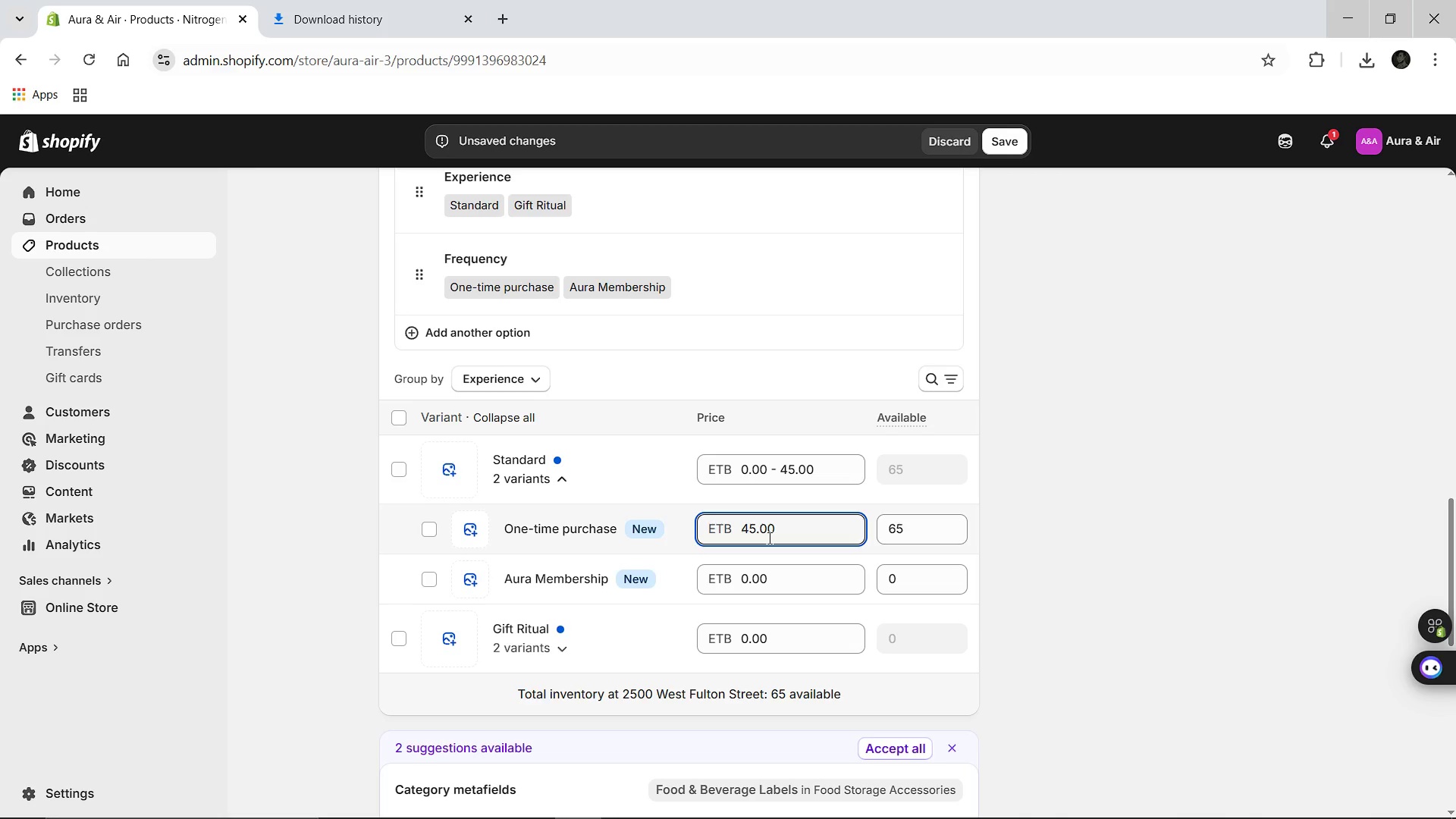 
left_click([775, 583])
 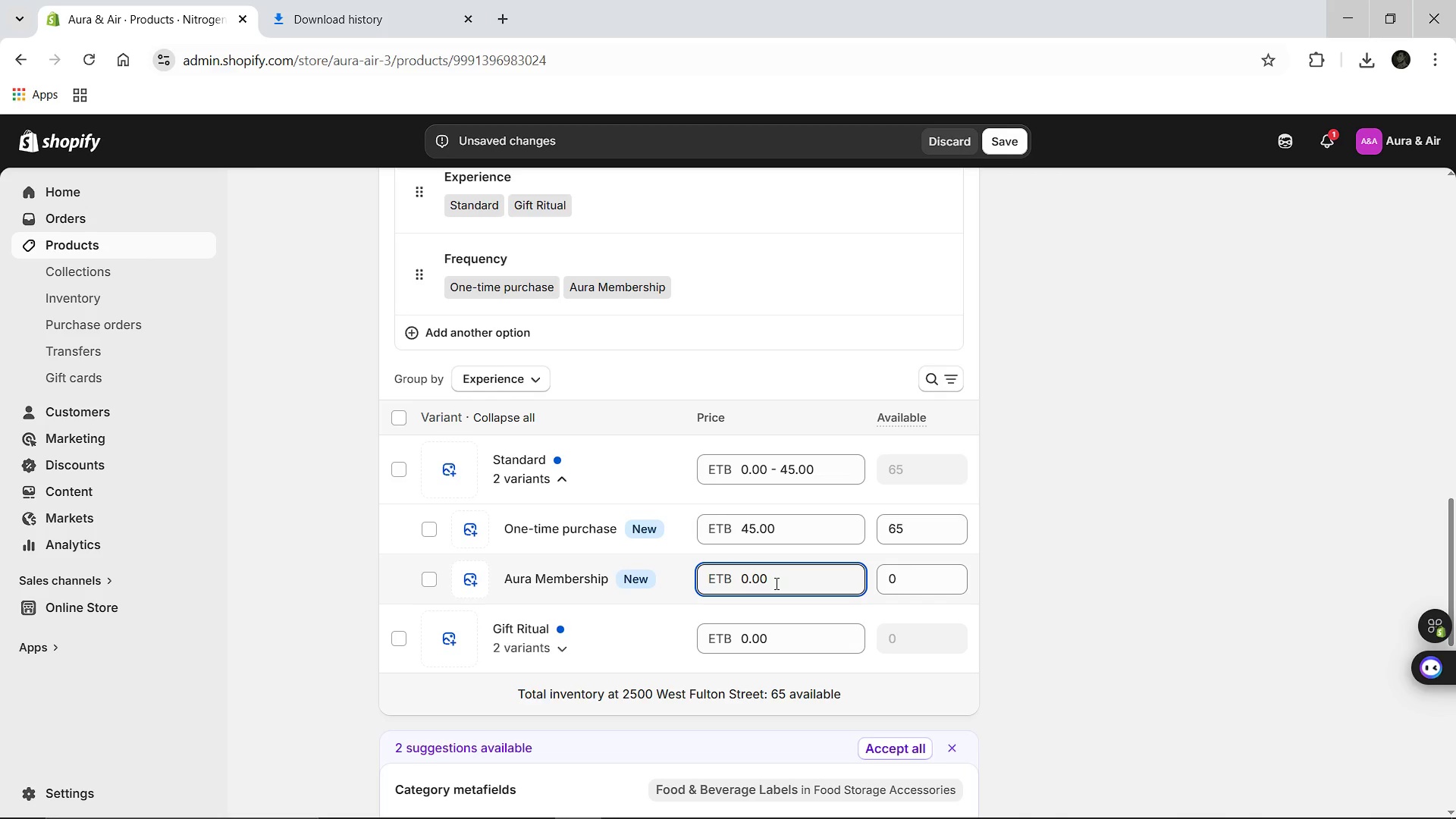 
key(Backspace)
 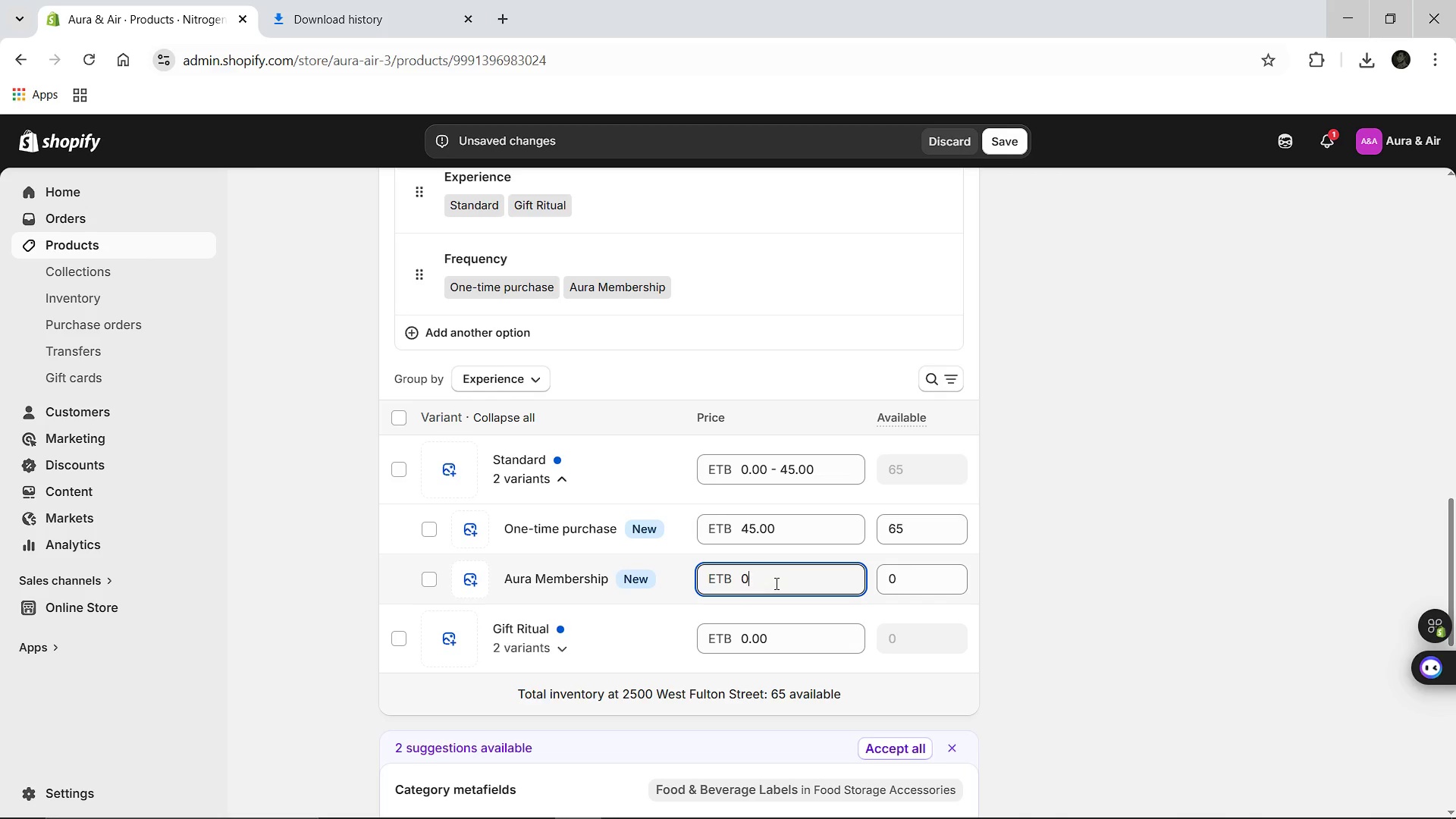 
key(Backspace)
 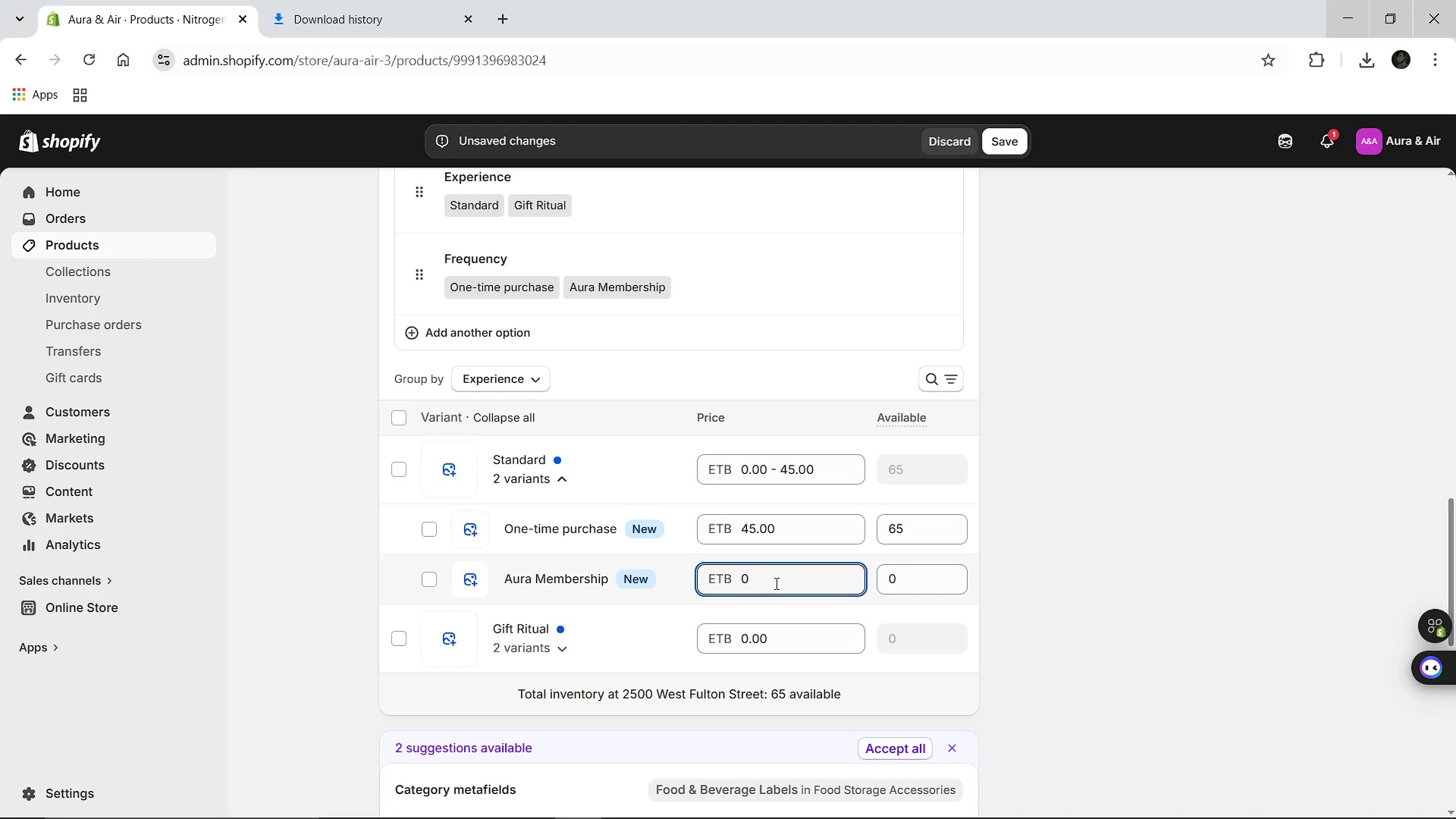 
key(Backspace)
 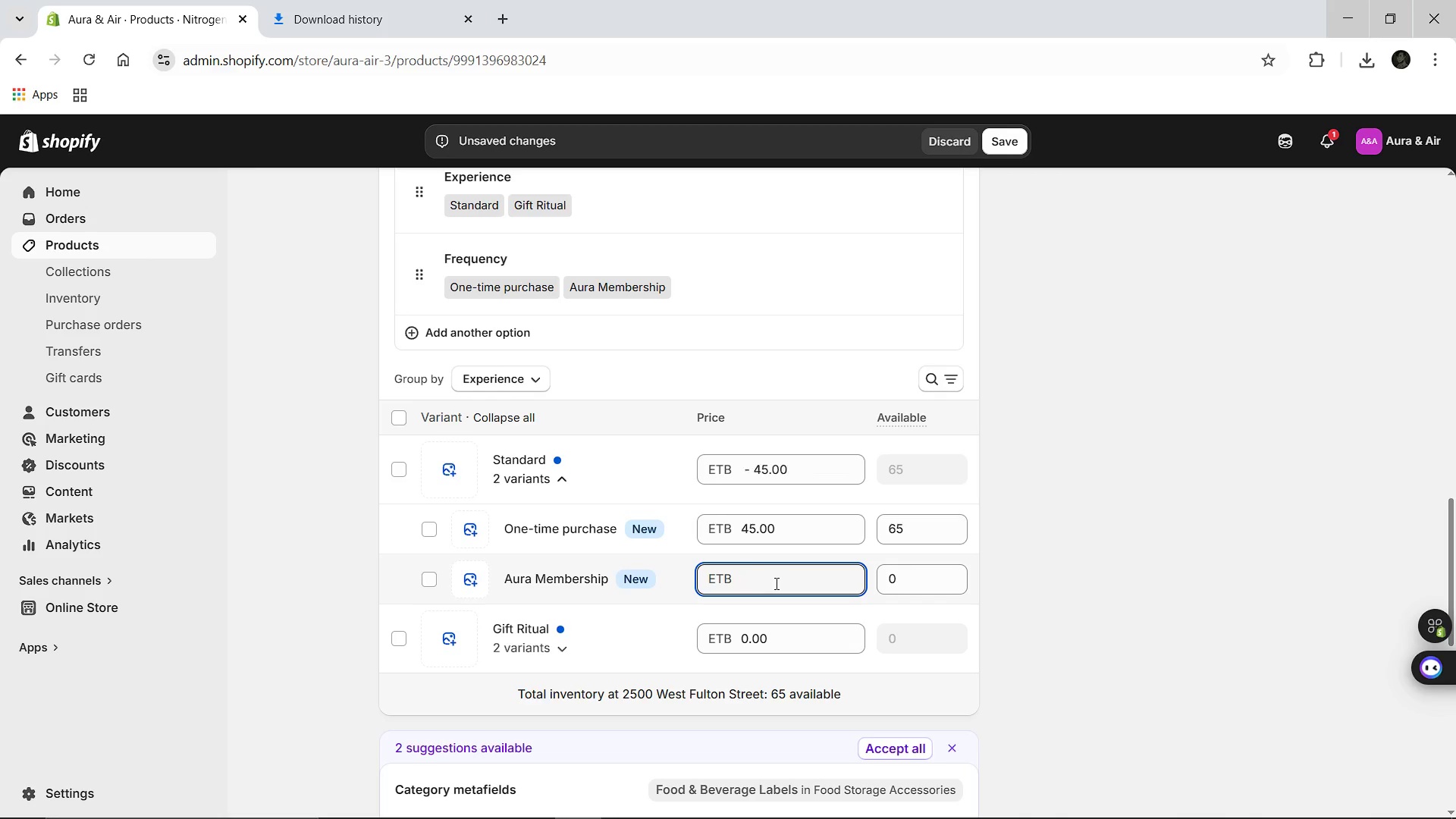 
key(Backspace)
 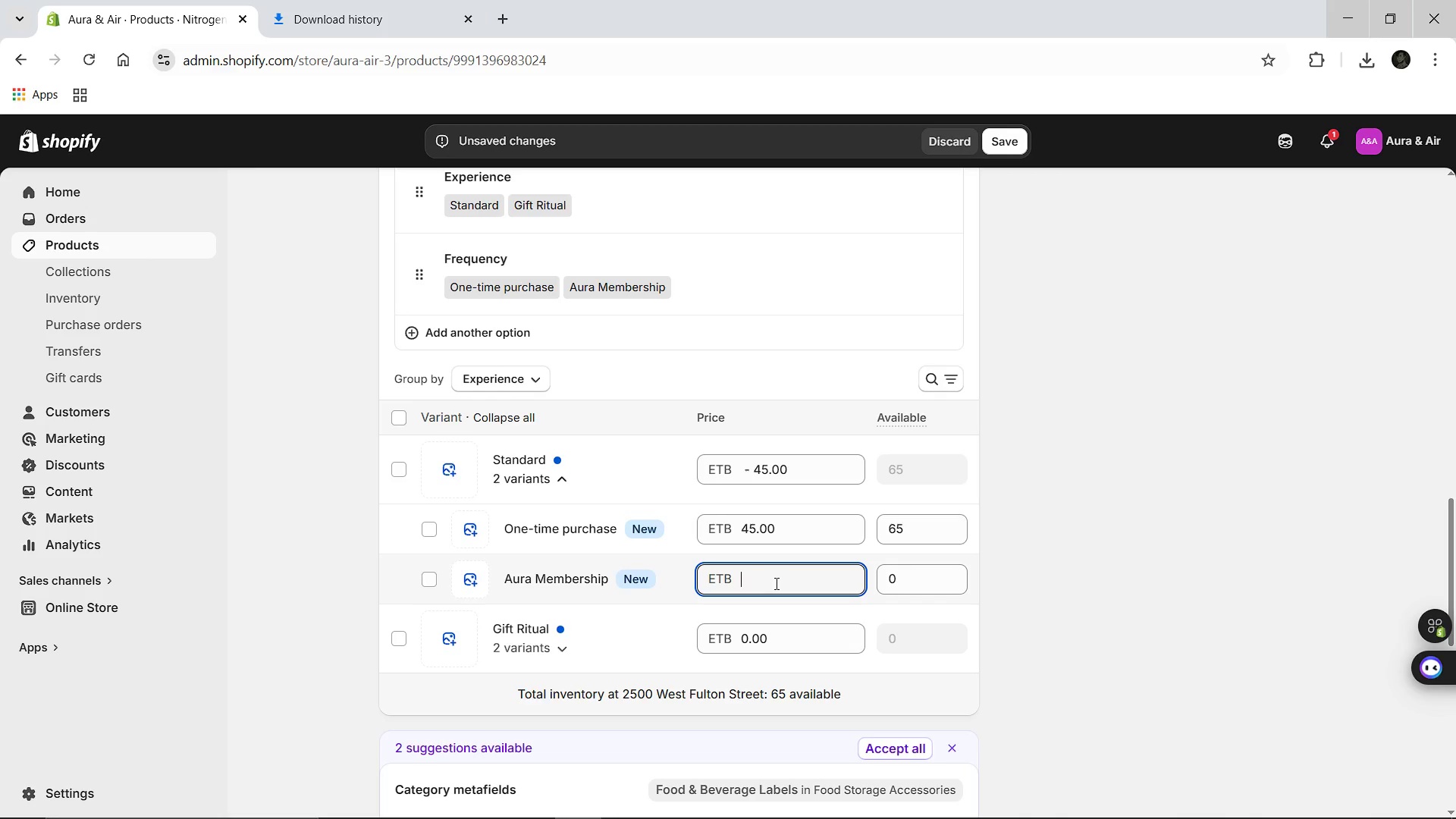 
type(38.00)
 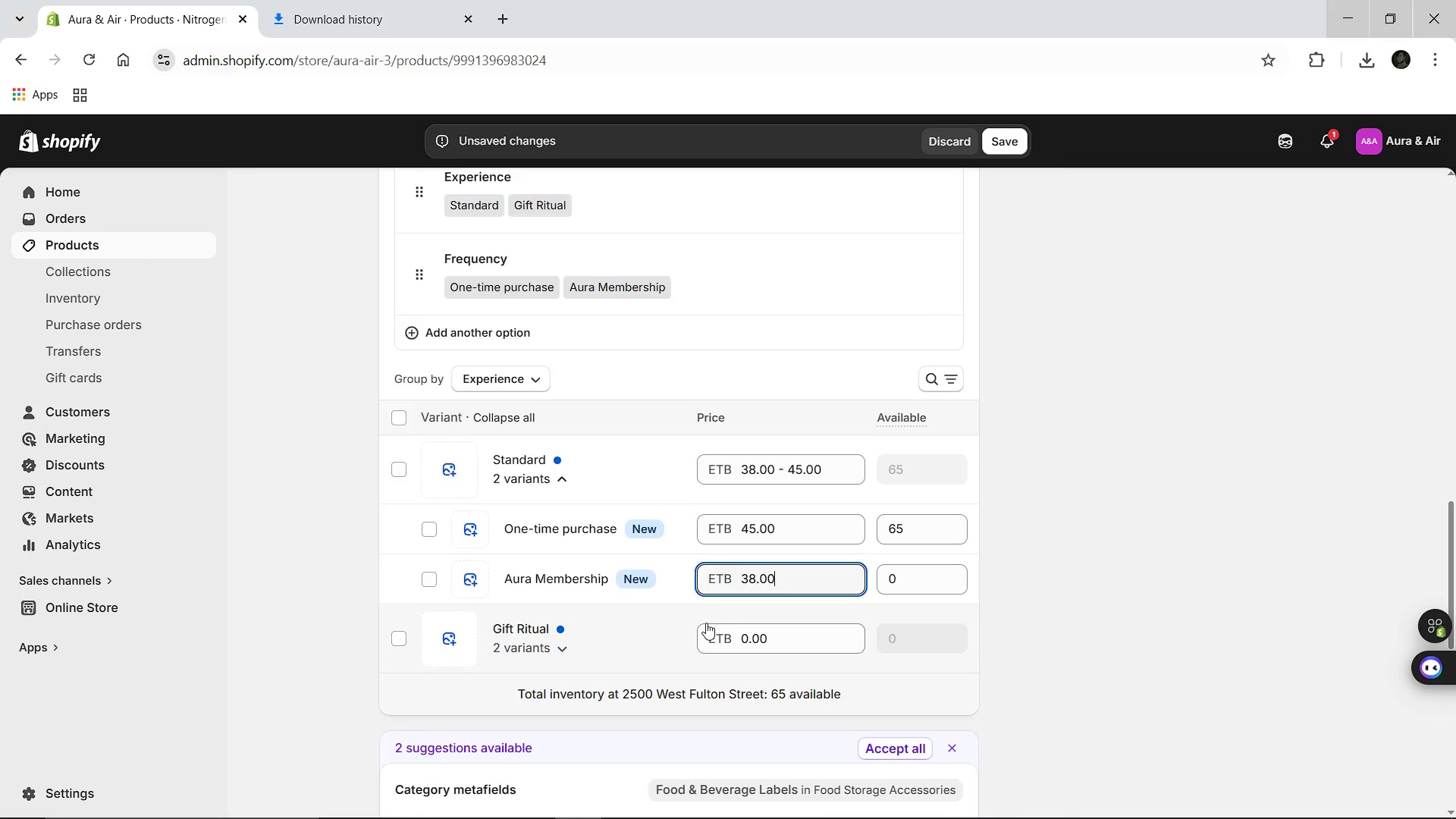 
wait(6.83)
 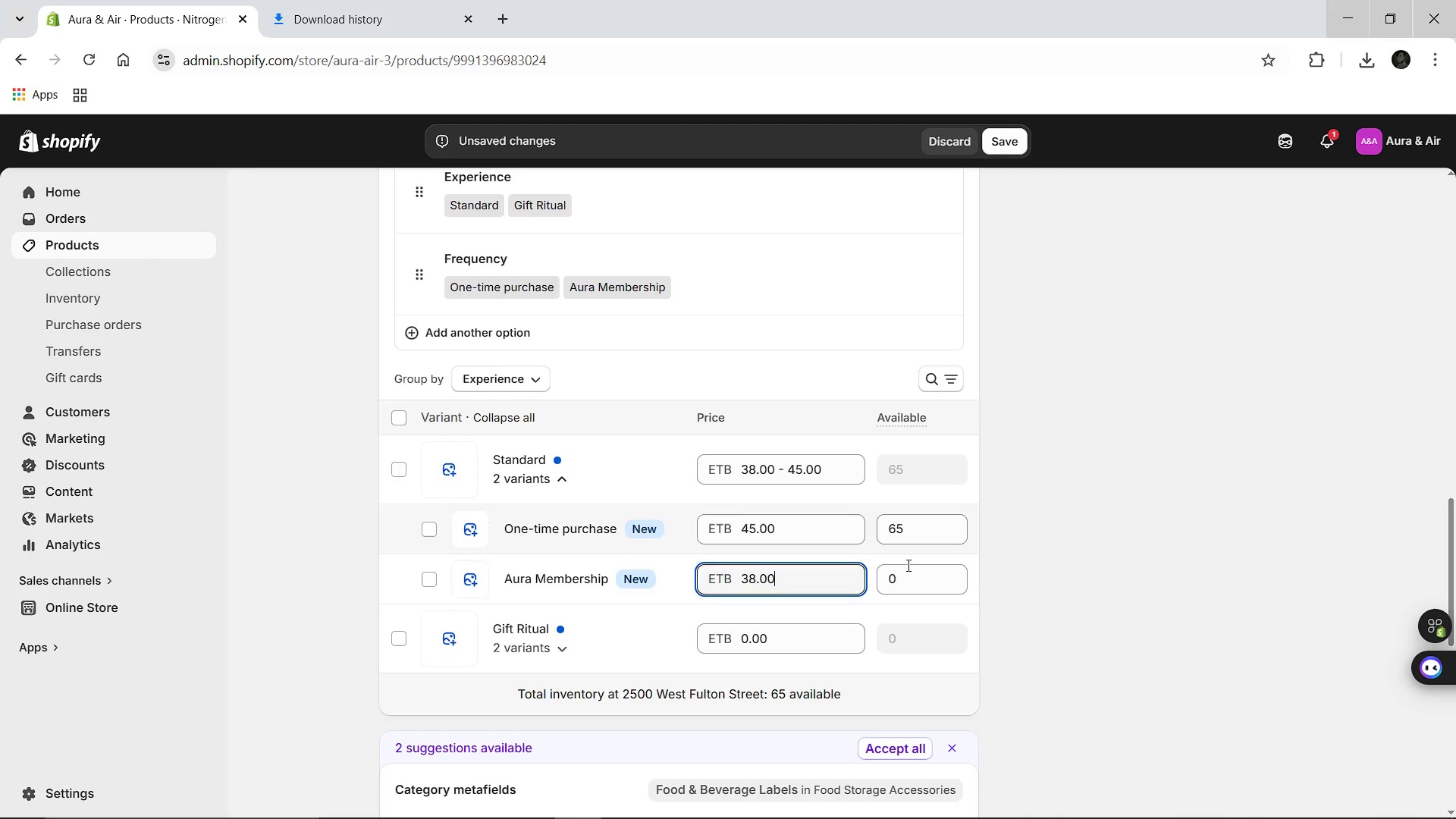 
left_click([561, 587])
 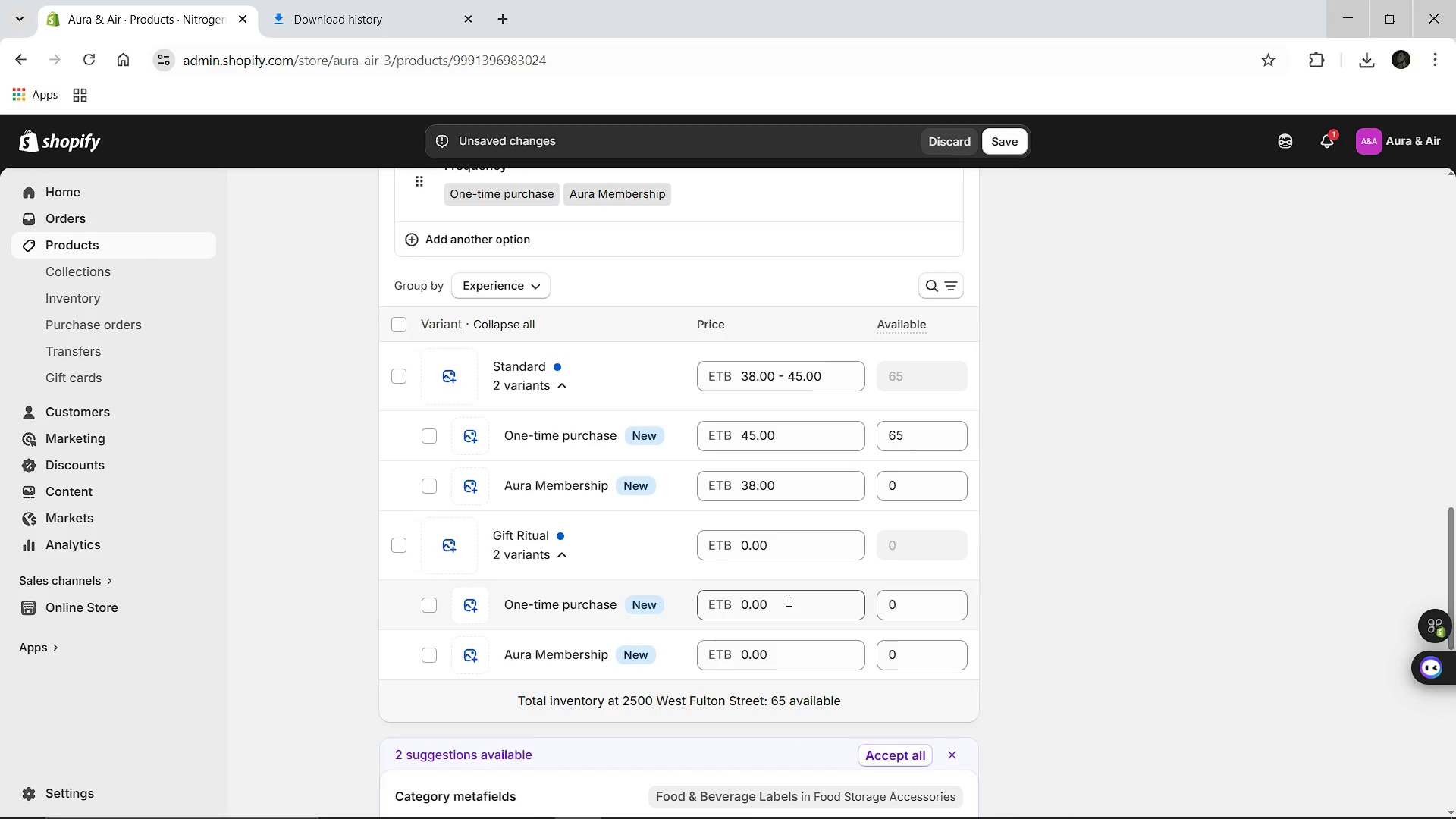 
left_click([787, 600])
 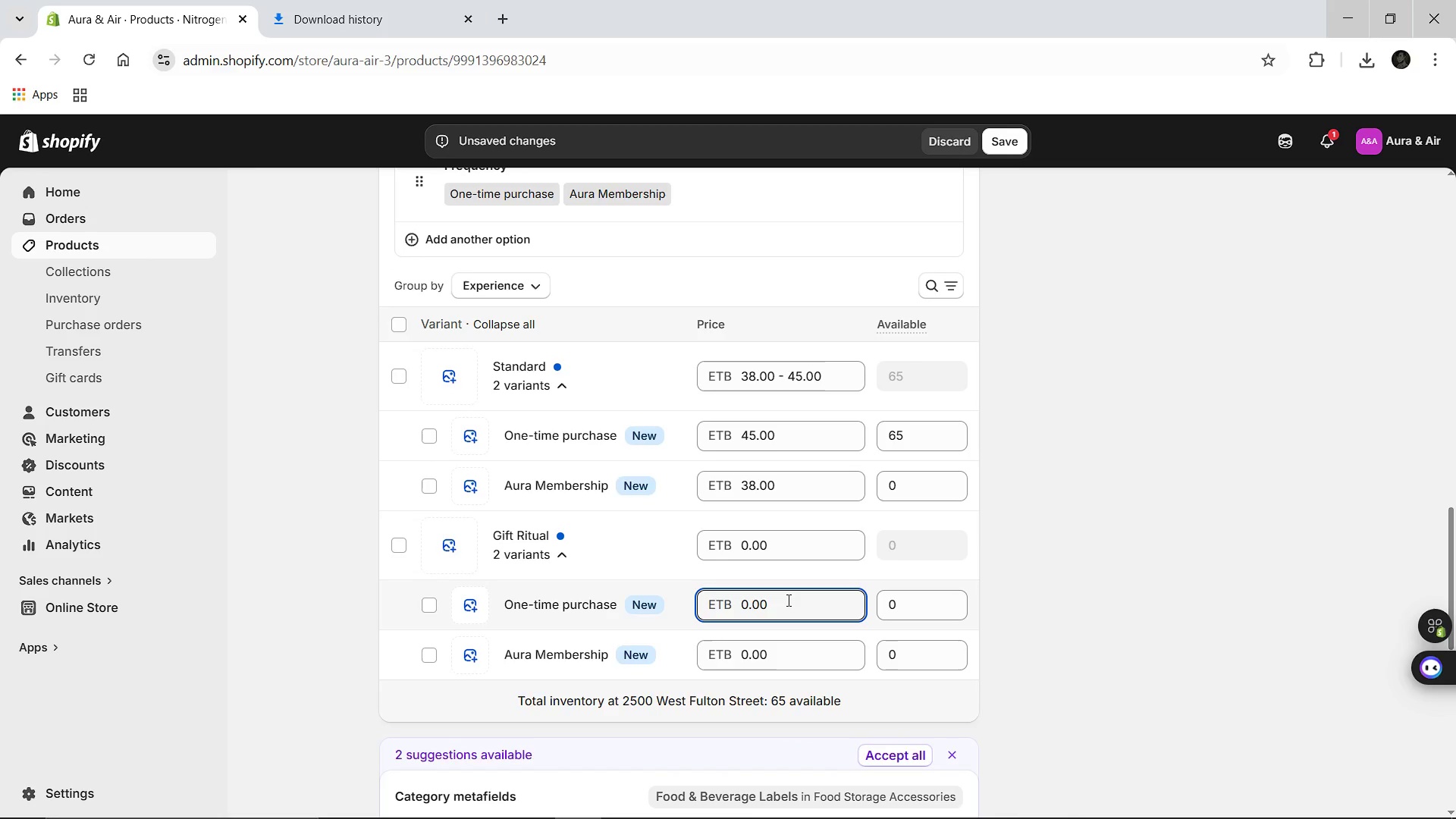 
key(Backspace)
key(Backspace)
key(Backspace)
key(Backspace)
type(75.00)
 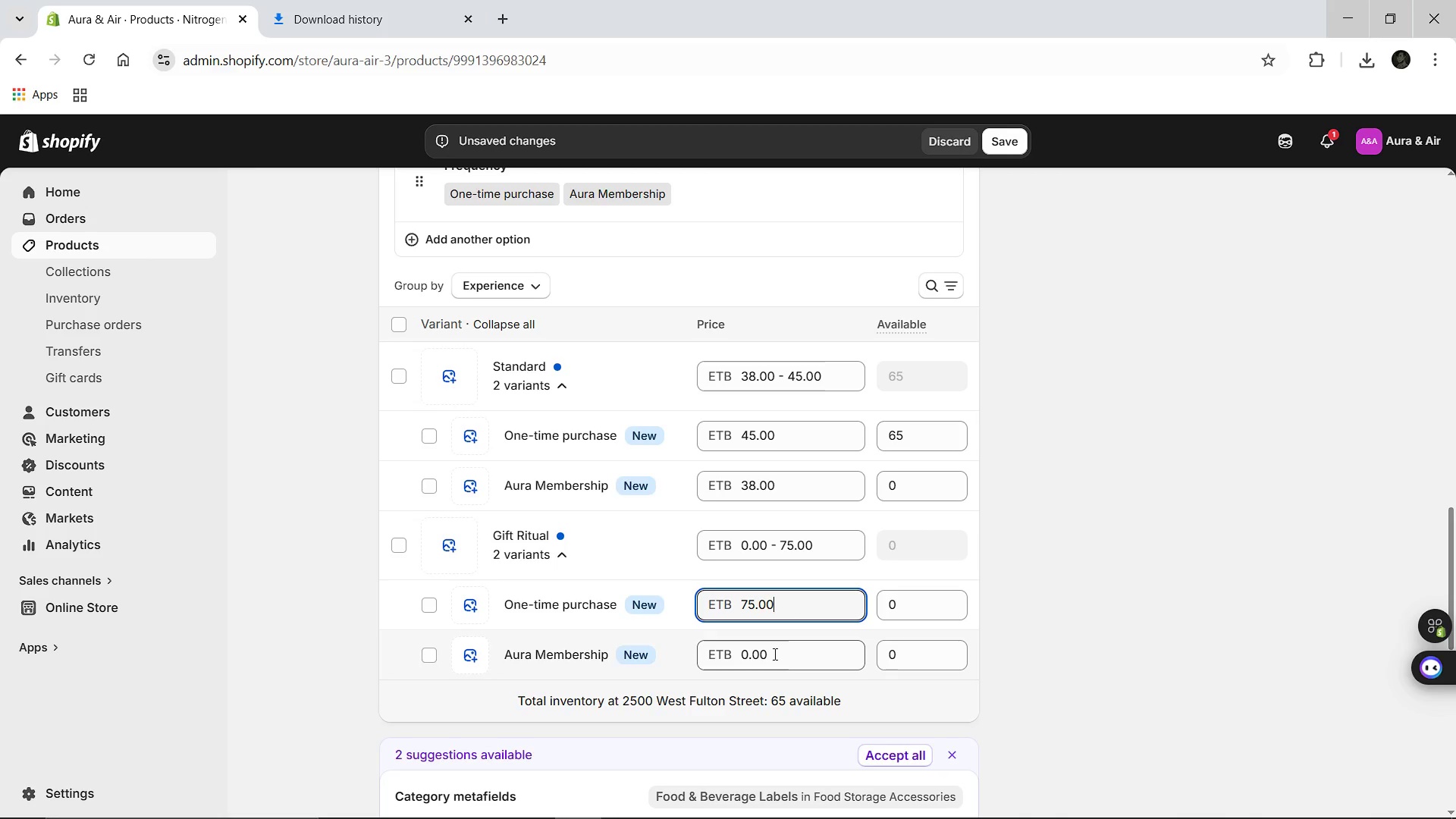 
left_click([774, 654])
 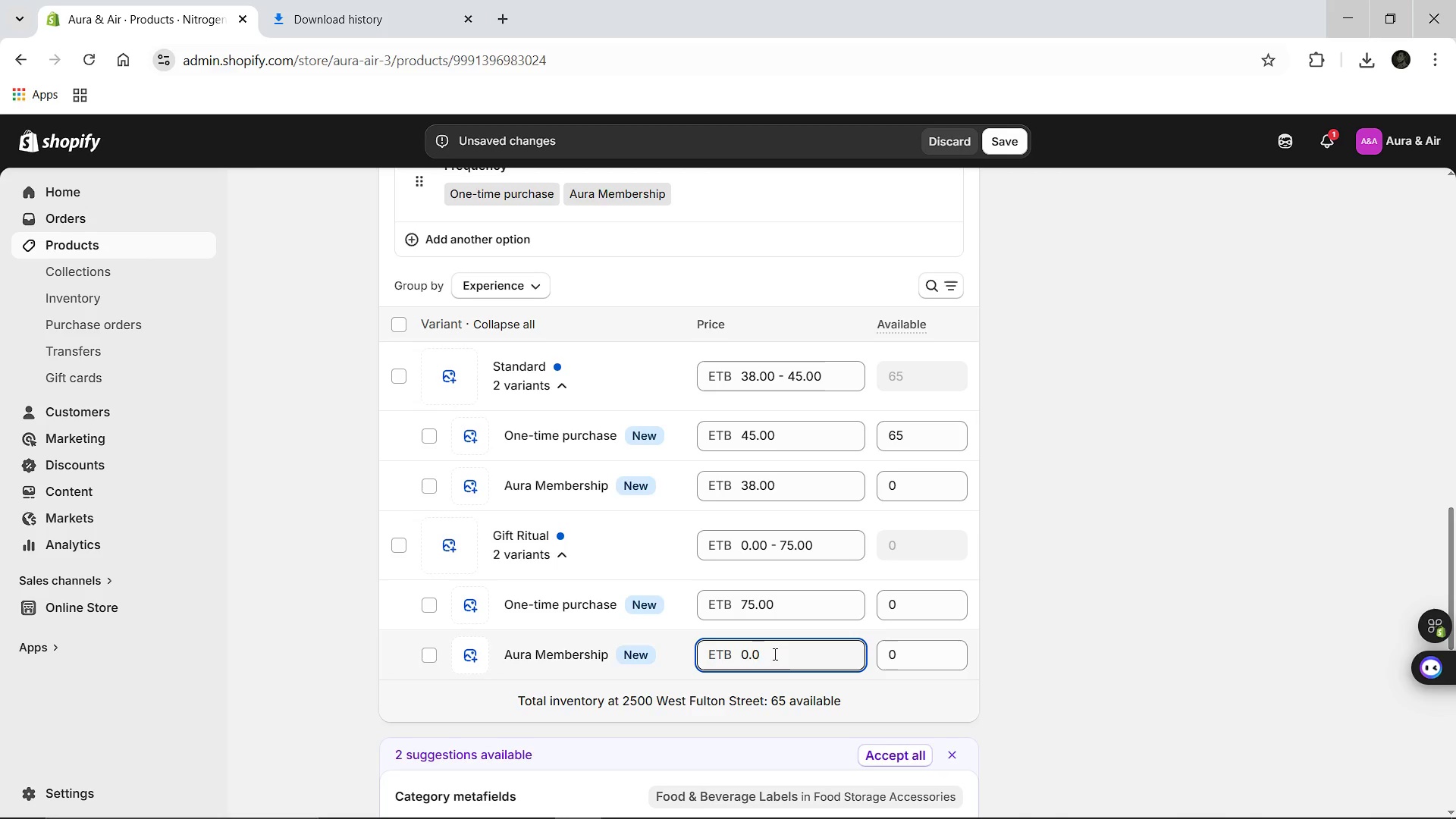 
key(Backspace)
key(Backspace)
key(Backspace)
key(Backspace)
type(65.00)
 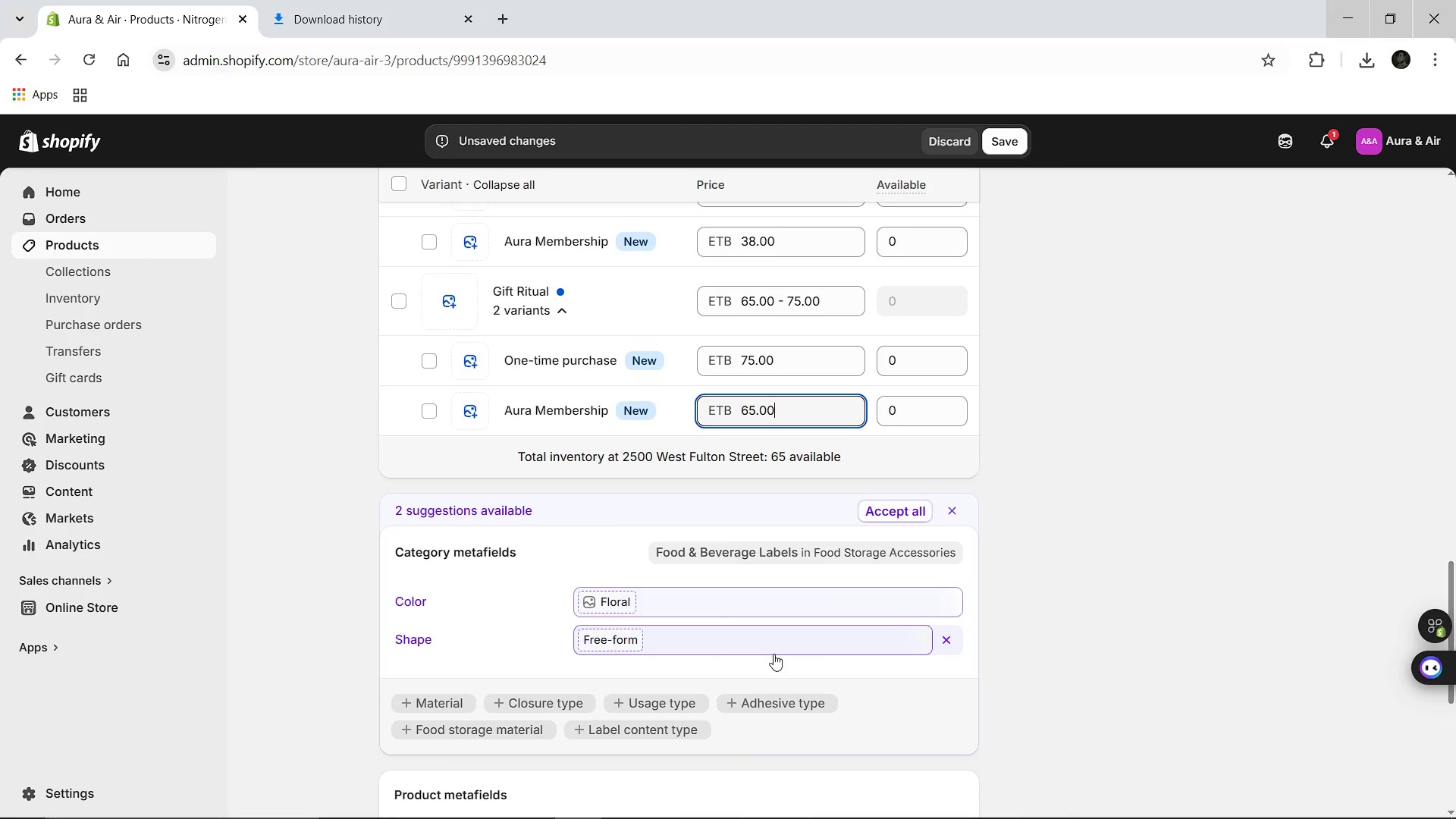 
wait(8.19)
 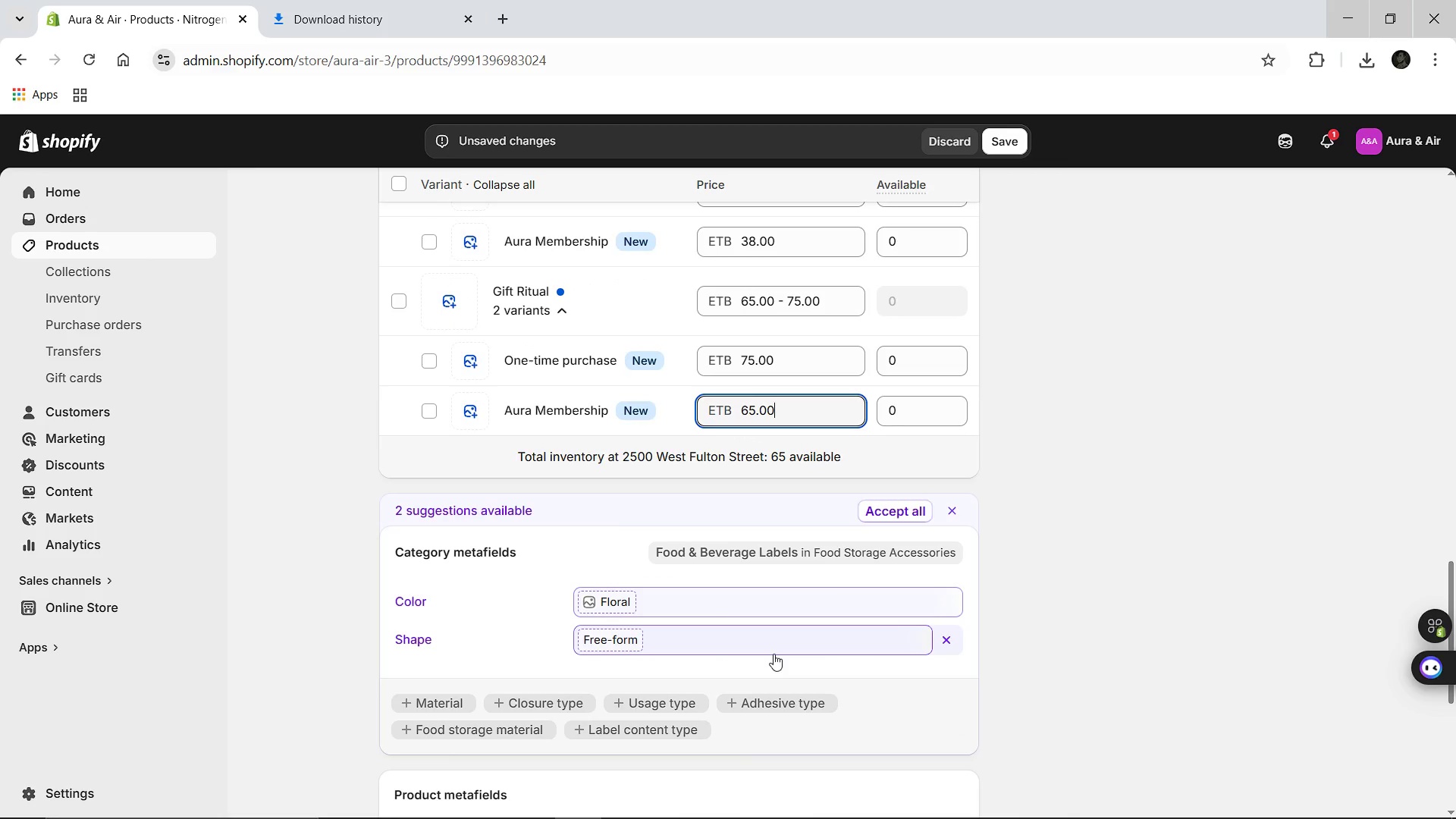 
left_click([1056, 491])
 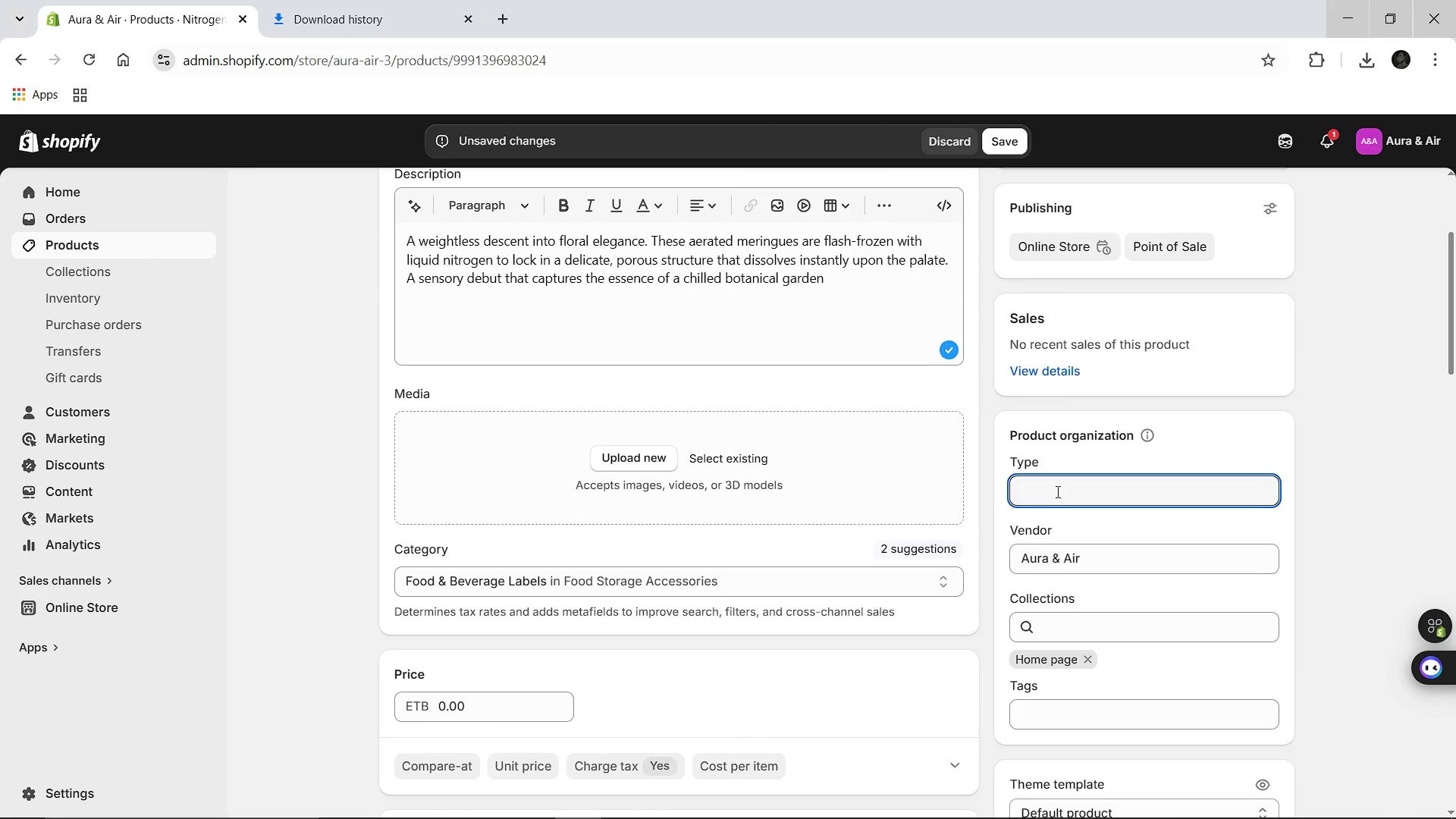 
type(Molecular Patisserie)
 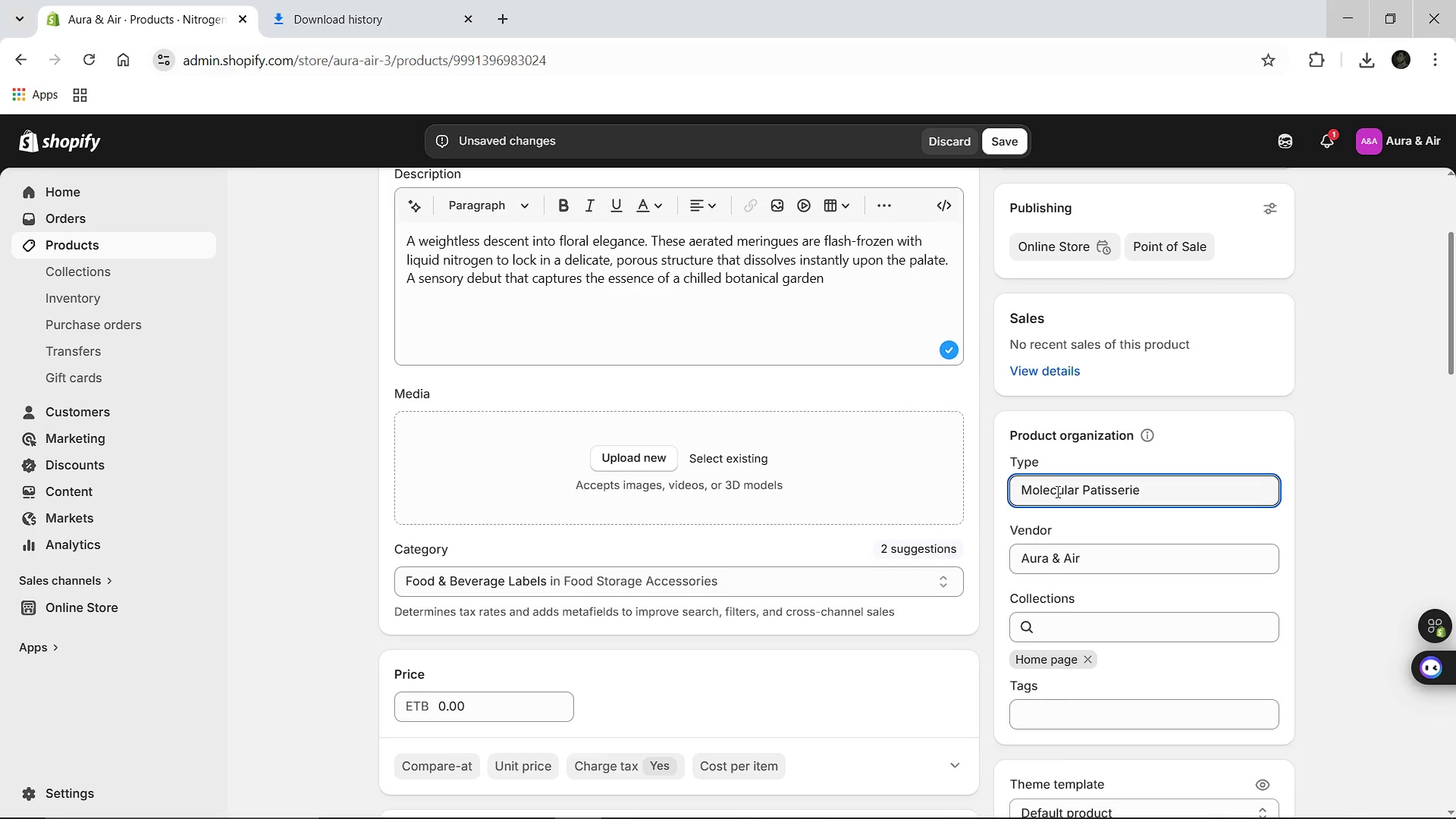 
wait(7.38)
 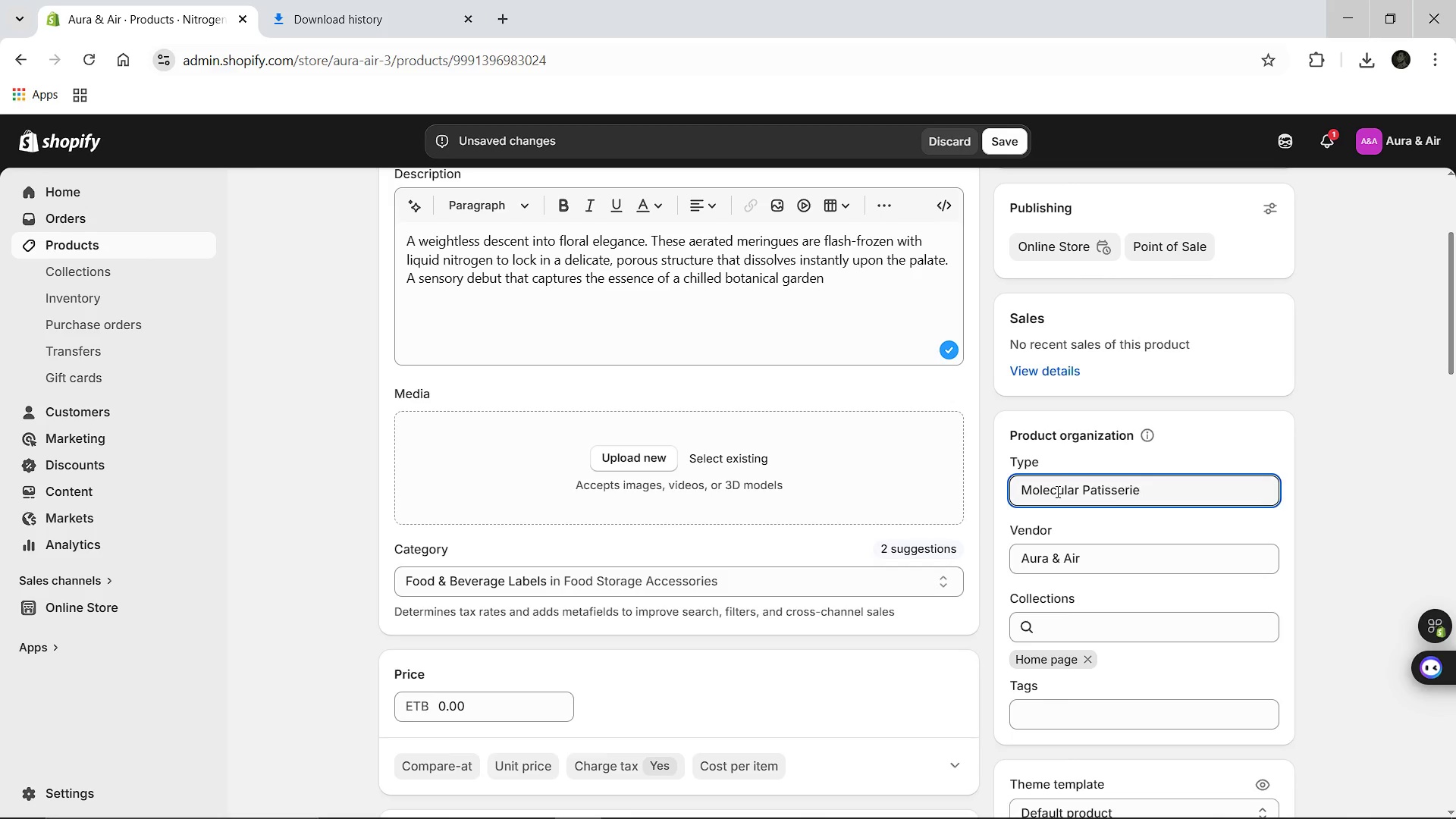 
left_click([1094, 602])
 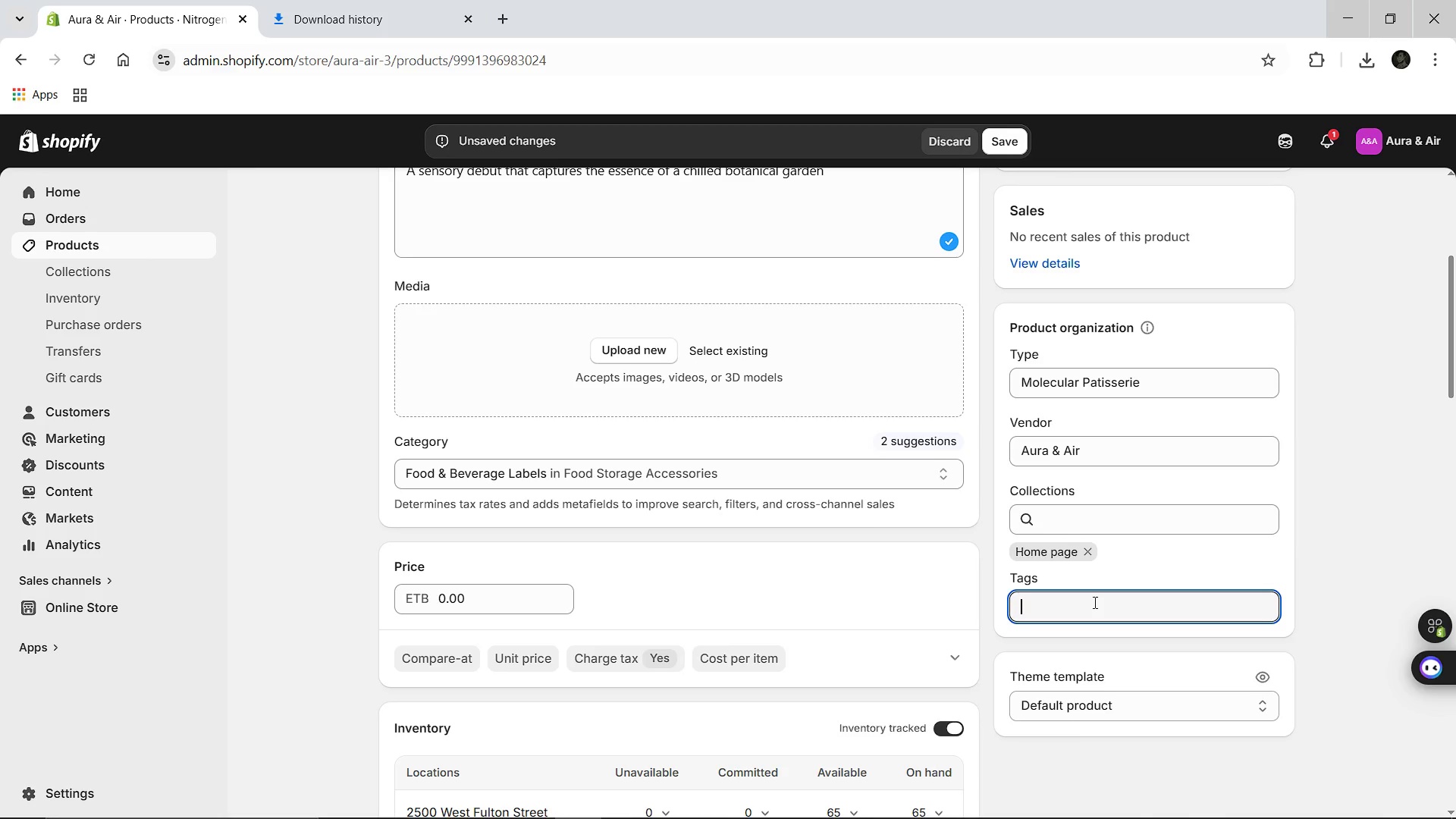 
type(Crisp)
 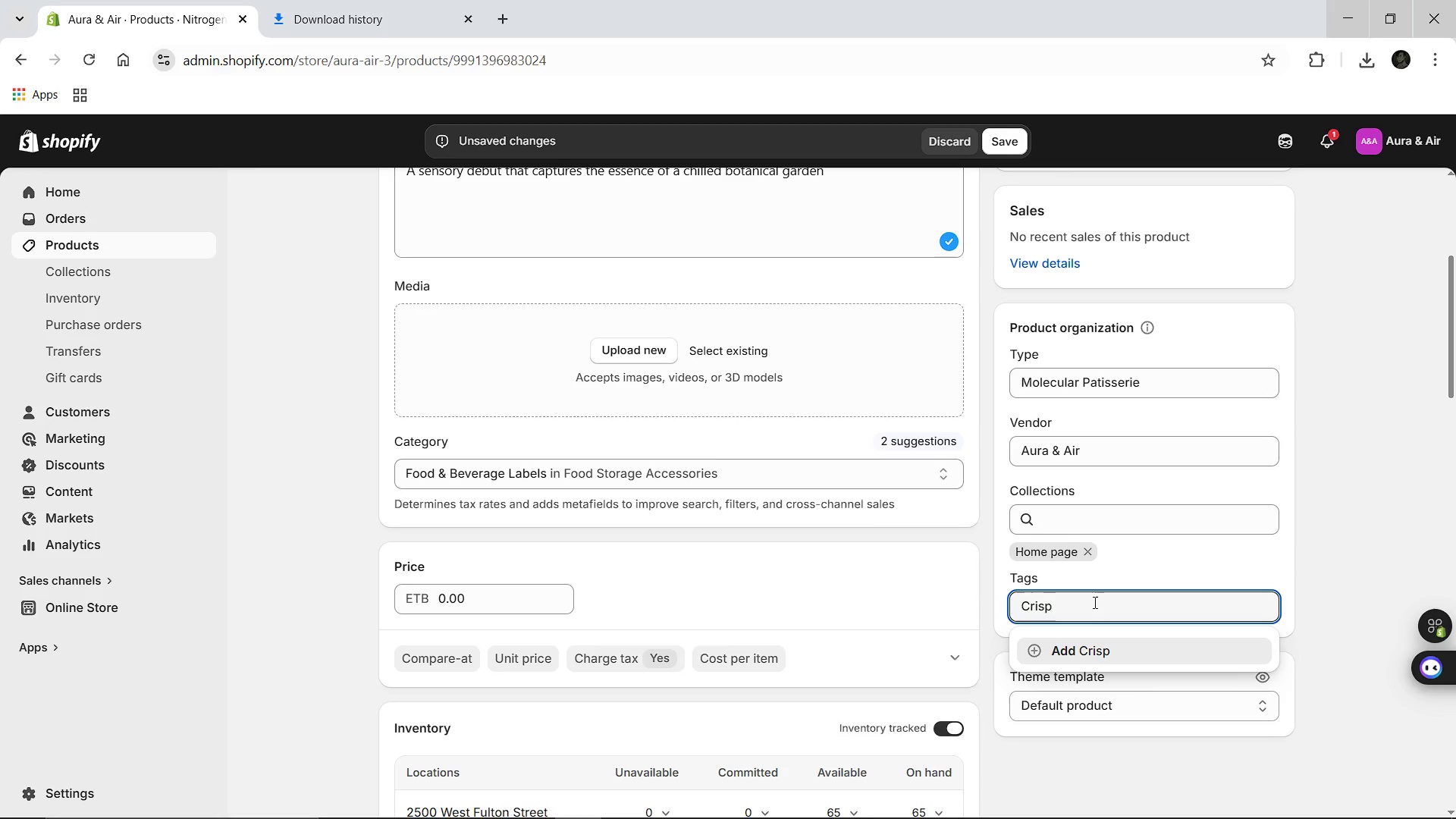 
wait(6.12)
 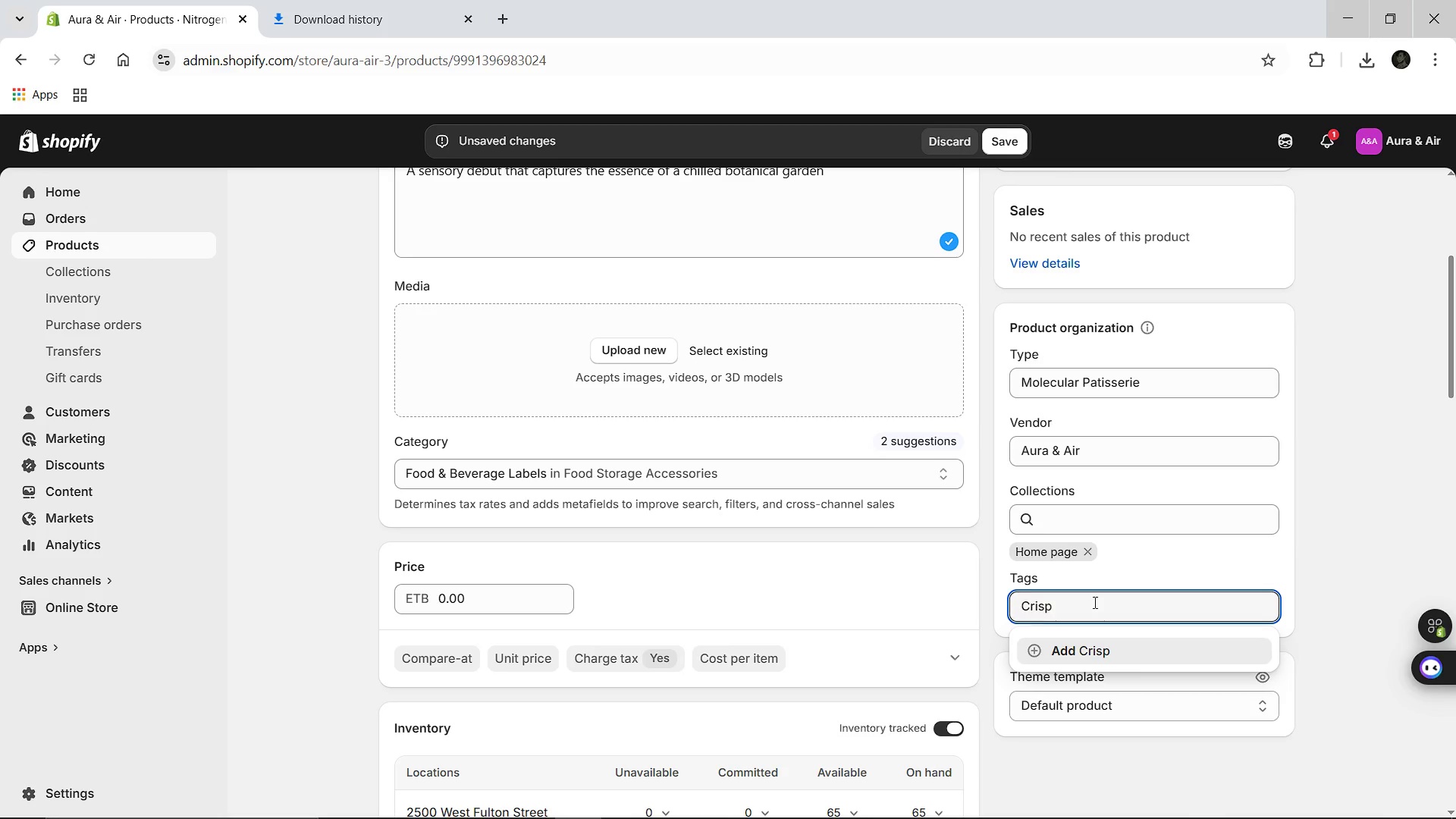 
key(Enter)
 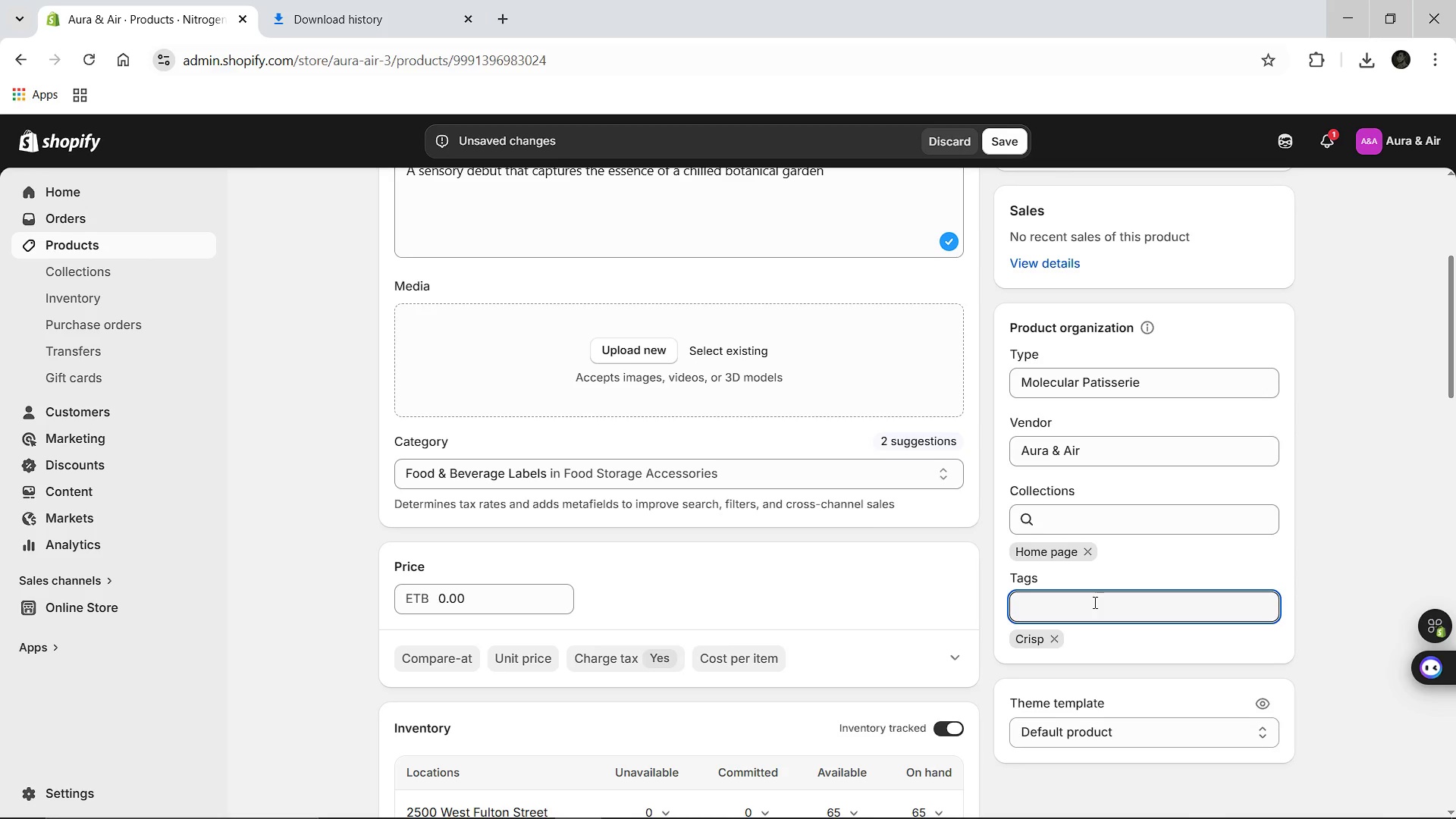 
type(Celebration)
 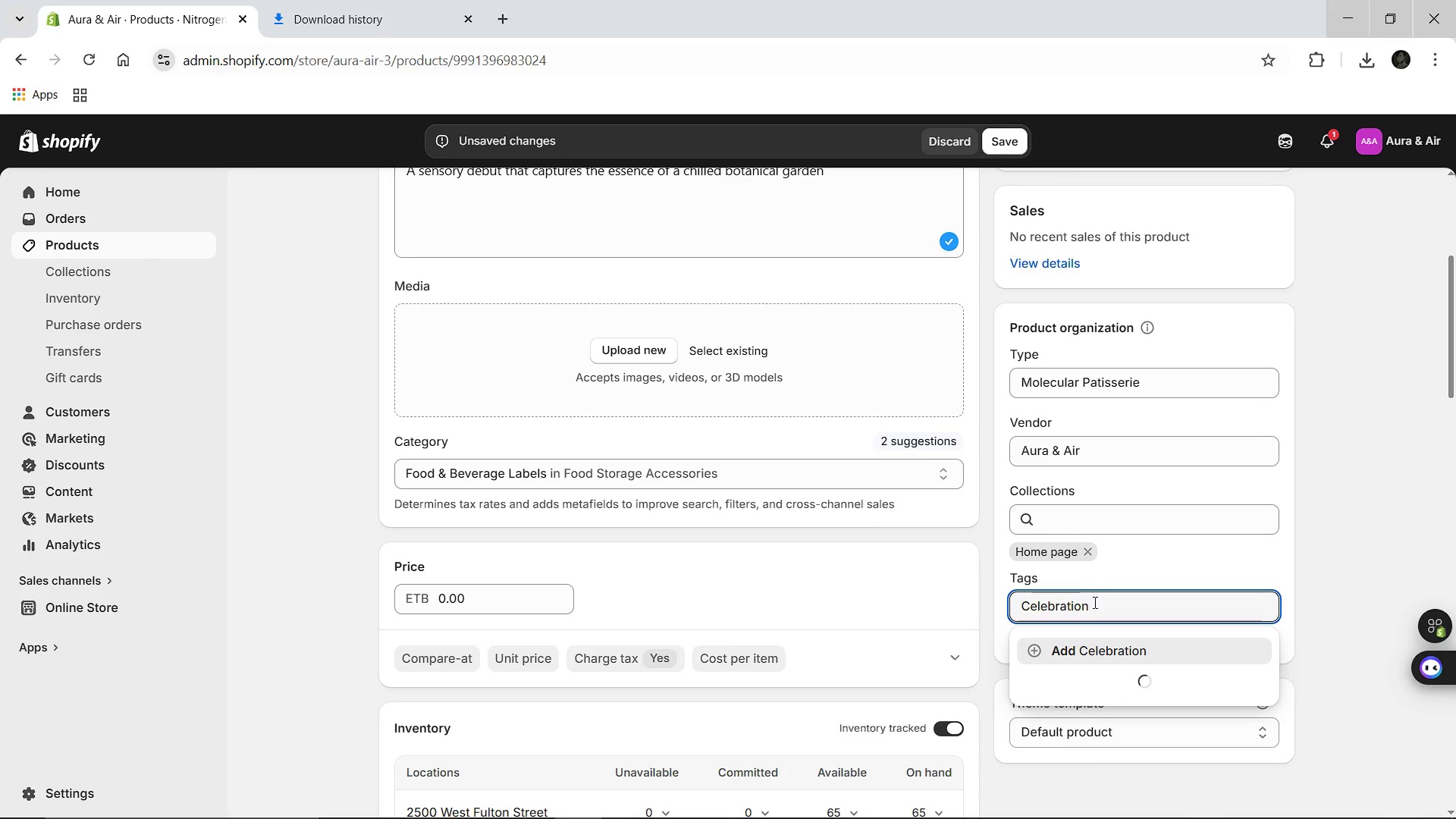 
key(Enter)
 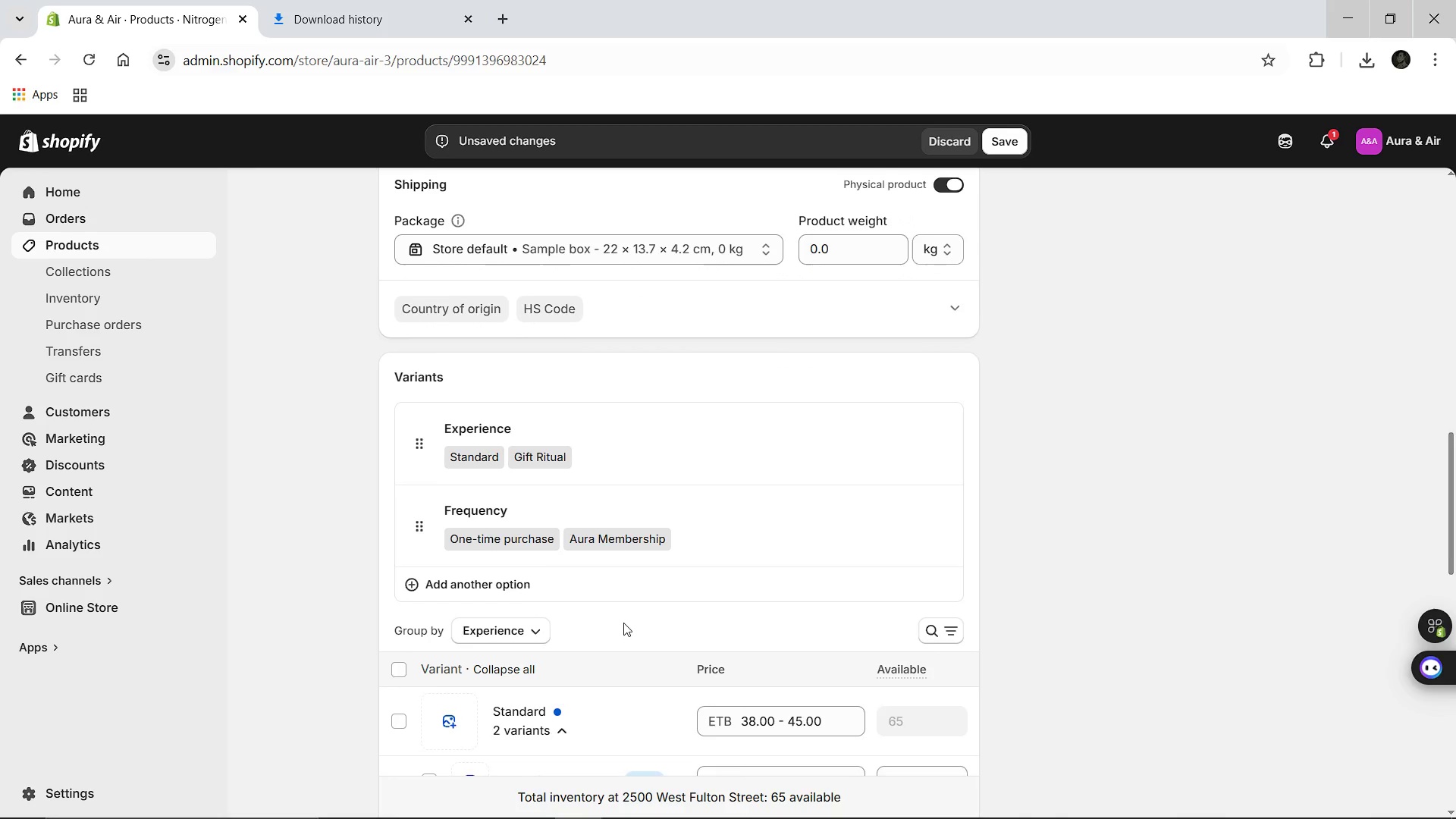 
wait(10.03)
 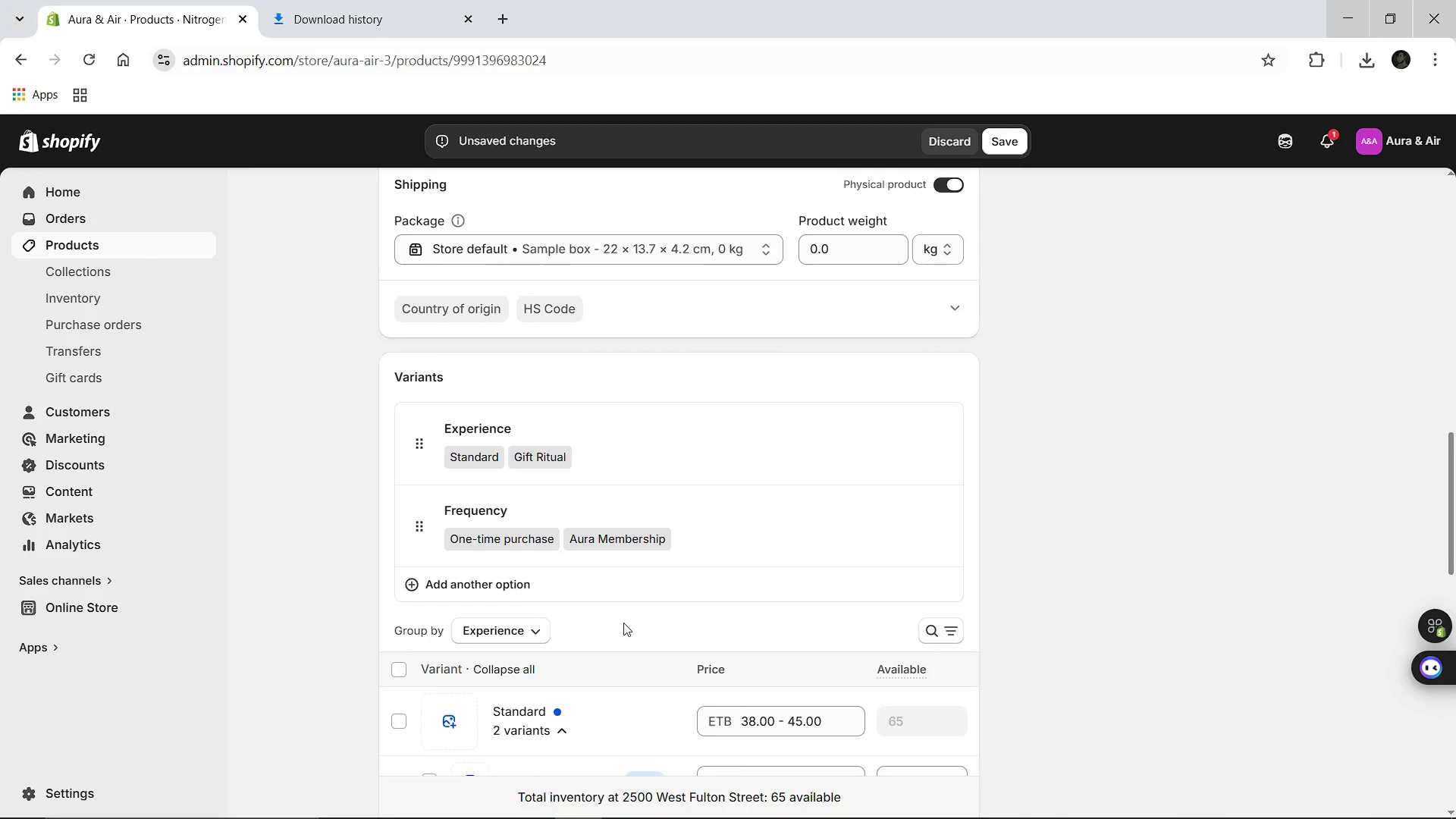 
left_click([608, 564])
 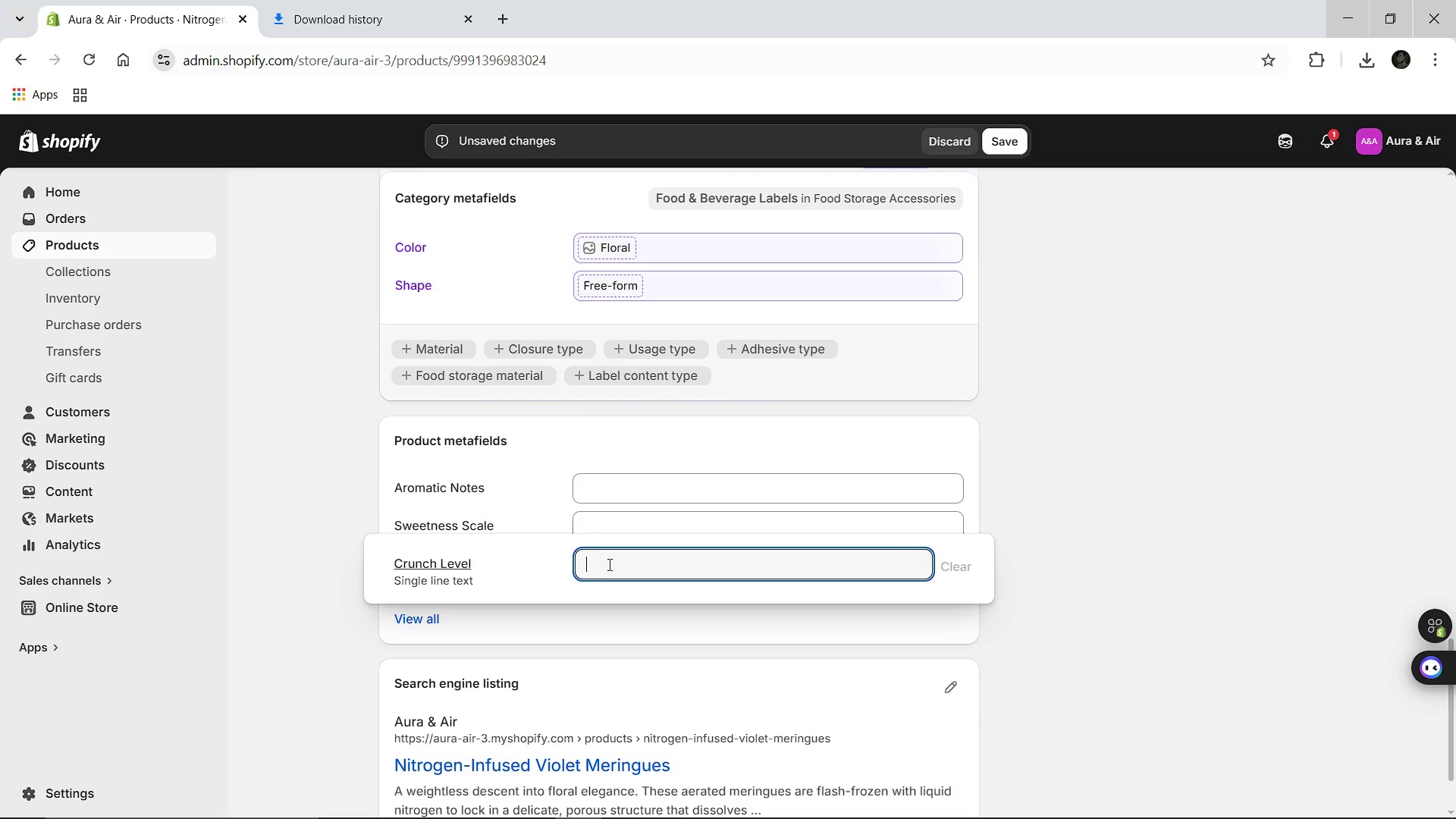 
key(5)
 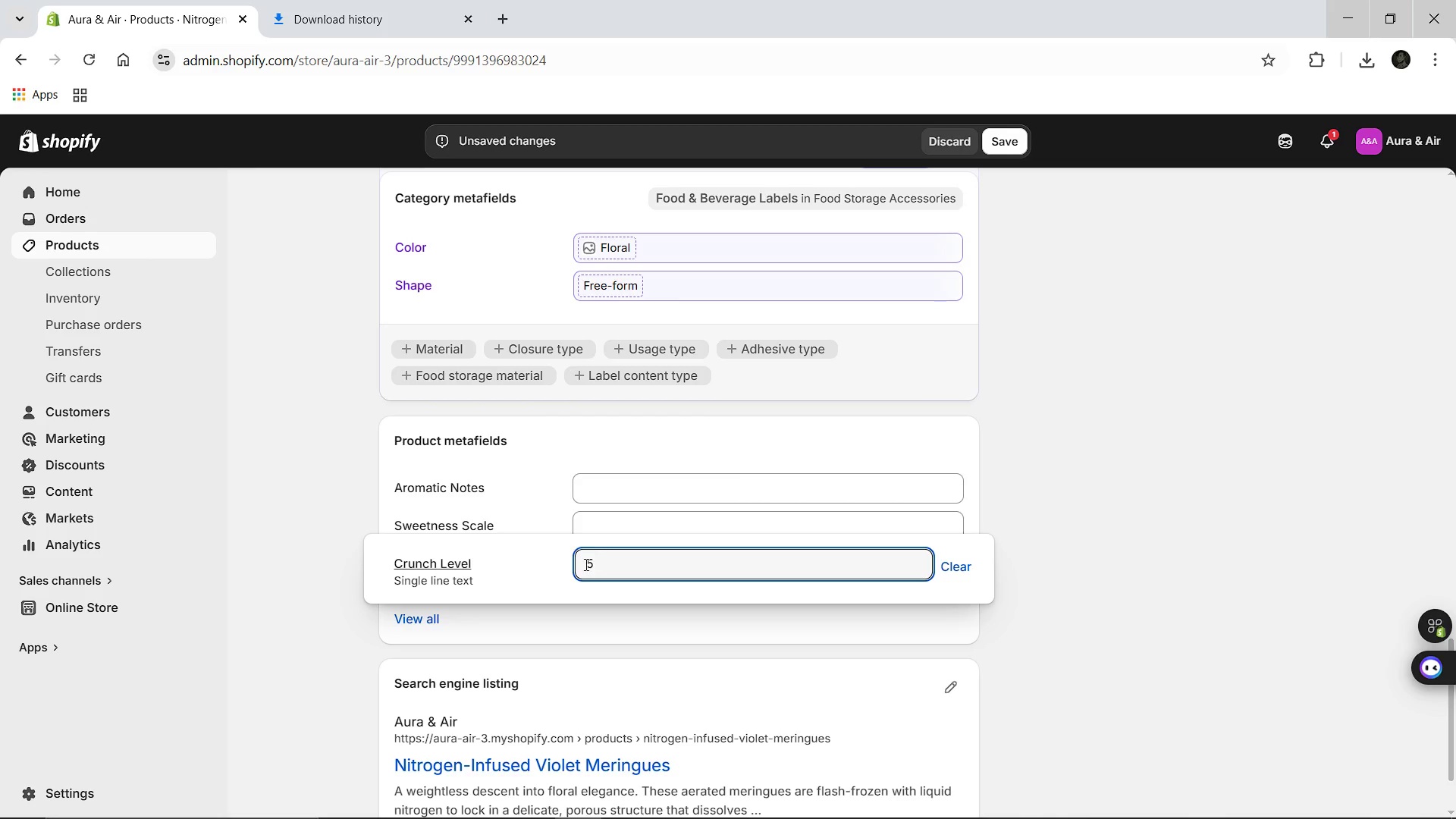 
wait(5.2)
 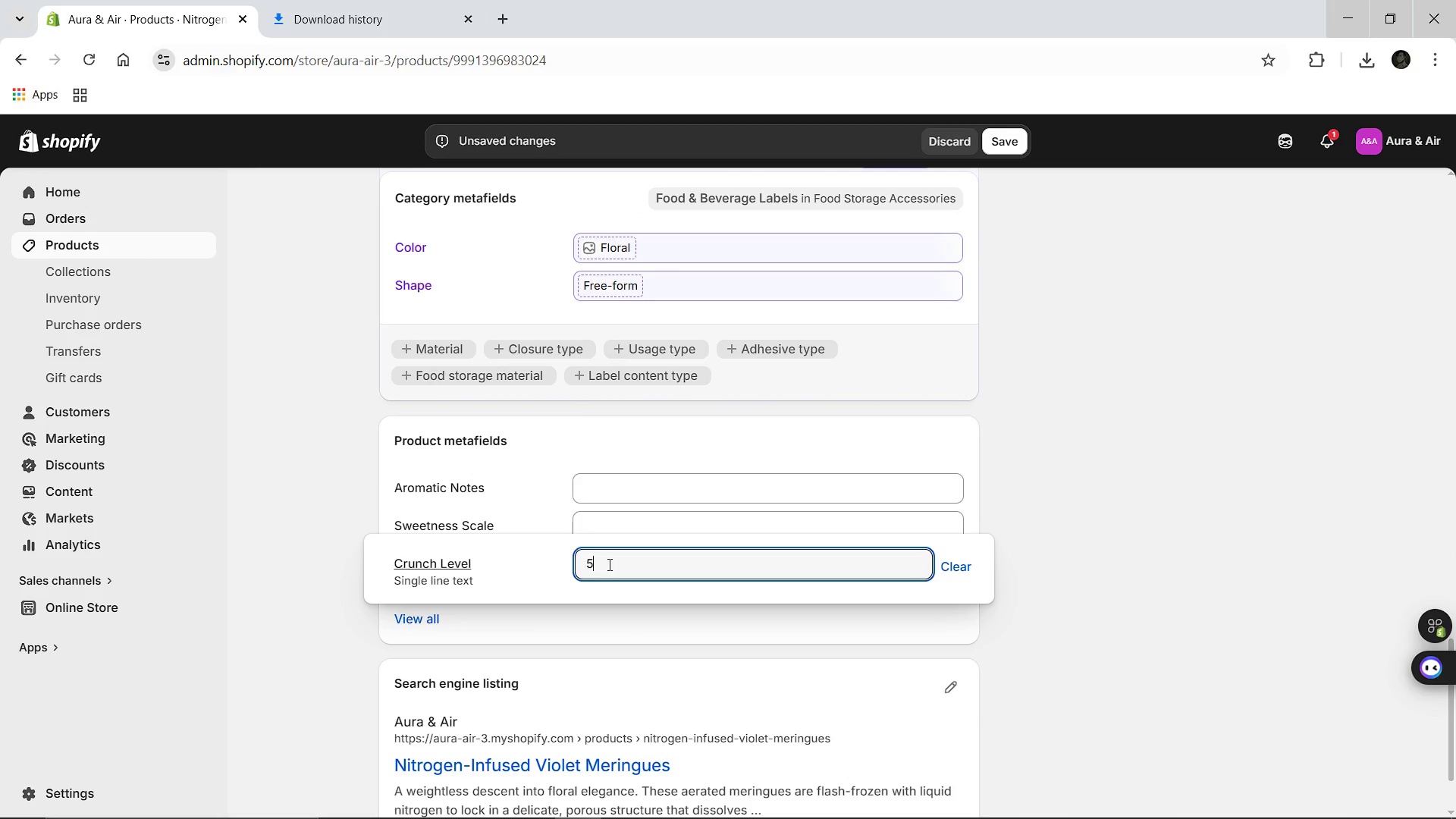 
left_click([635, 530])
 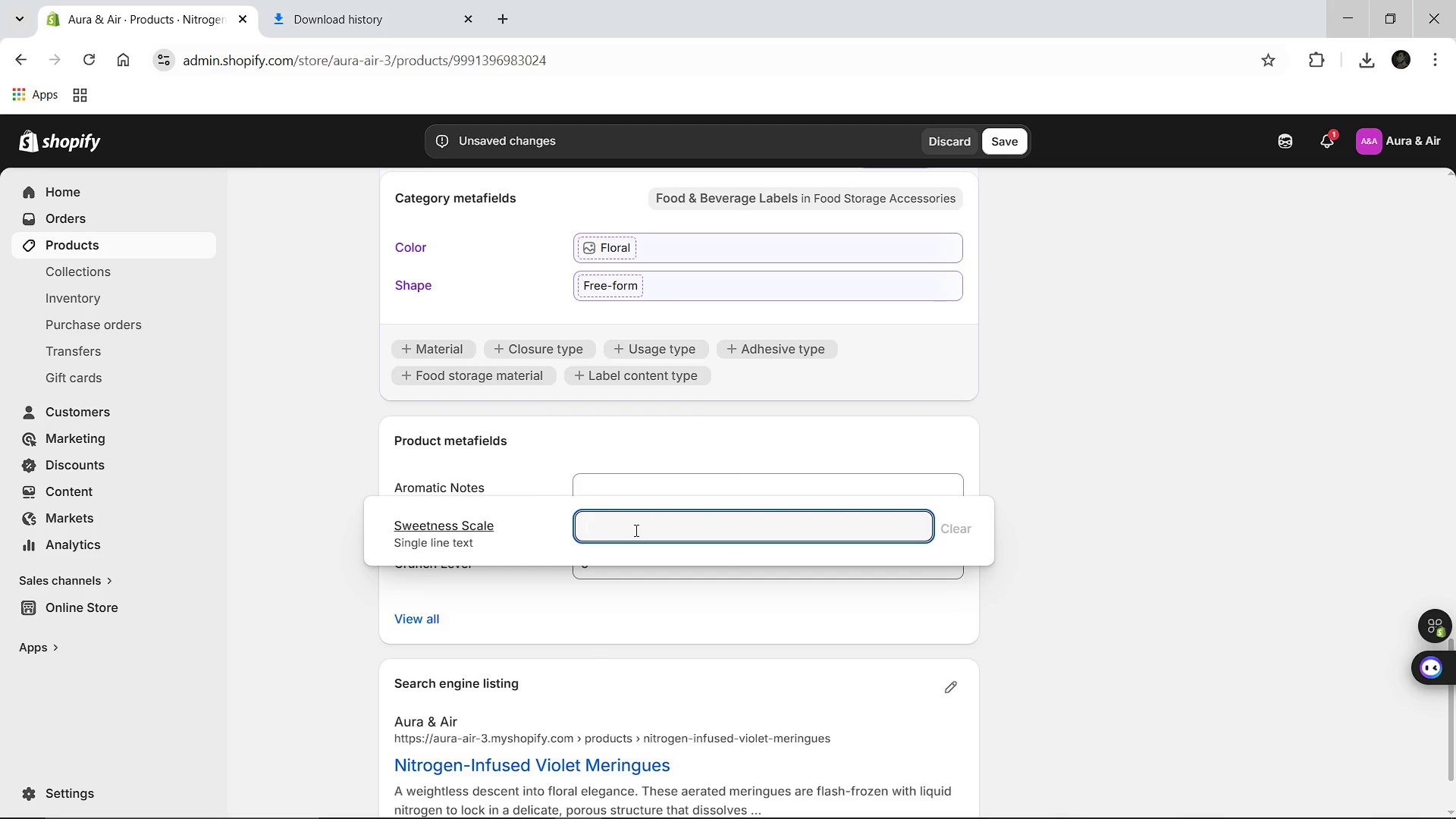 
type(Medium)
 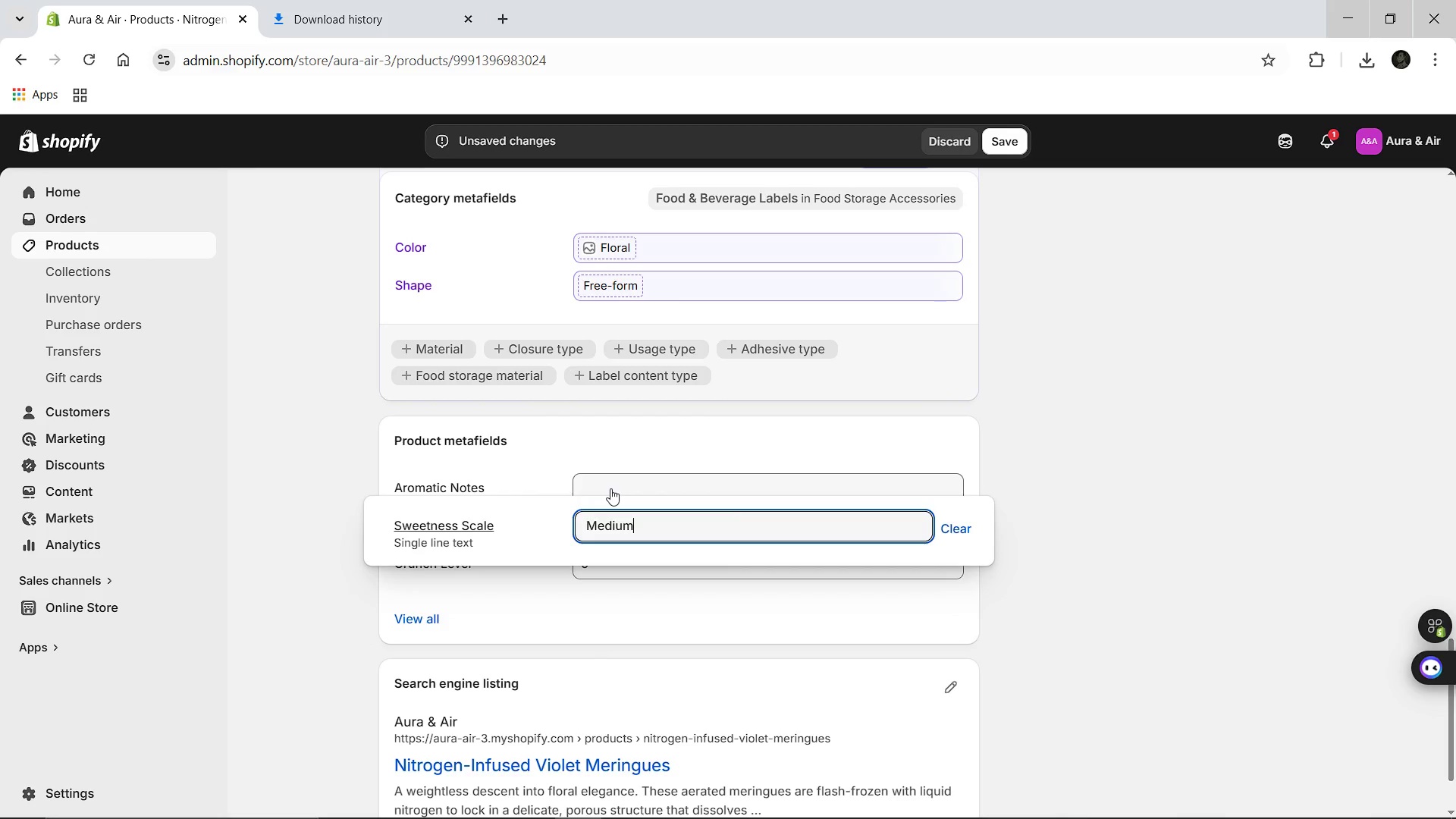 
left_click([610, 488])
 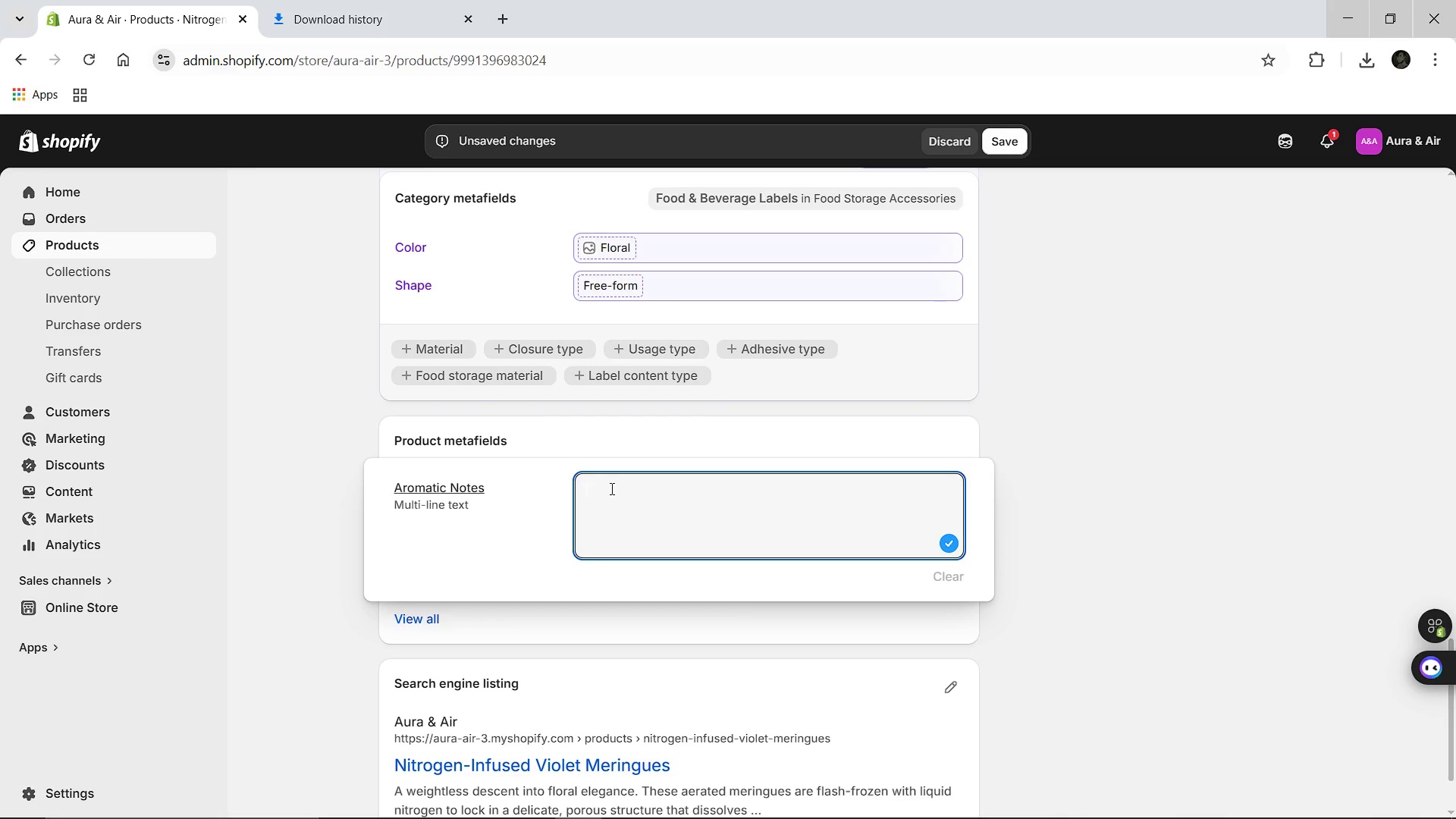 
type(Ozone, Crushed Violets, and Chilled sugar)
 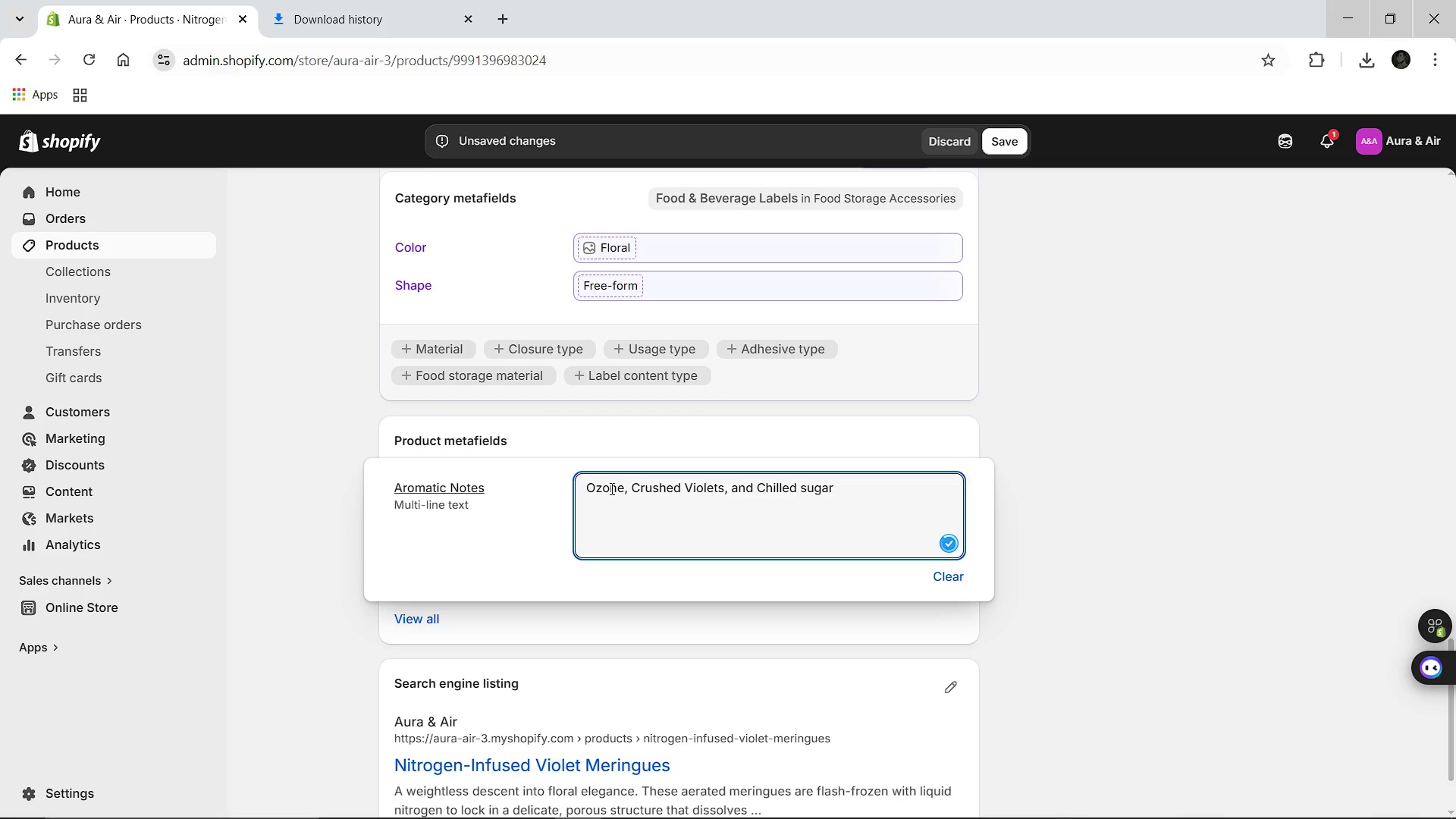 
key(Enter)
 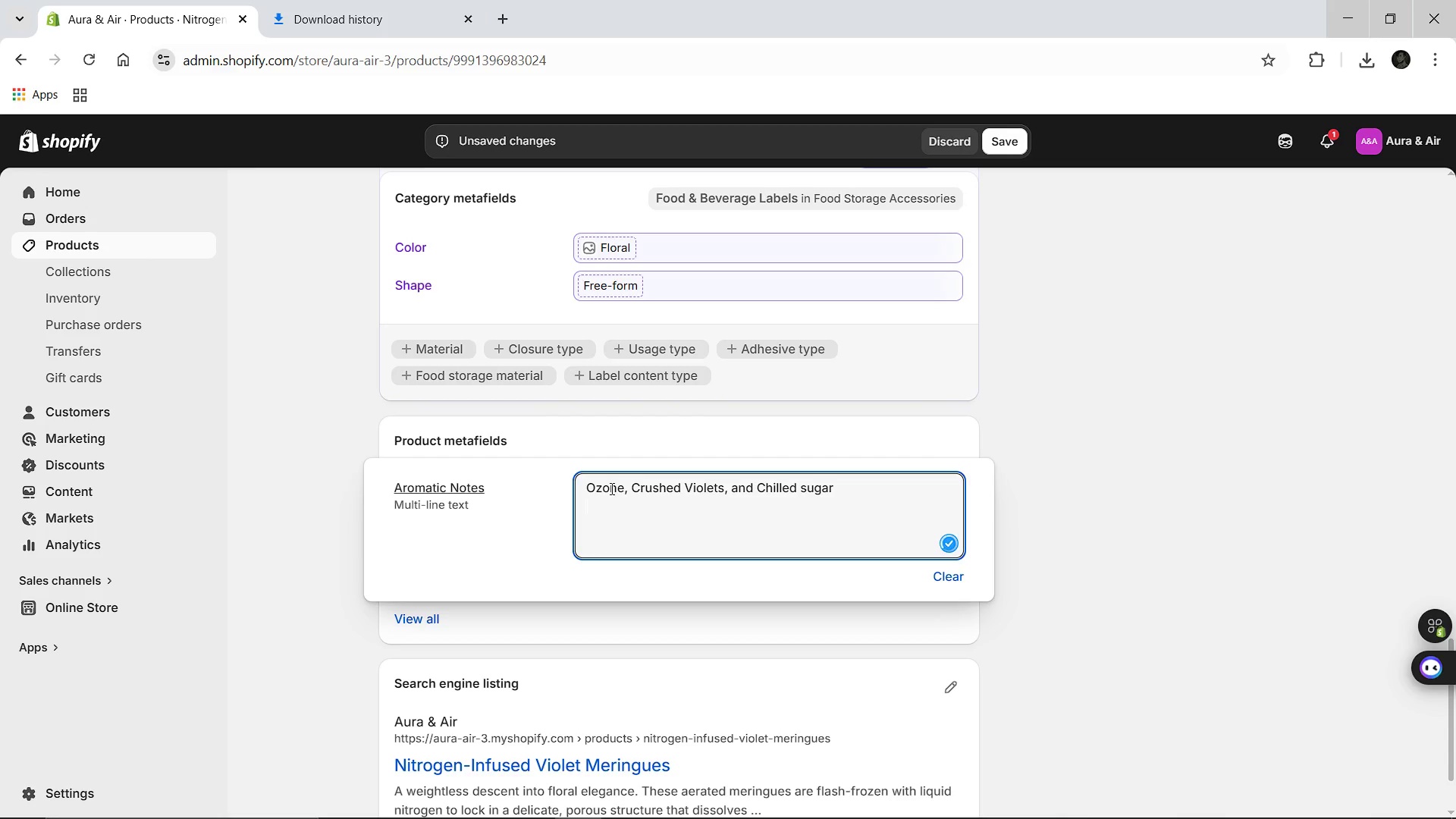 
key(Backspace)
 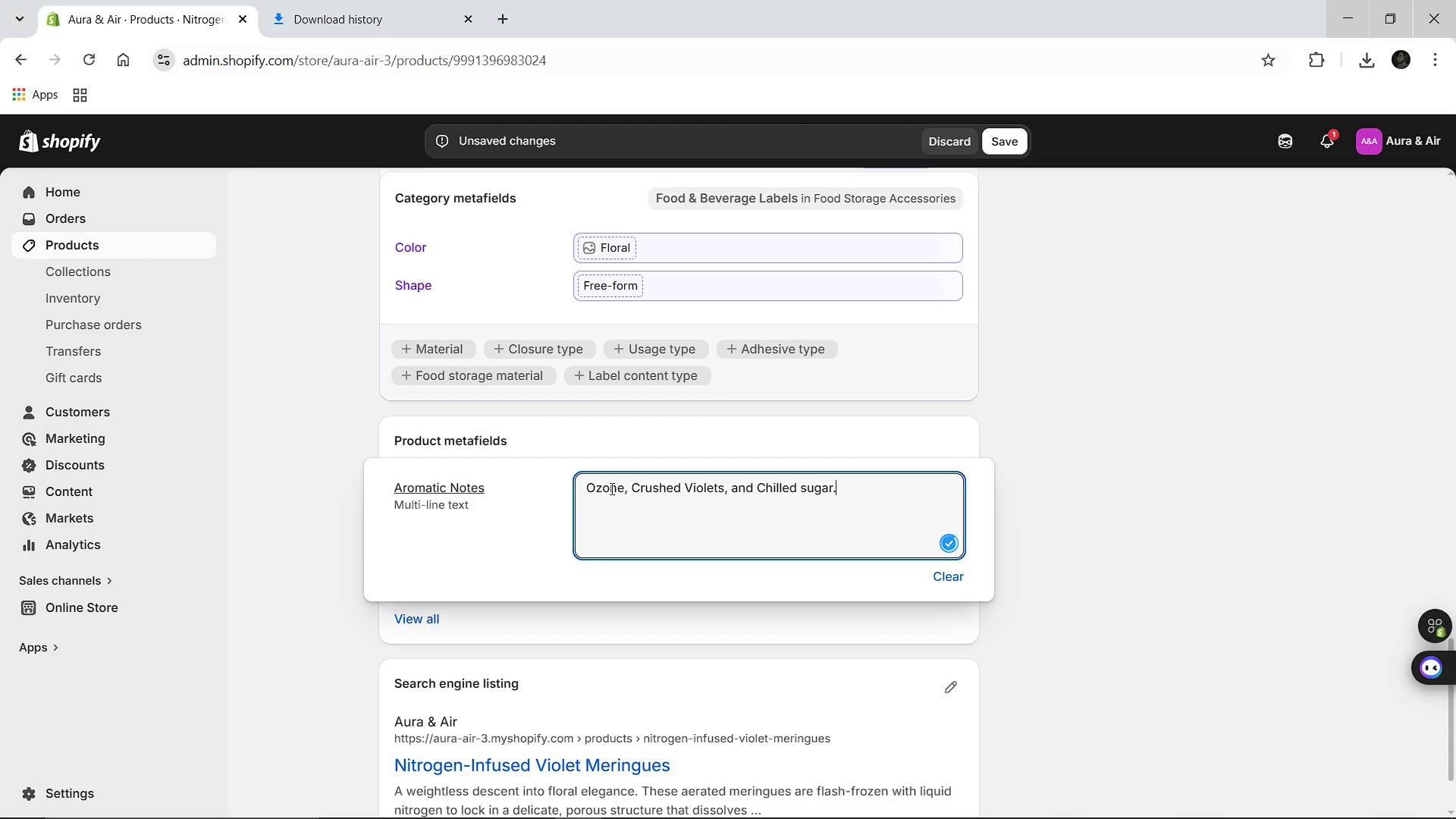 
key(Period)
 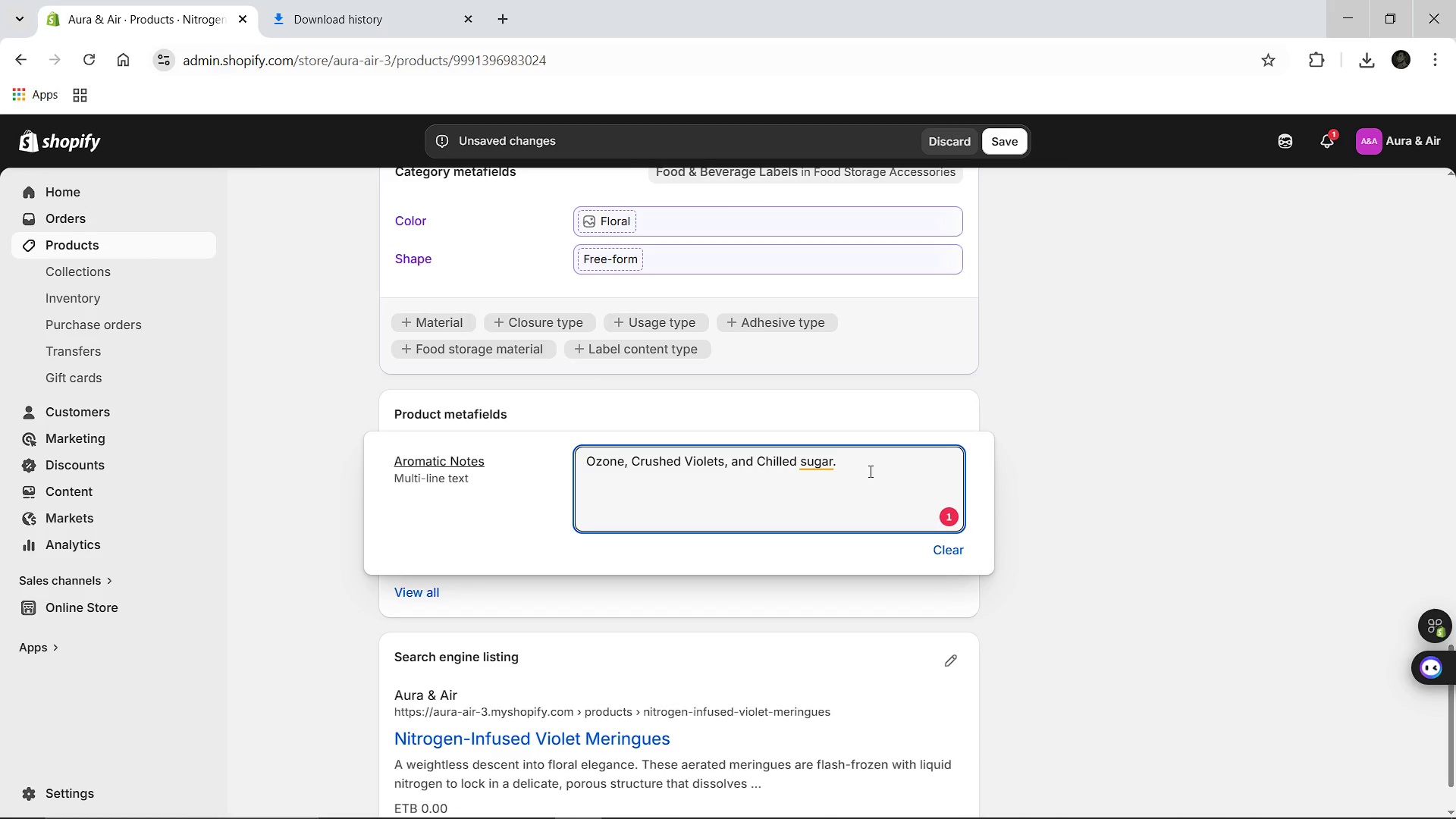 
left_click([811, 457])
 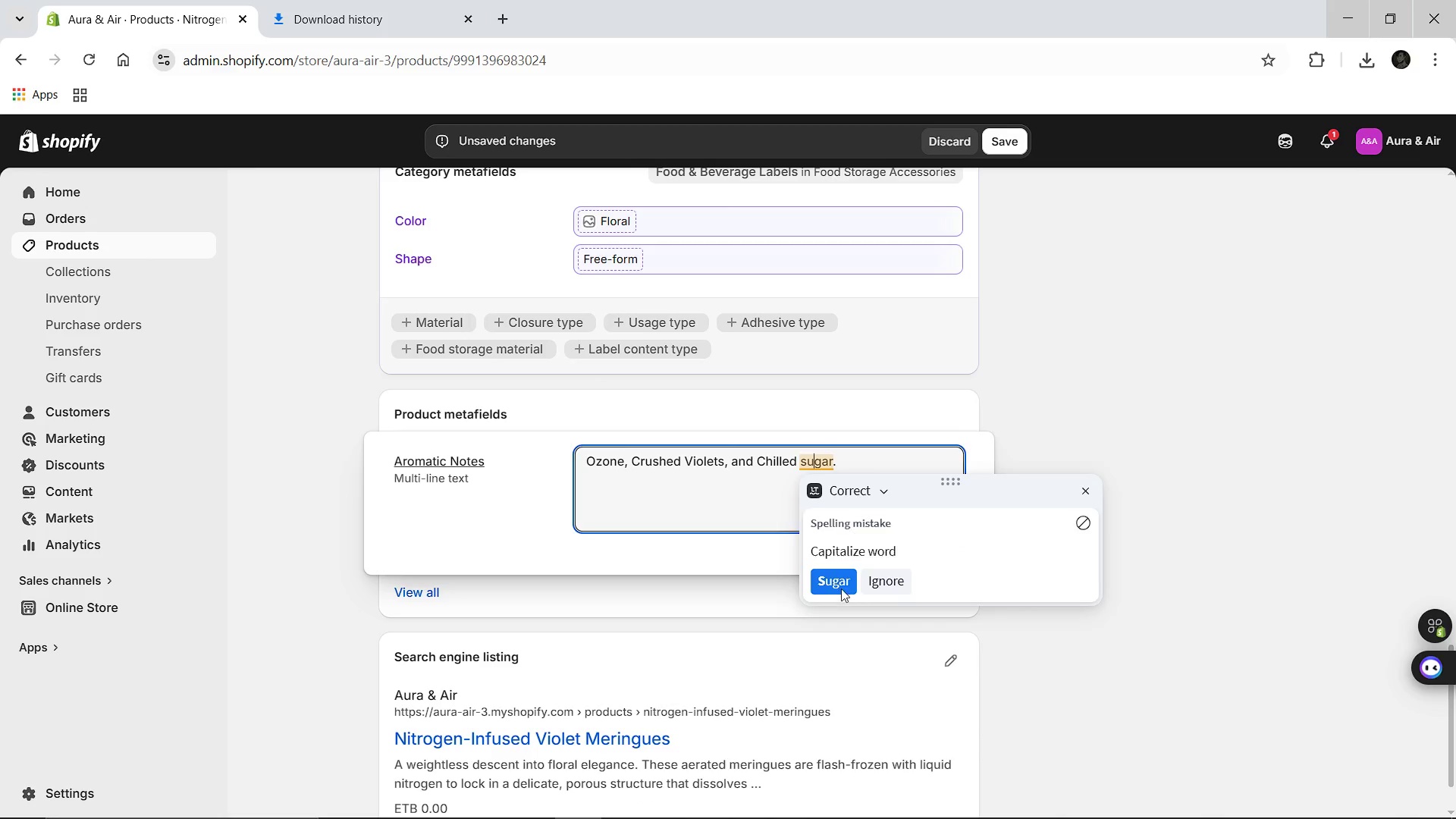 
left_click([841, 588])
 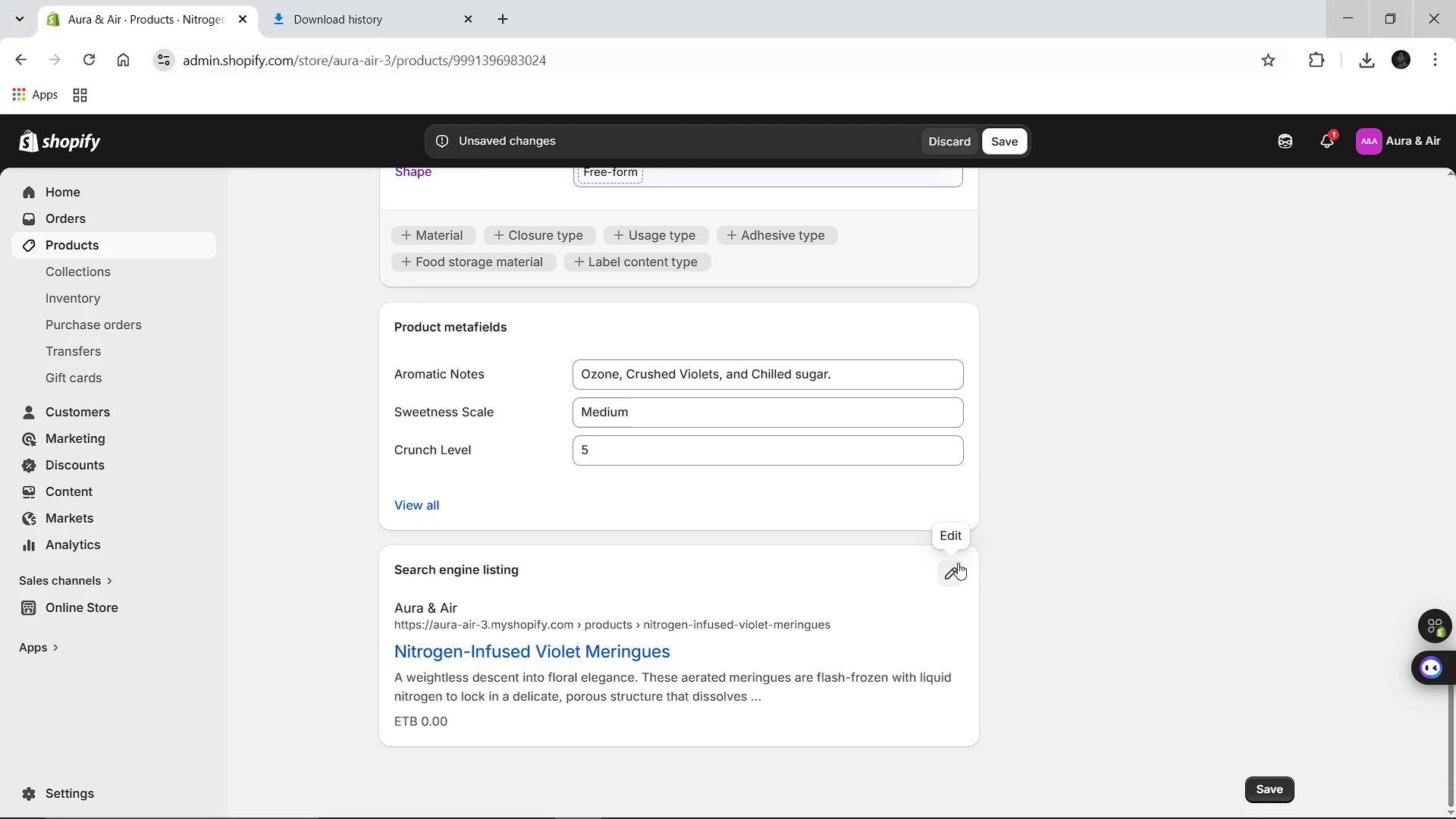 
left_click([957, 563])
 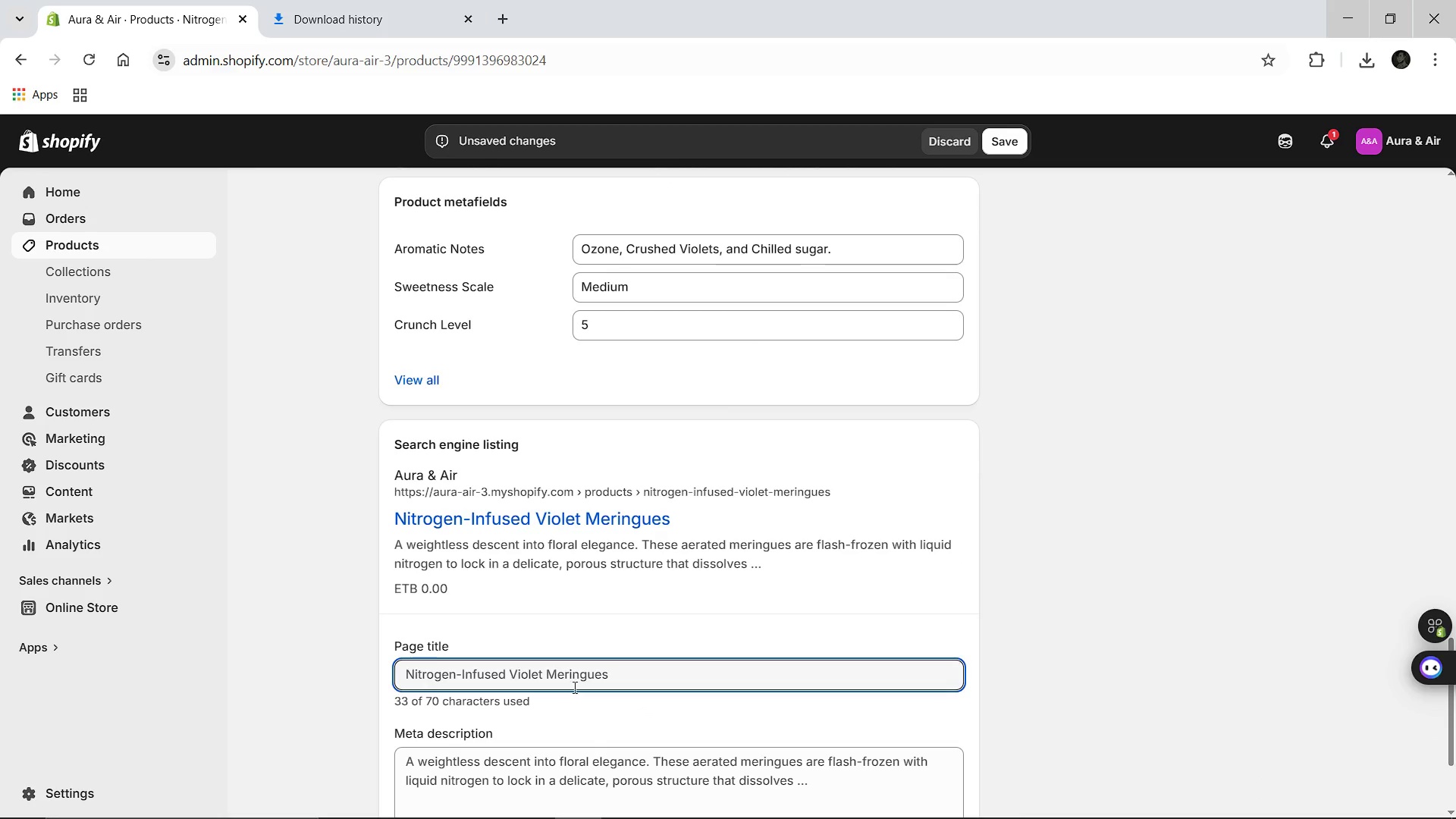 
left_click([571, 686])
 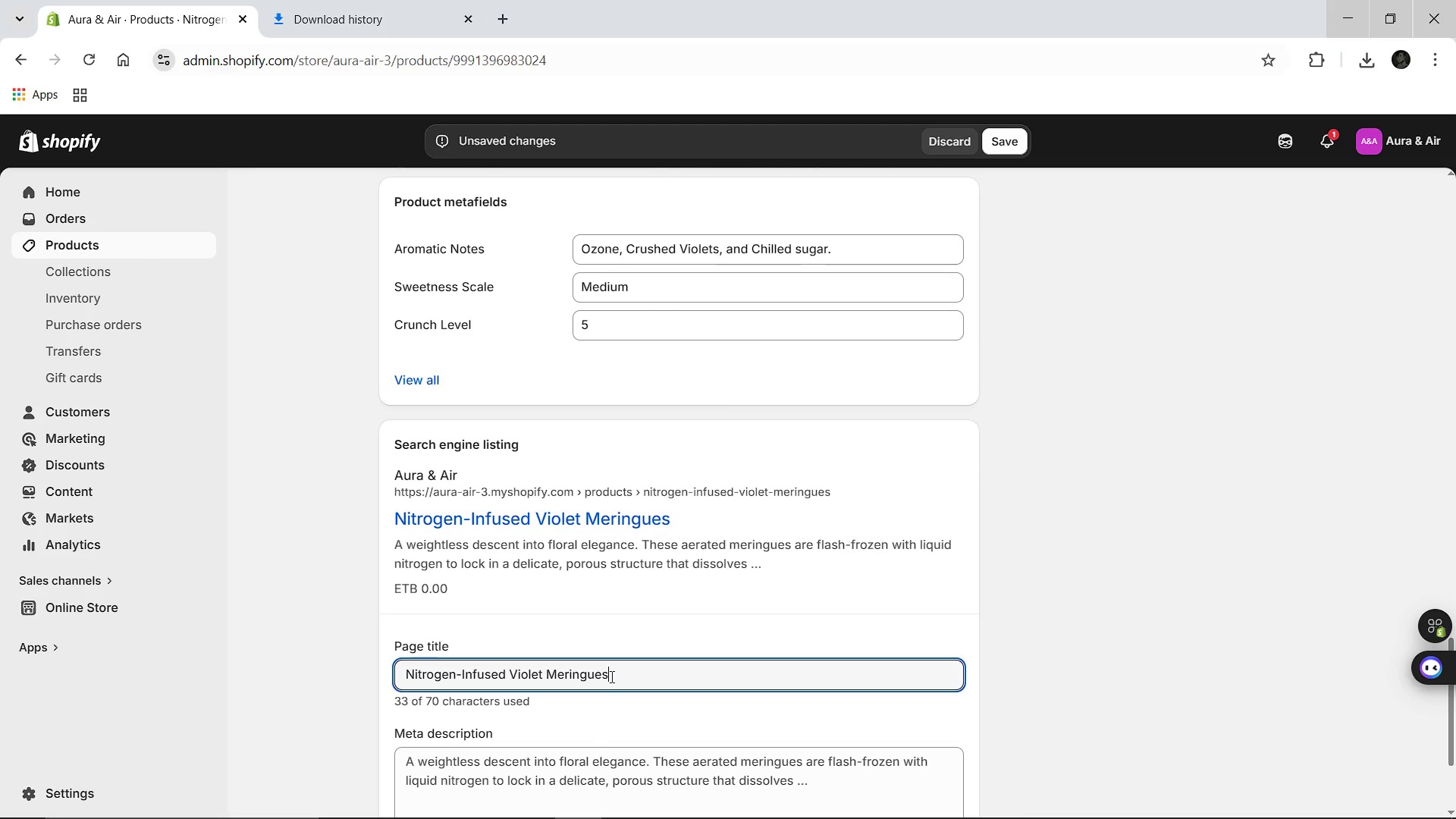 
left_click([610, 676])
 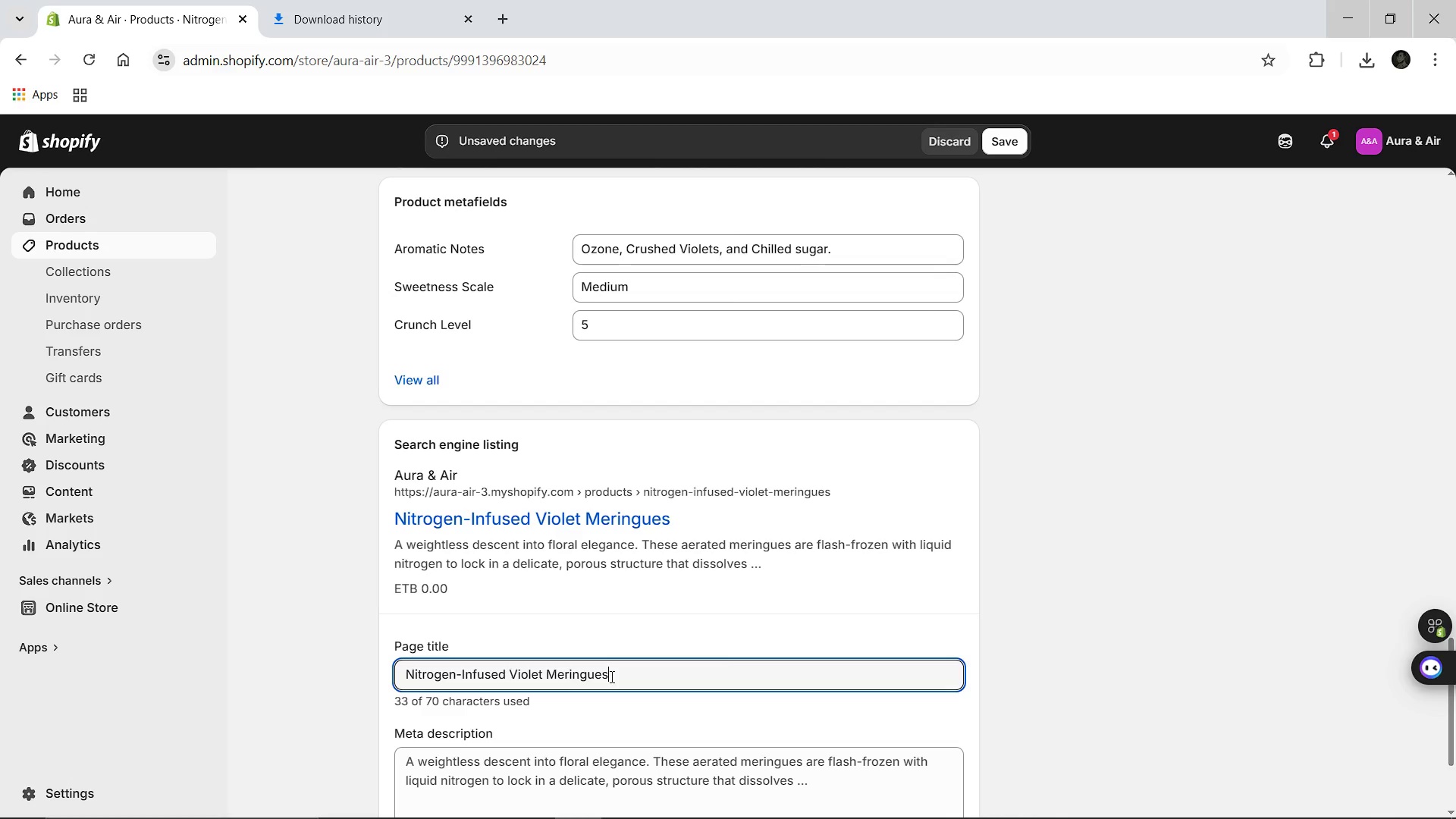 
key(Control+A)
 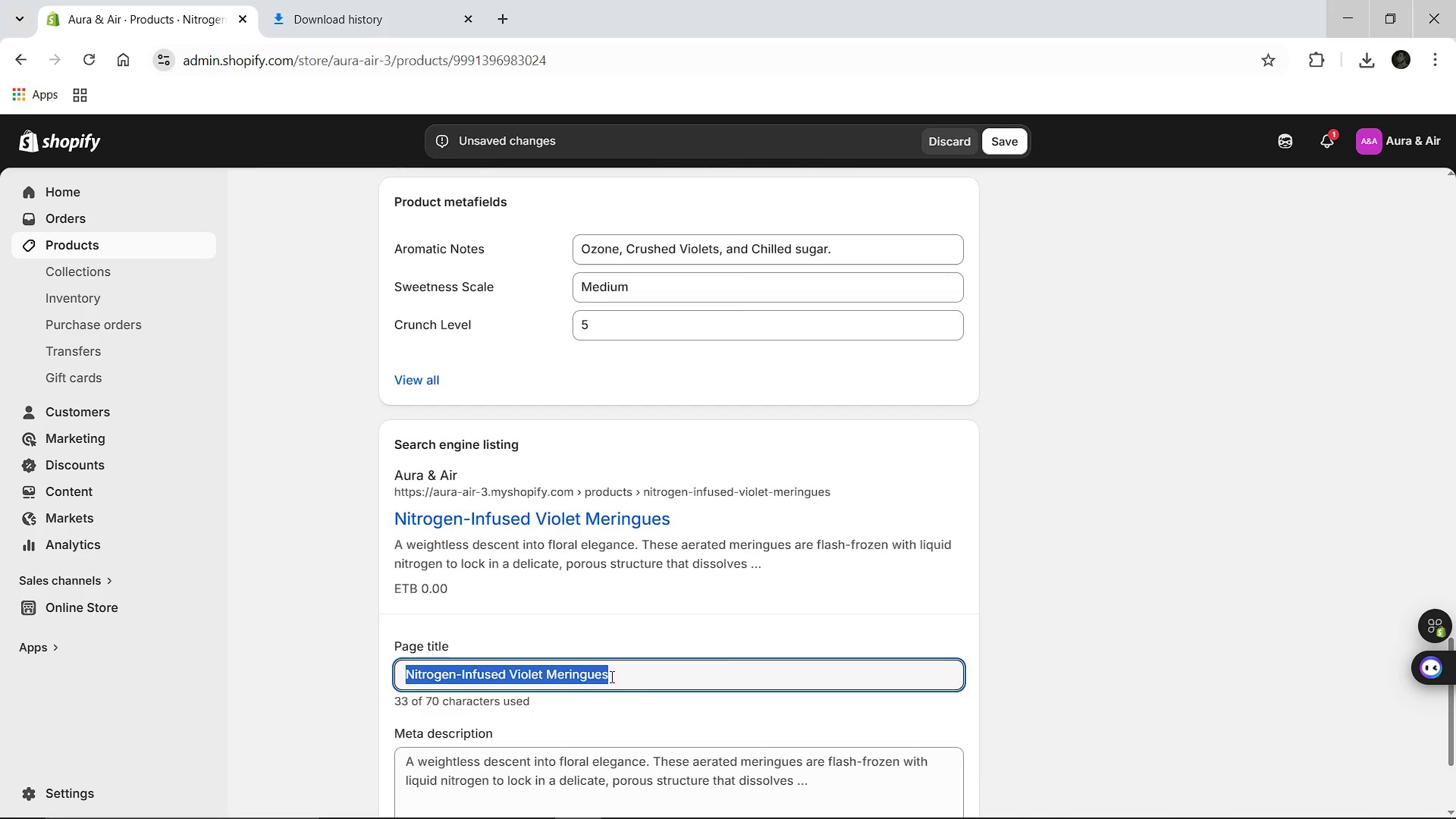 
type(Violet Meringues )
key(Backspace)
type( [Break] Luxury Molecual)
key(Backspace)
key(Backspace)
type(lar )
 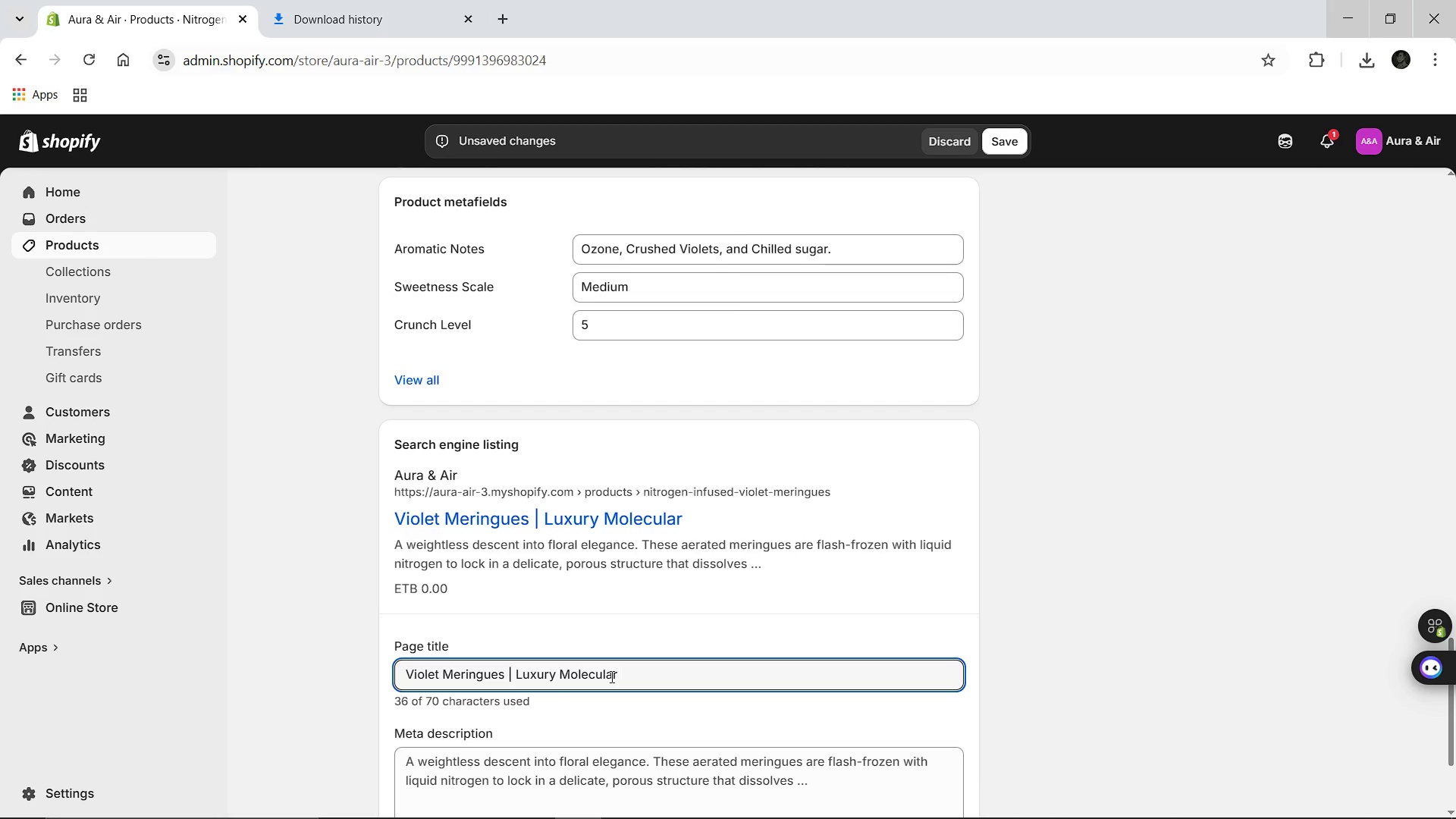 
hold_key(key=ShiftLeft, duration=1.51)
 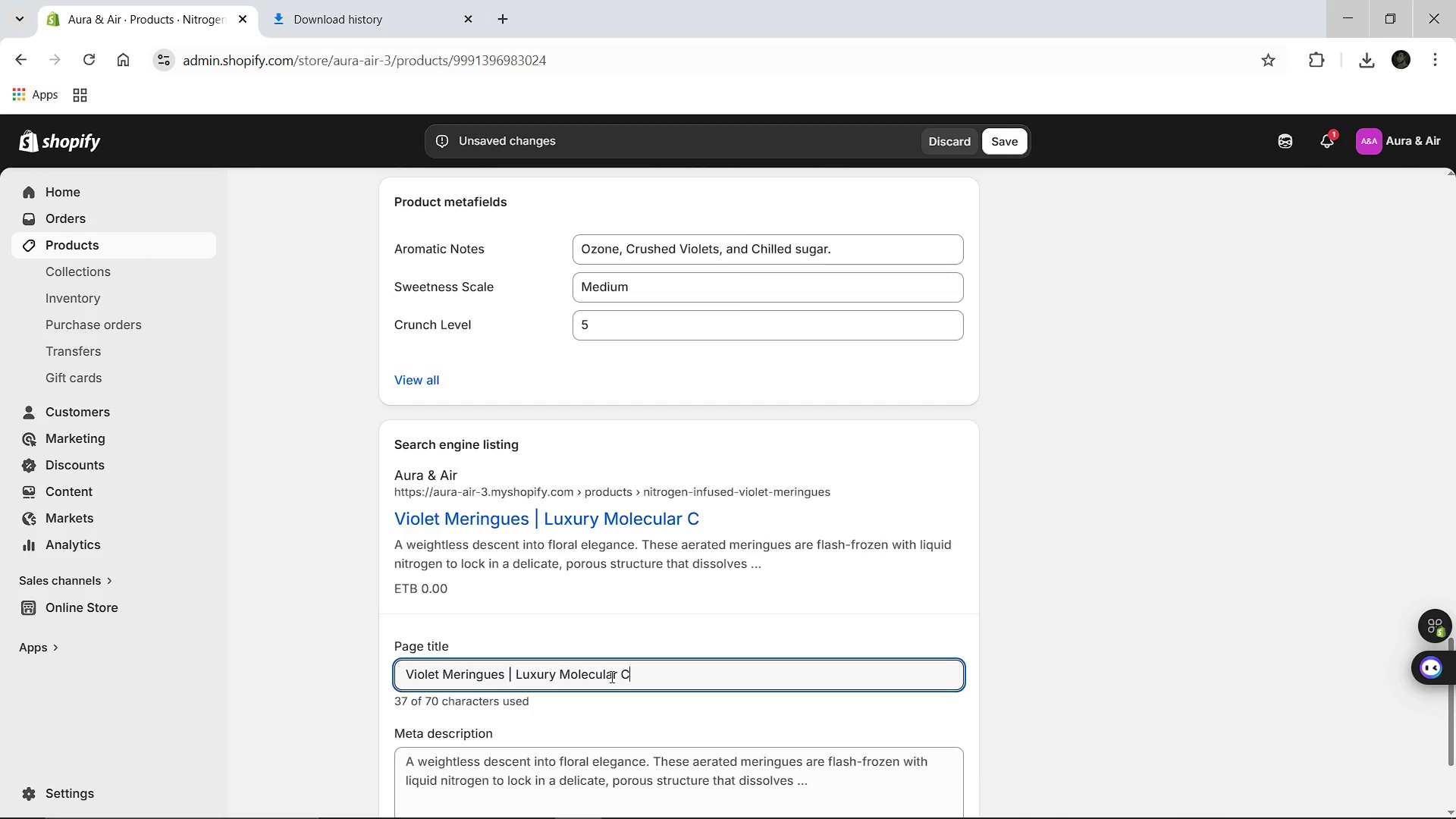 
type(CD)
key(Backspace)
key(Backspace)
type(PAtisserie)
key(Backspace)
key(Backspace)
key(Backspace)
key(Backspace)
key(Backspace)
key(Backspace)
key(Backspace)
key(Backspace)
key(Backspace)
type(atisi)
key(Backspace)
key(Backspace)
type(sserie)
 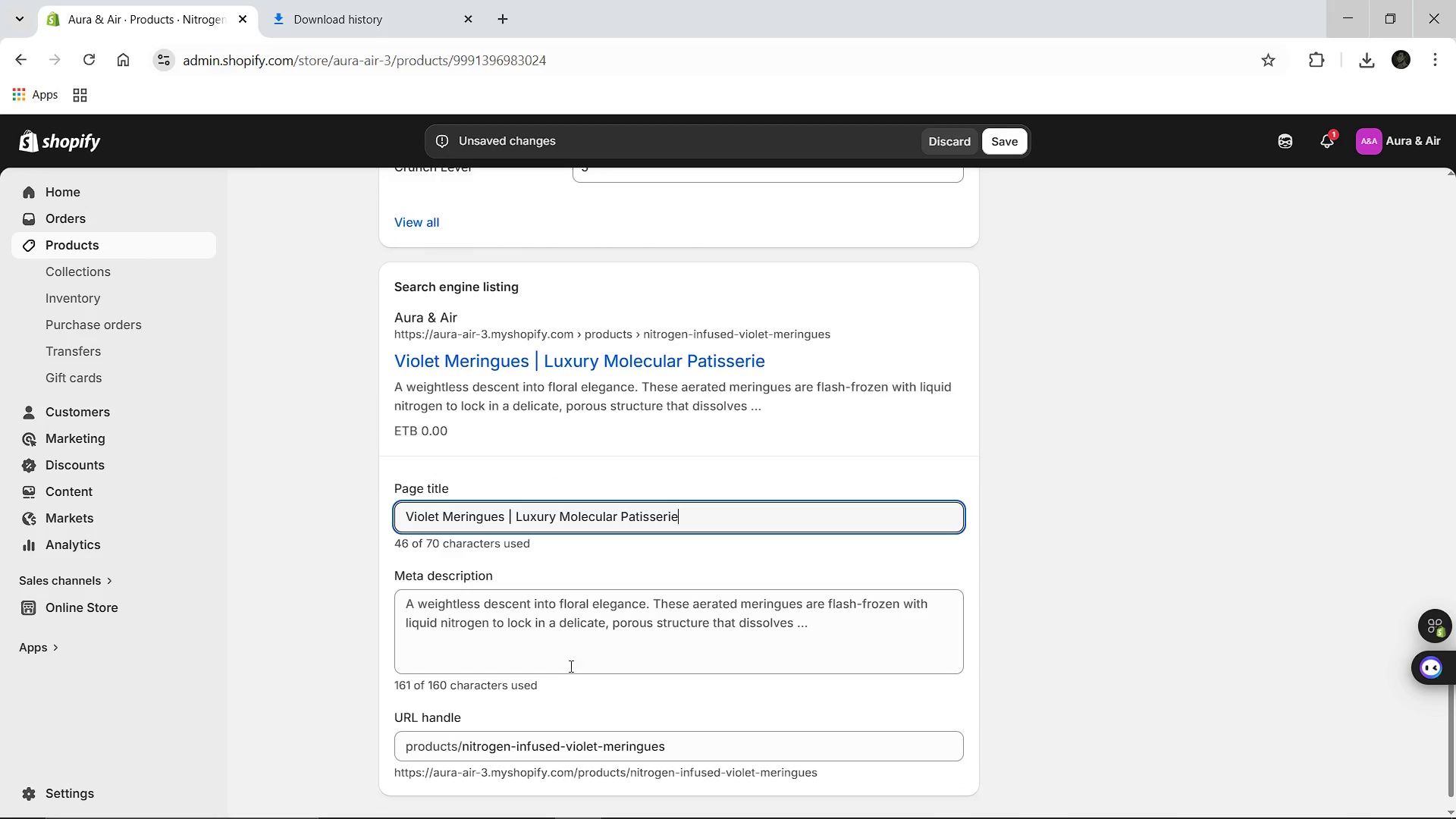 
left_click([545, 619])
 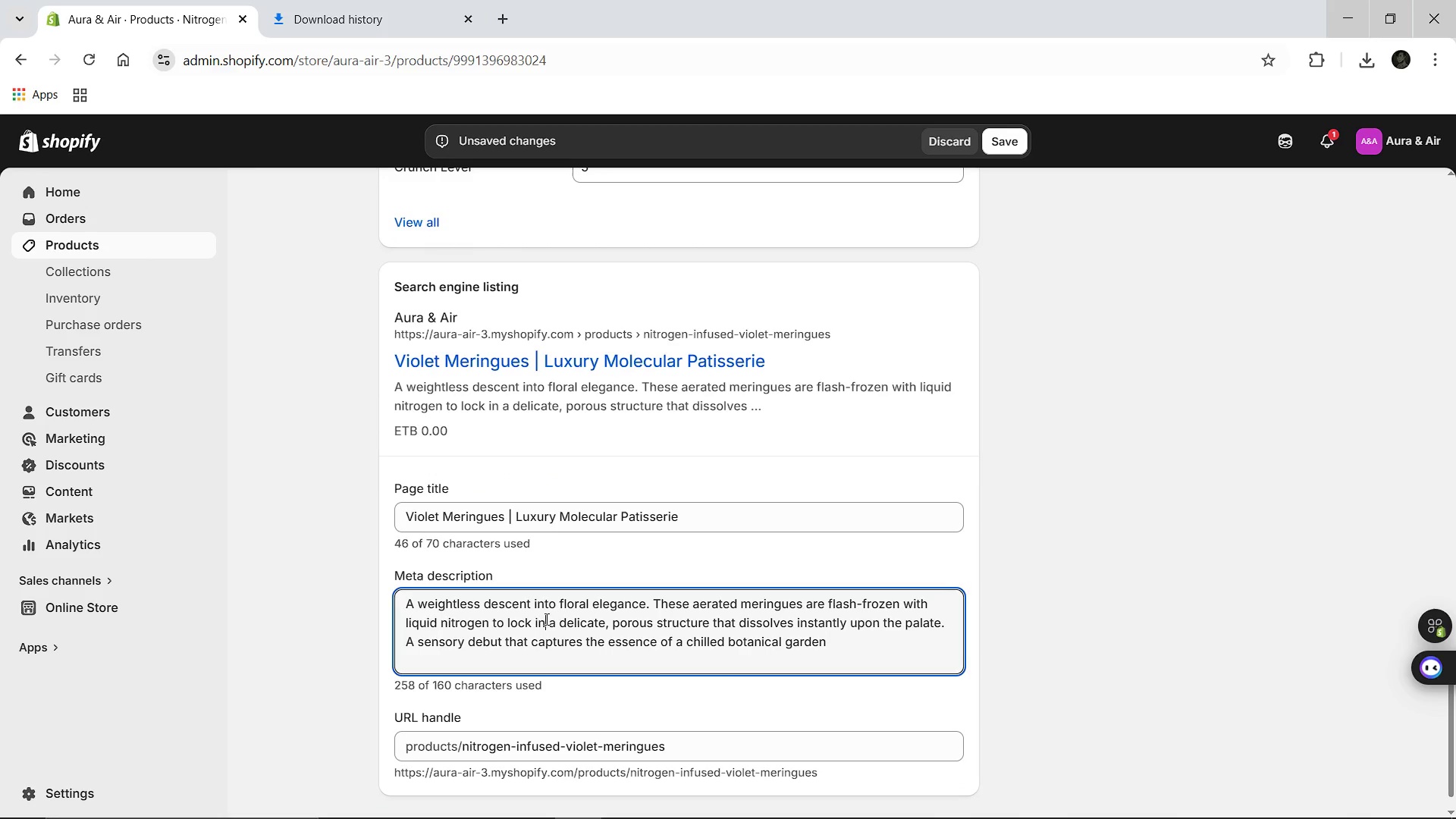 
key(Control+A)
 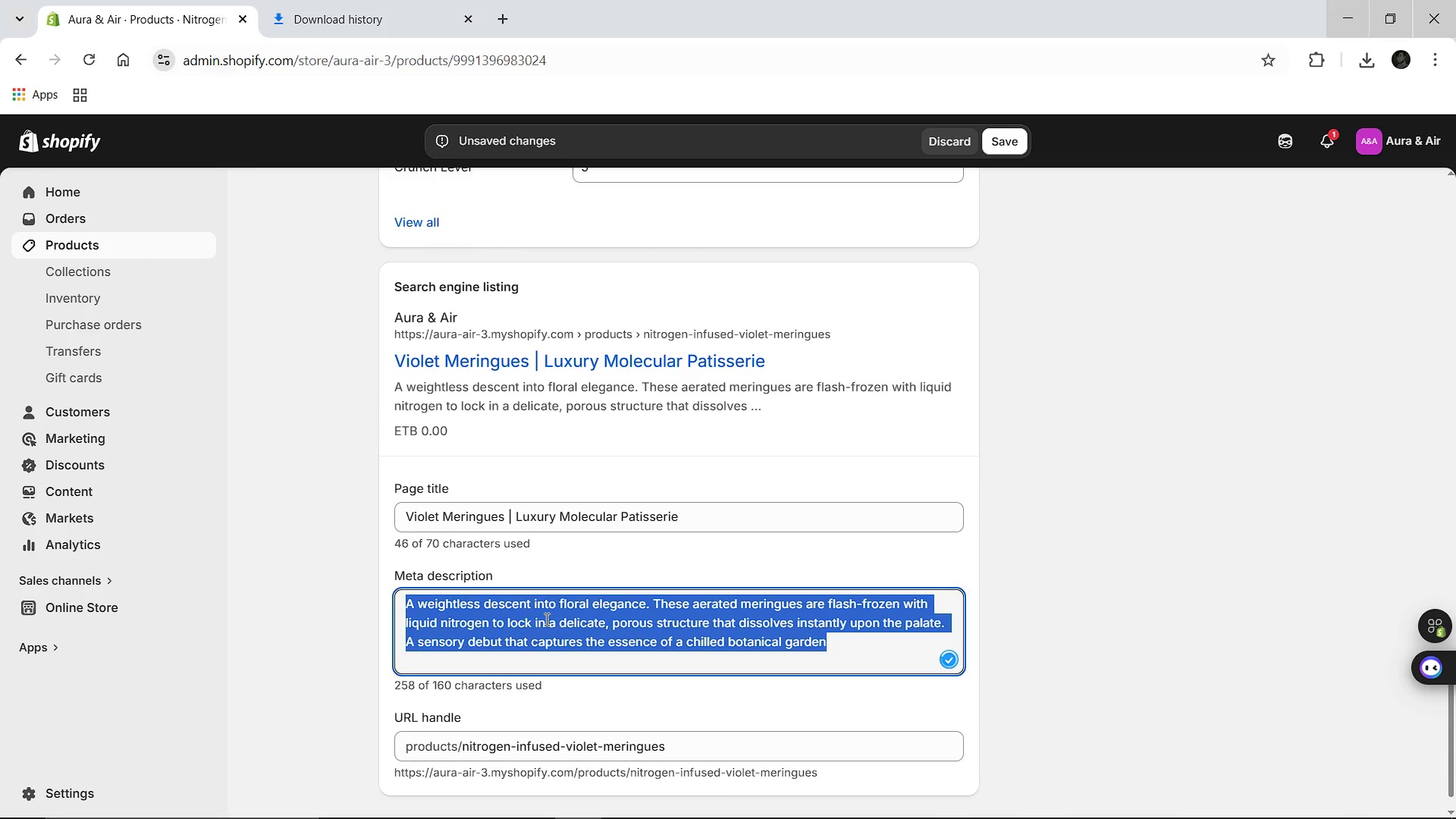 
type(Weightless, nitrogen-infused violet meringues for a luxury sensory experience. Perfect for high-end gifting.)
 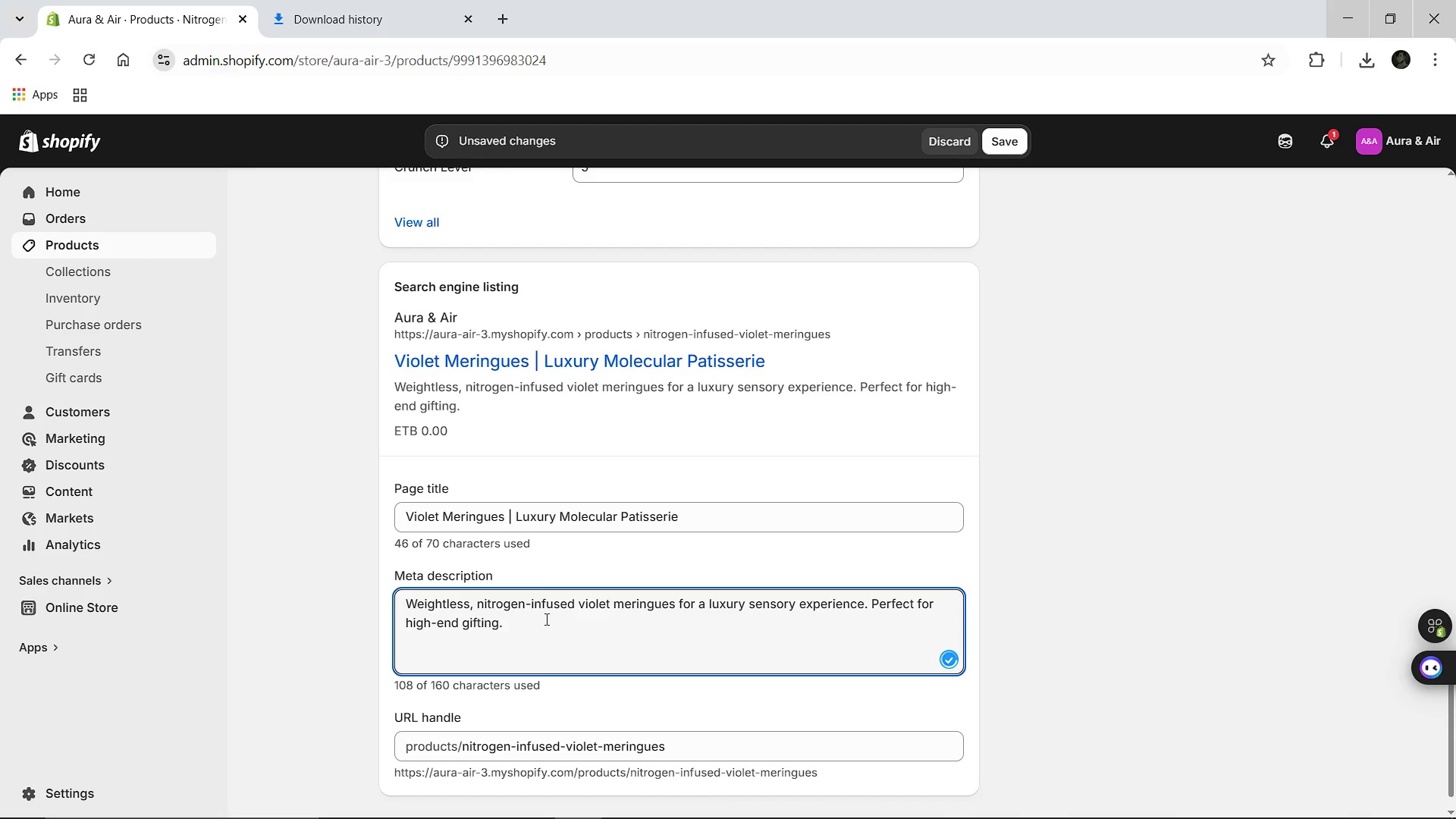 
wait(9.77)
 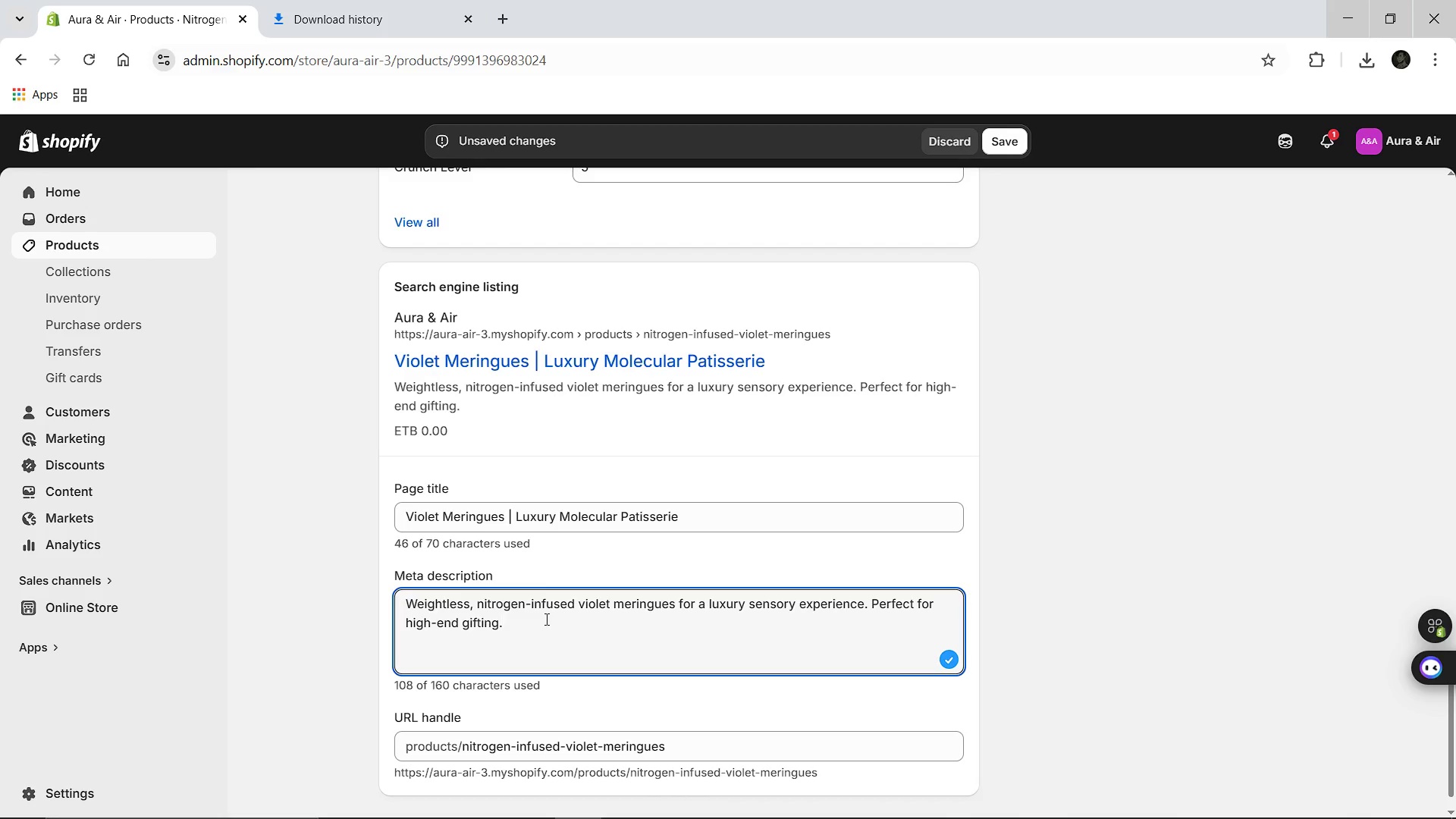 
left_click([1001, 136])
 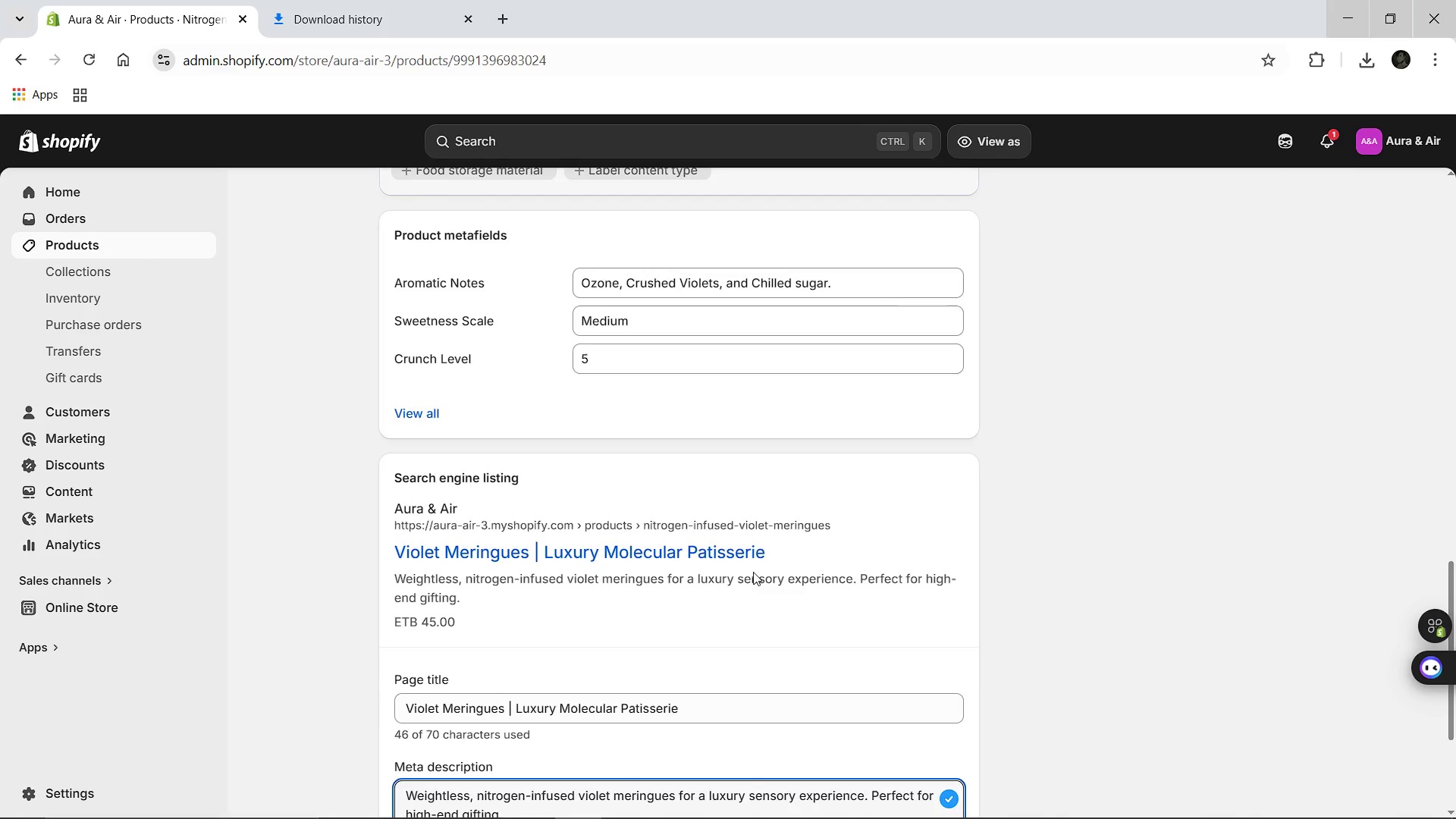 
wait(27.06)
 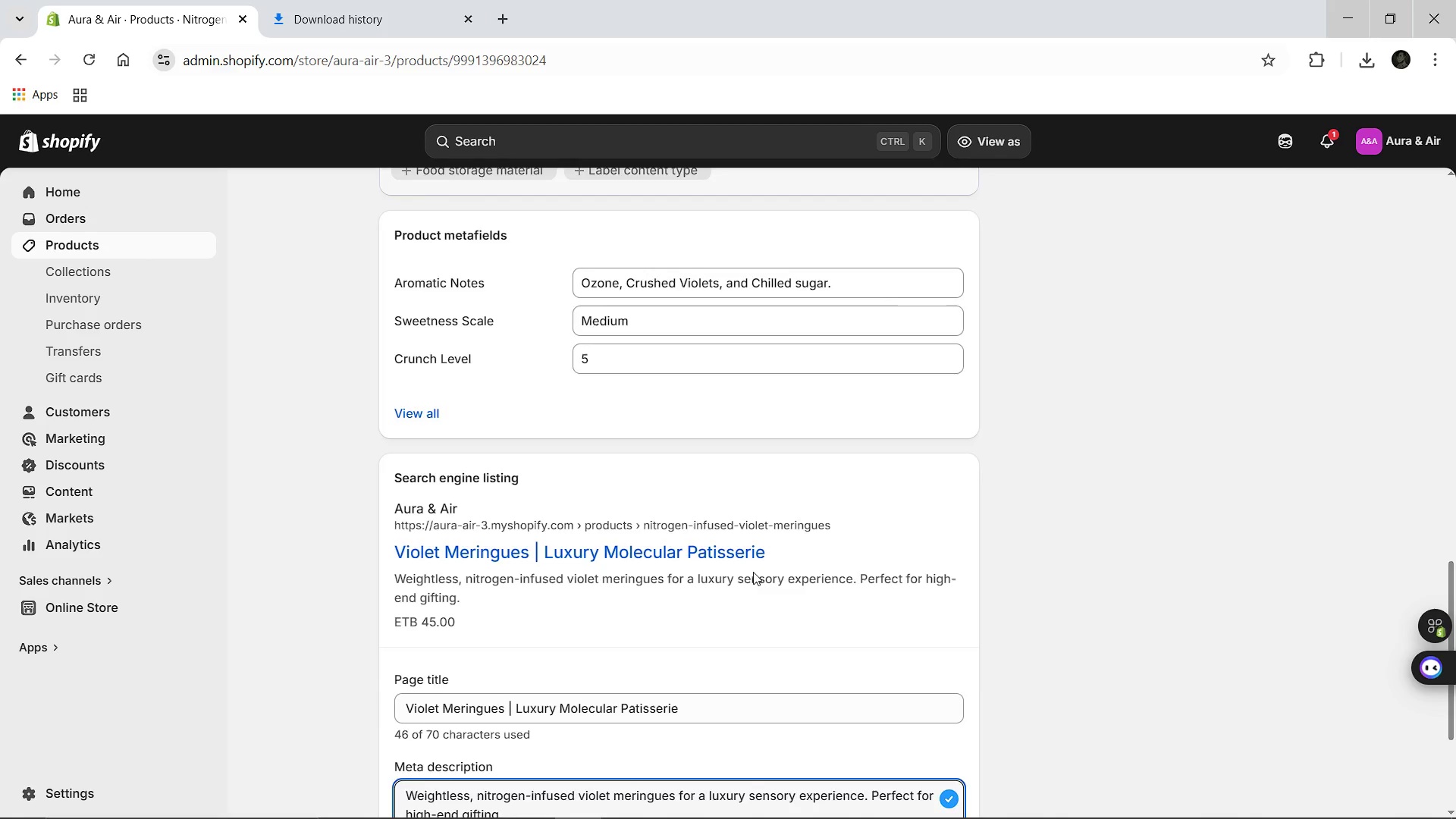 
left_click([1360, 67])
 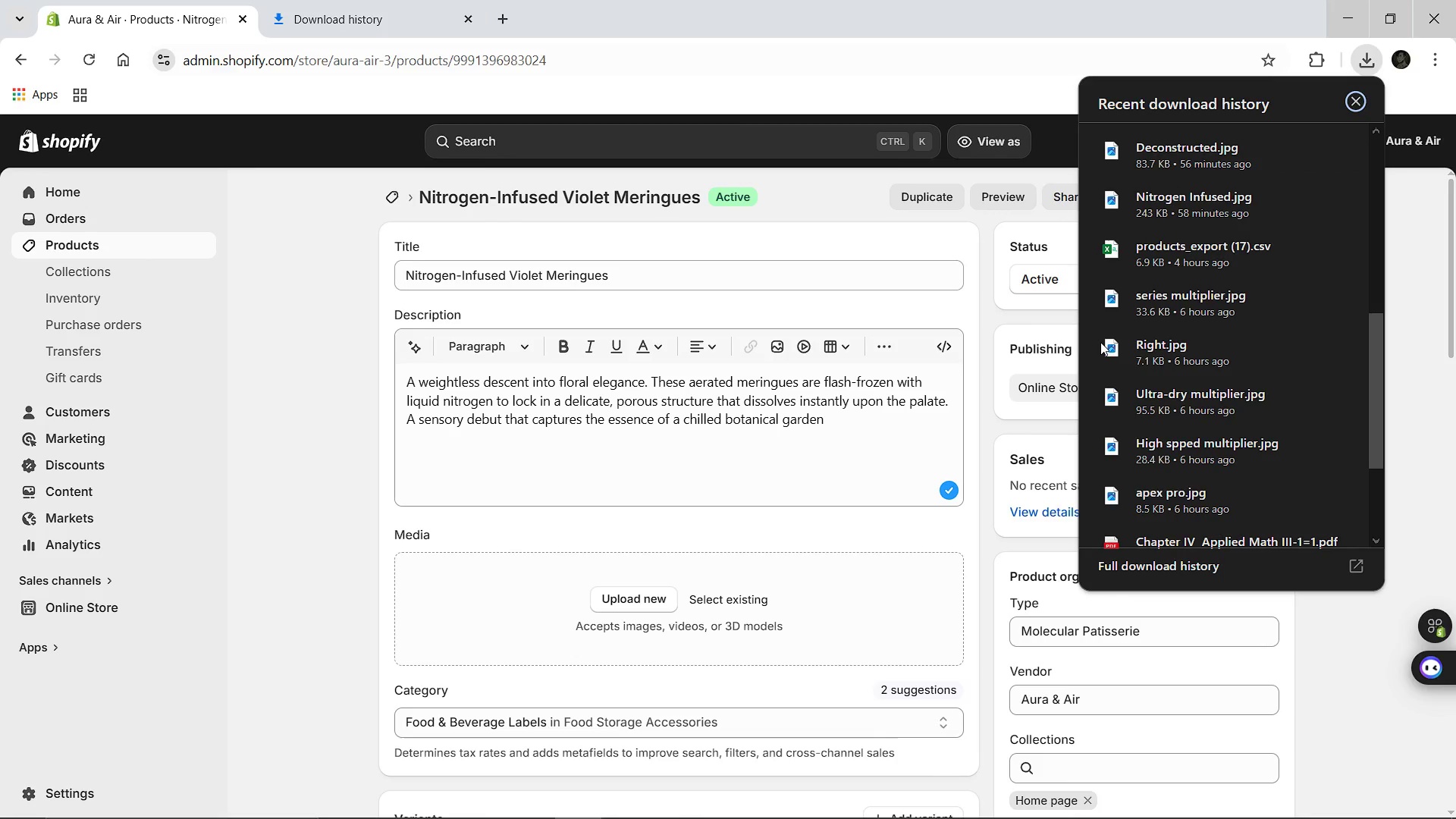 
scroll: coordinate [1167, 450], scroll_direction: down, amount: 5.0
 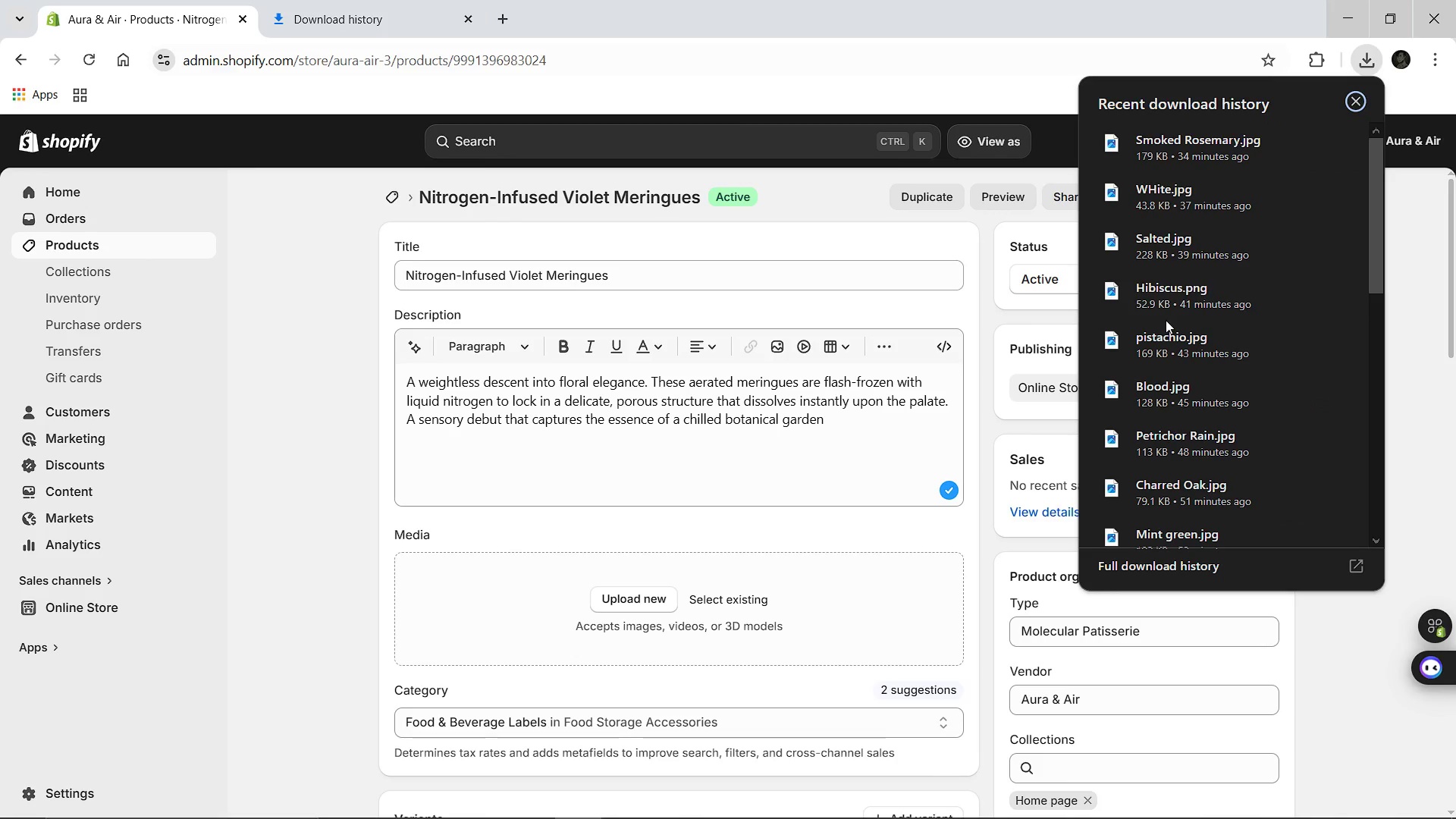 
scroll: coordinate [1166, 320], scroll_direction: up, amount: 23.0
 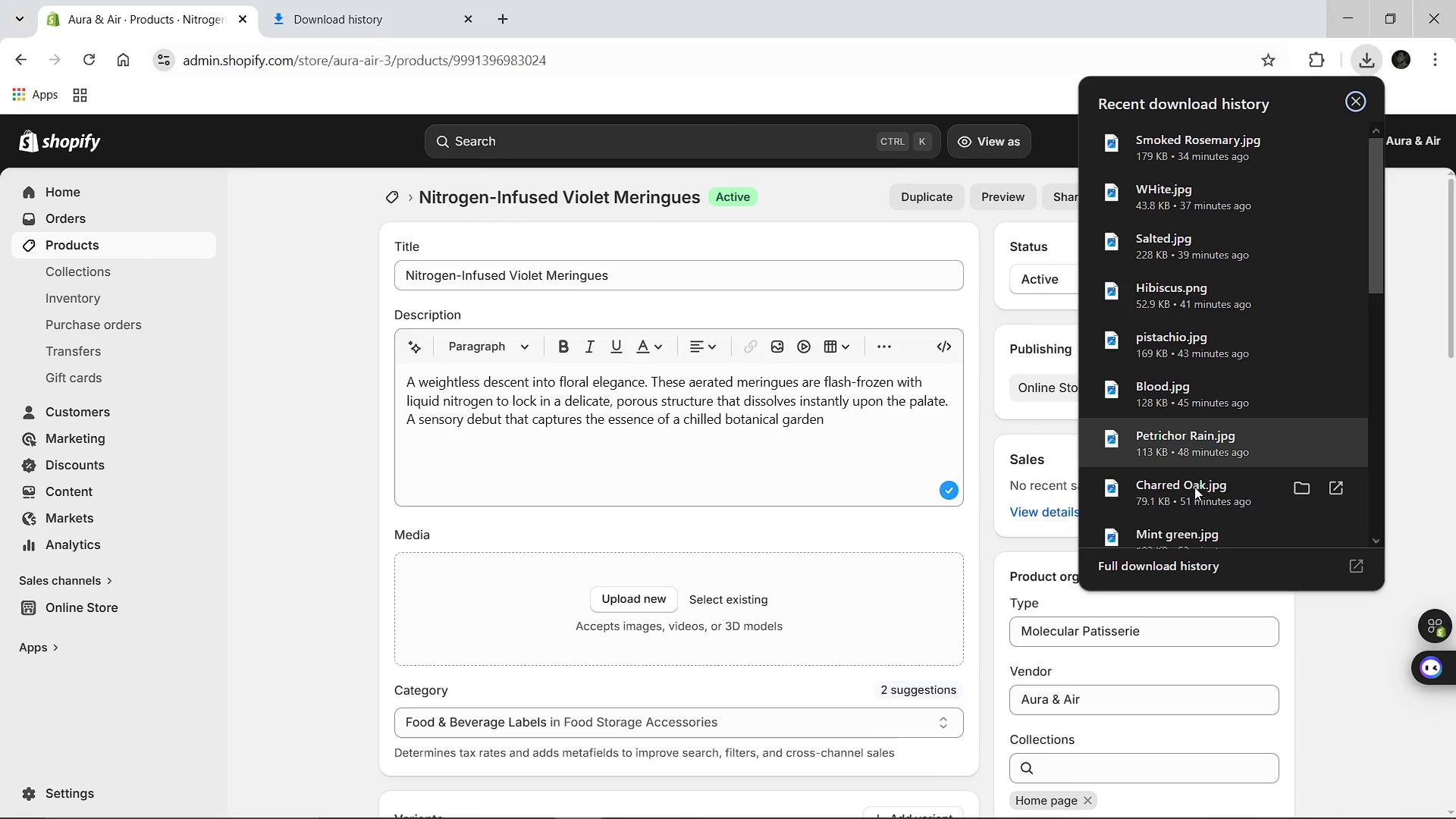 
scroll: coordinate [1194, 492], scroll_direction: down, amount: 1.0
 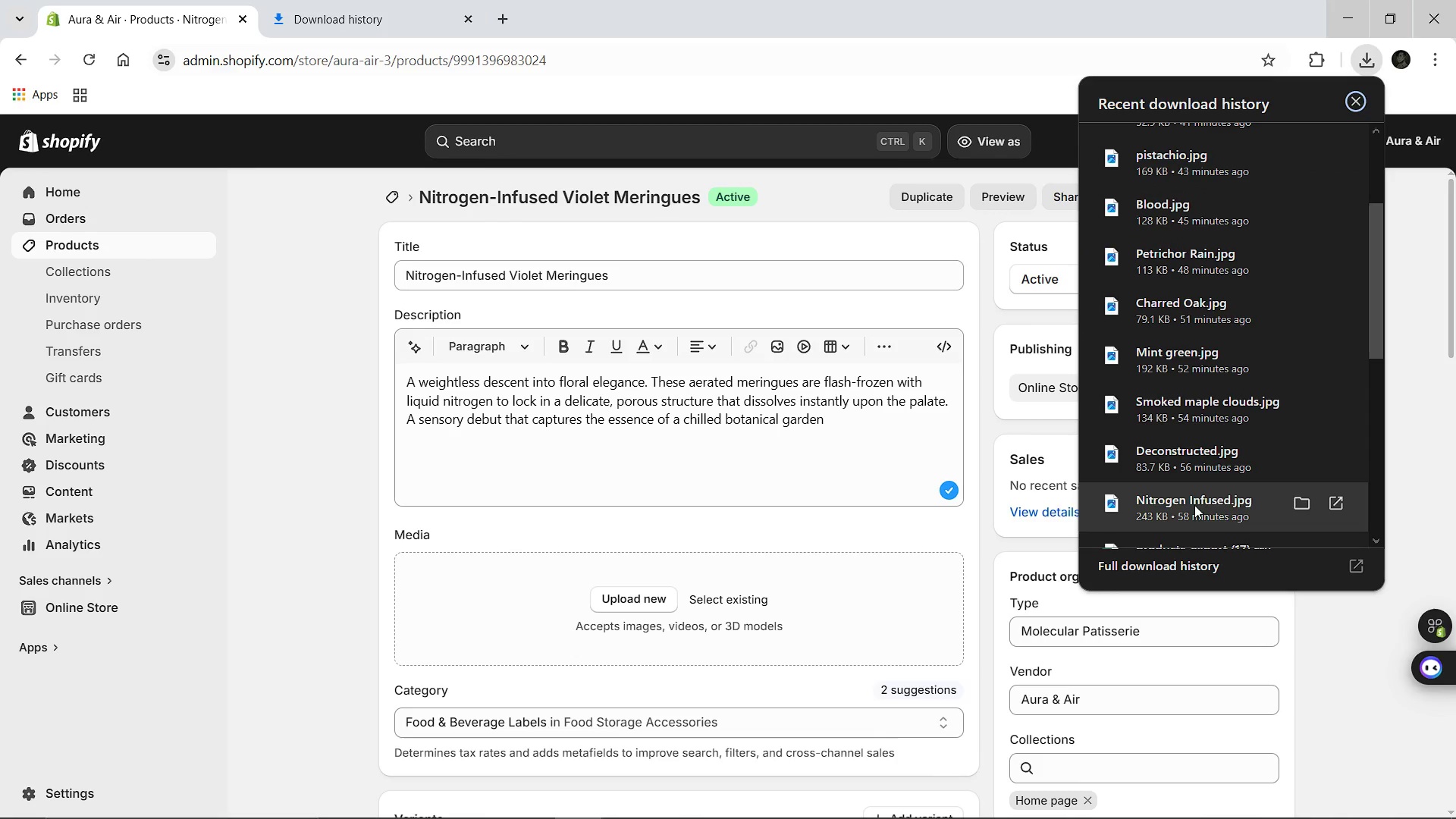 
left_click_drag(start_coordinate=[1194, 505], to_coordinate=[687, 605])
 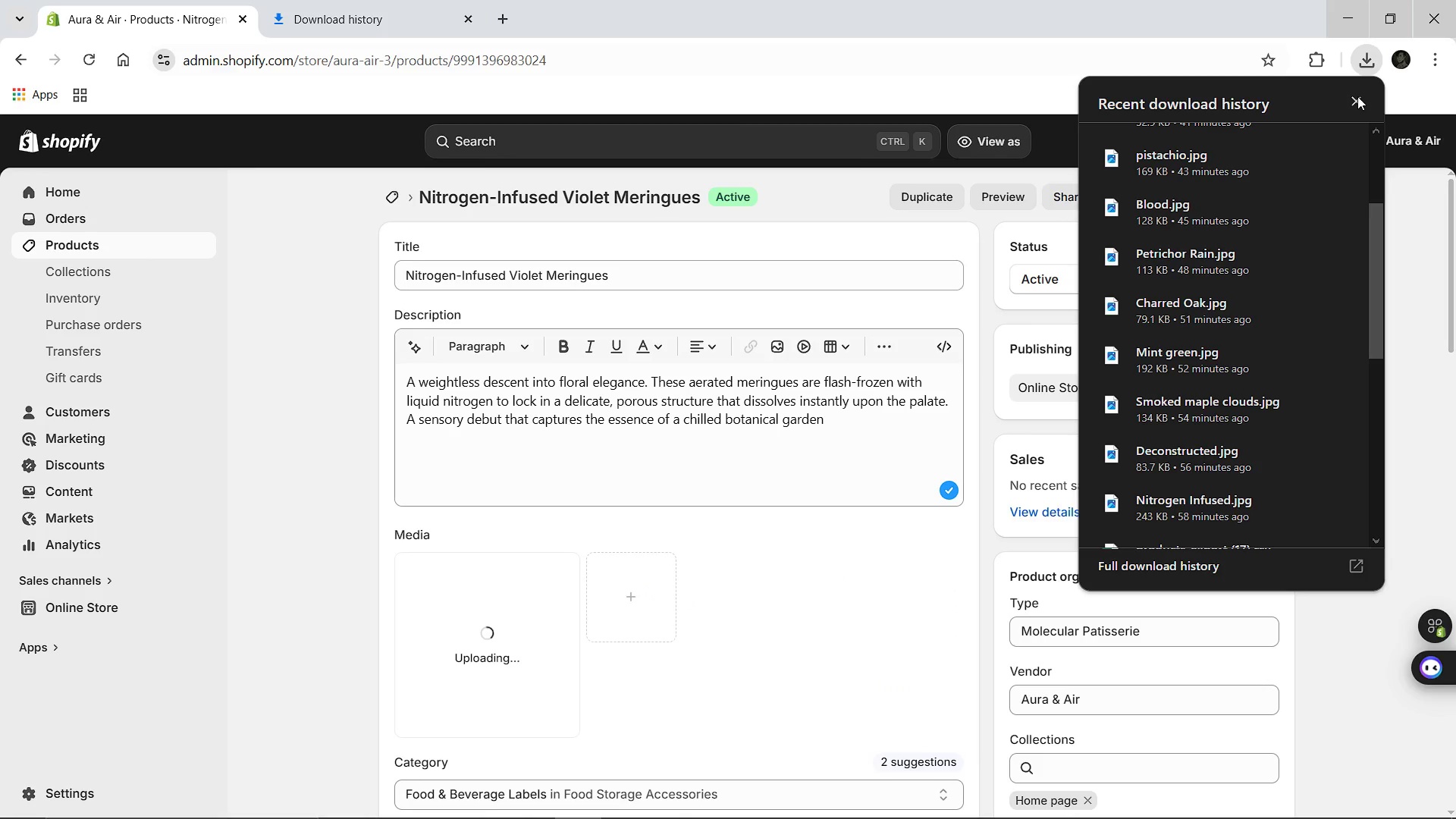 
left_click([1355, 105])
 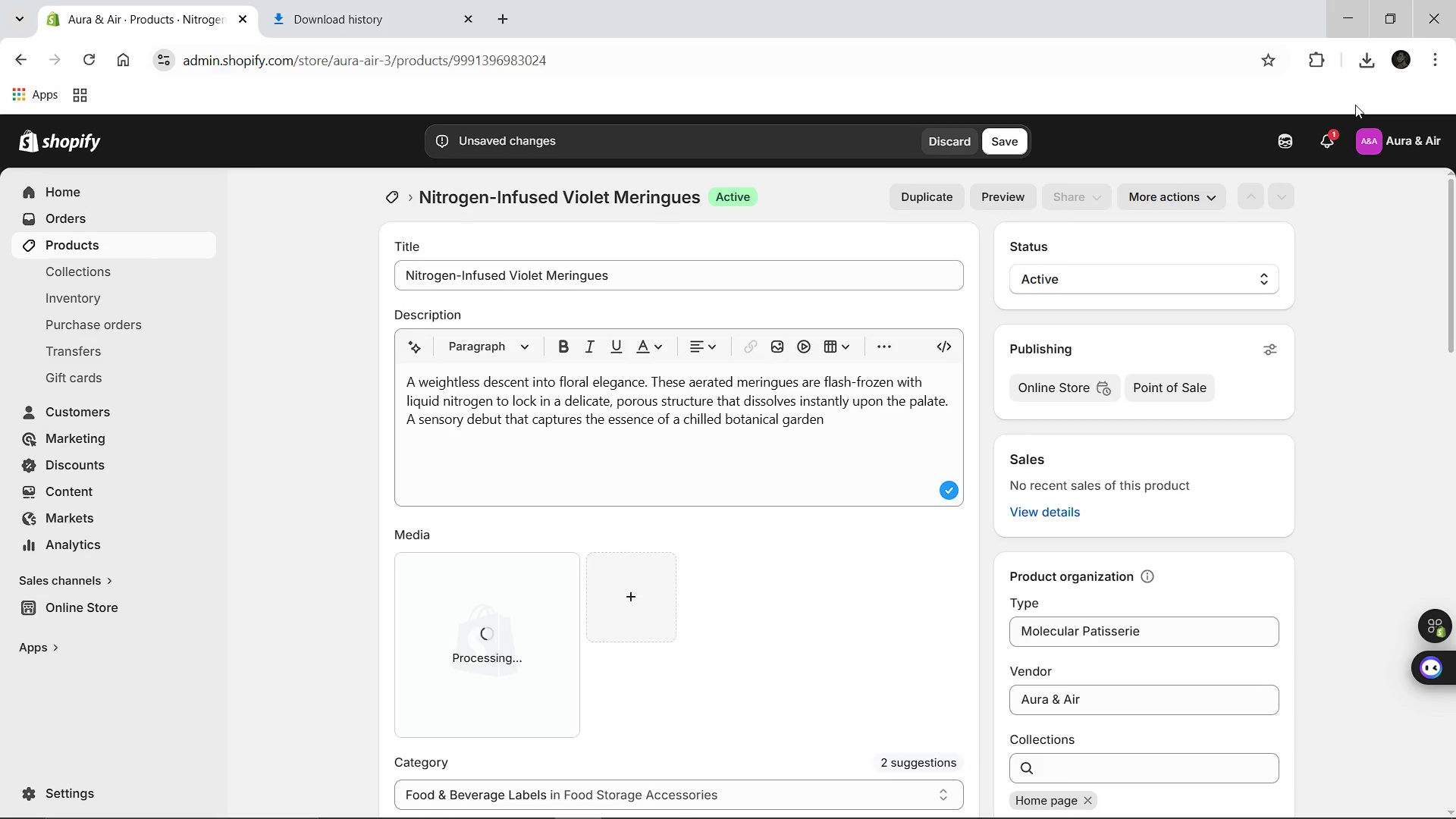 
wait(8.03)
 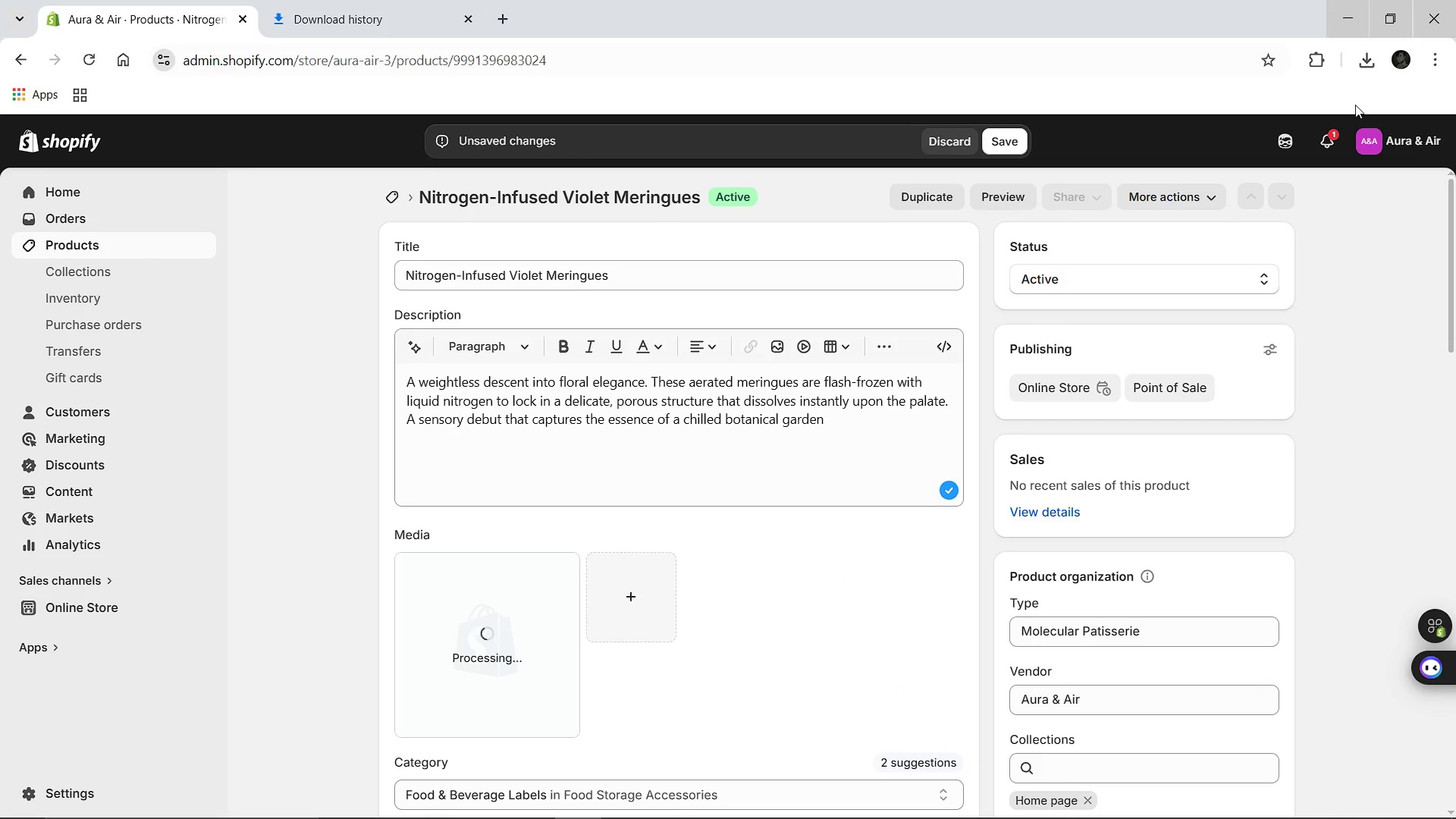 
left_click([1004, 145])
 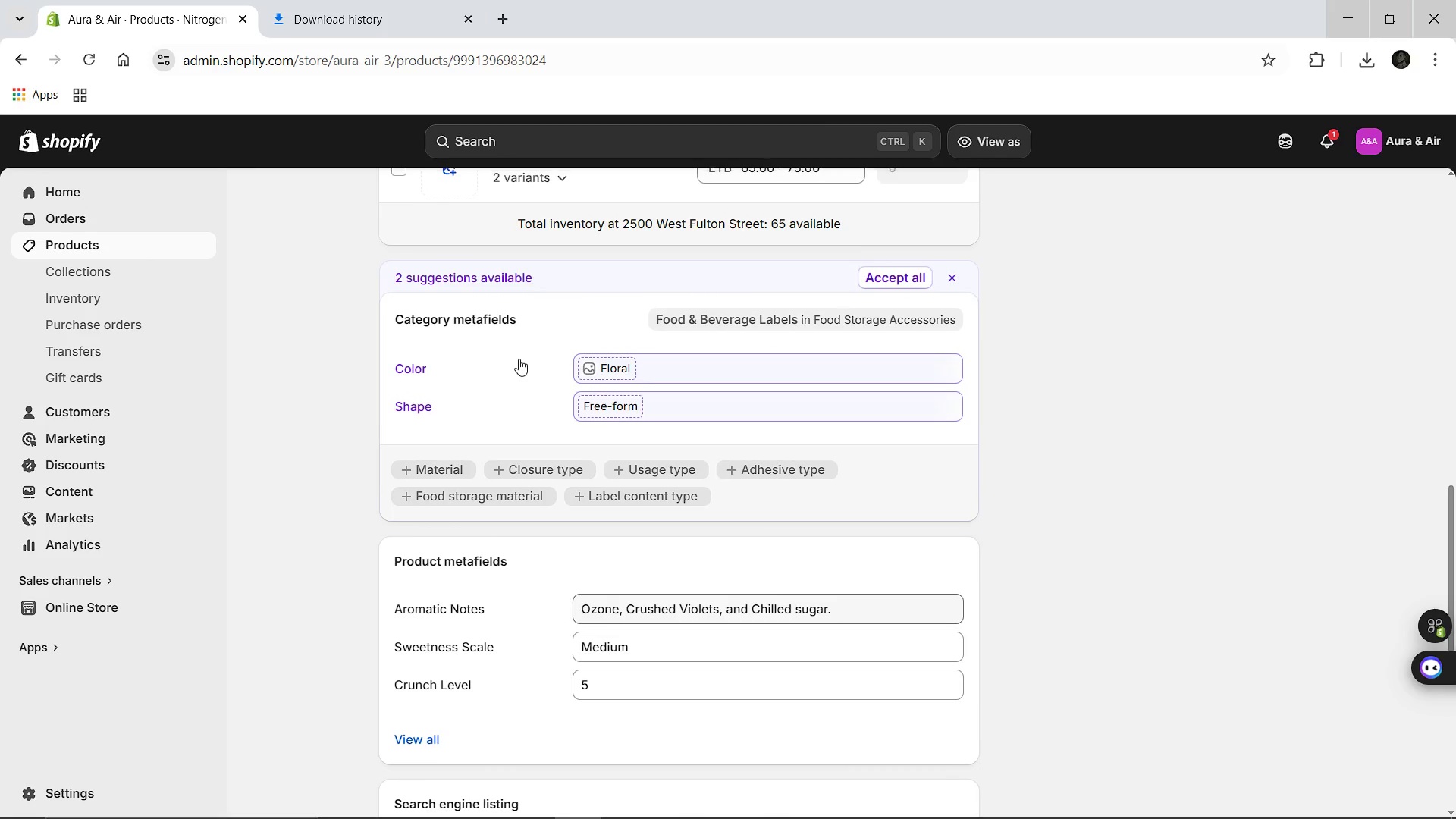 
wait(17.97)
 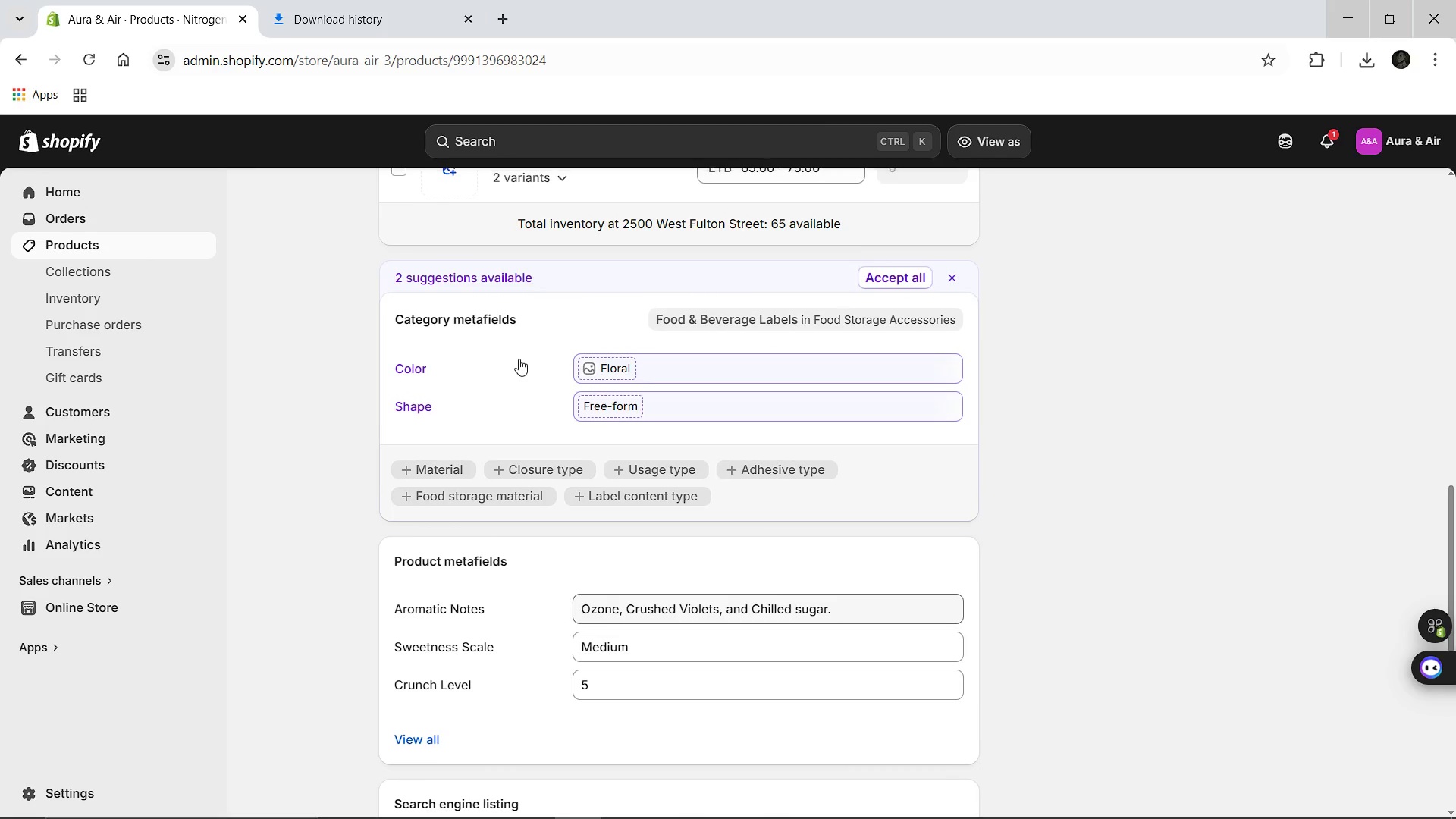 
left_click([397, 193])
 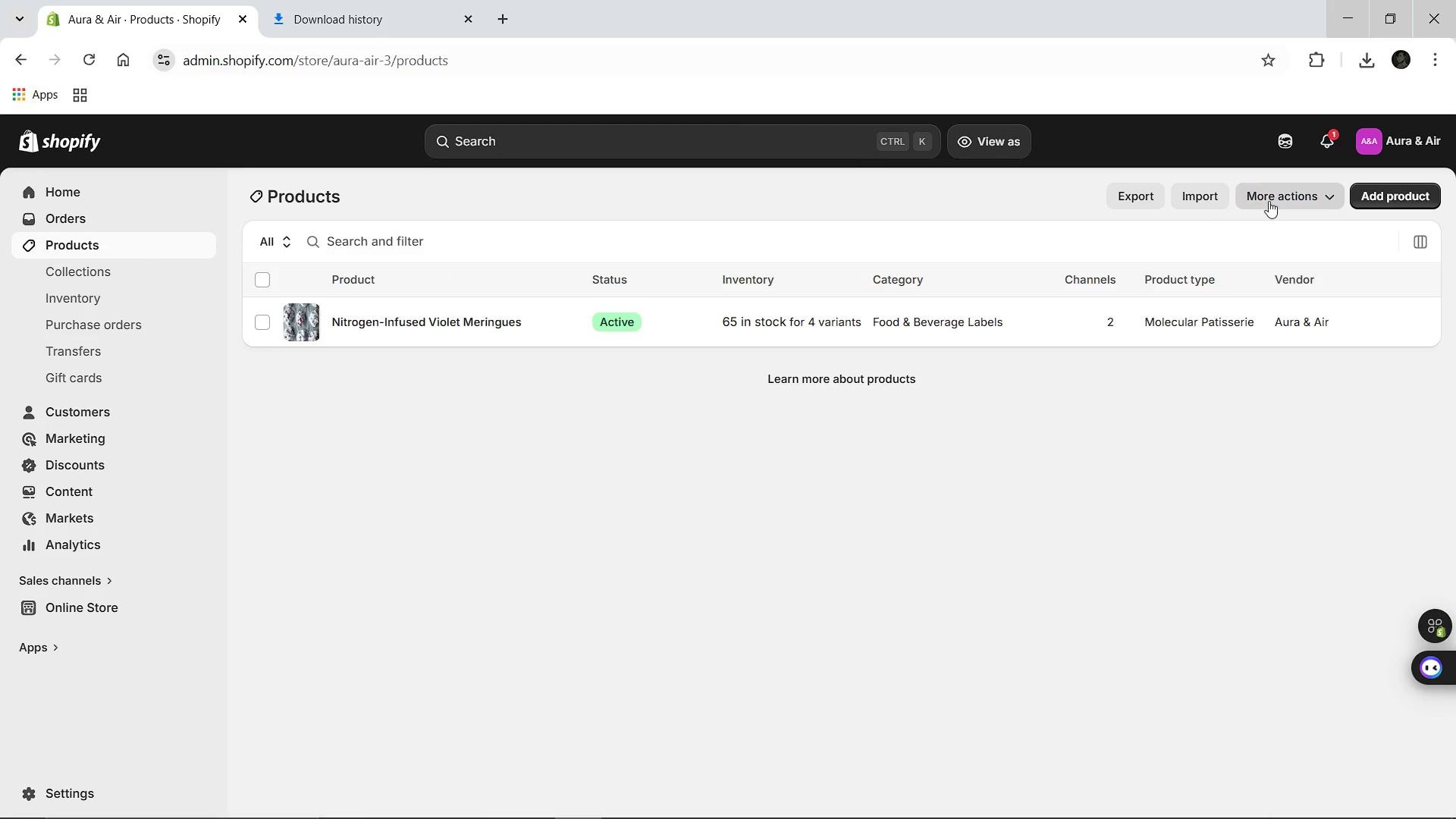 
wait(6.05)
 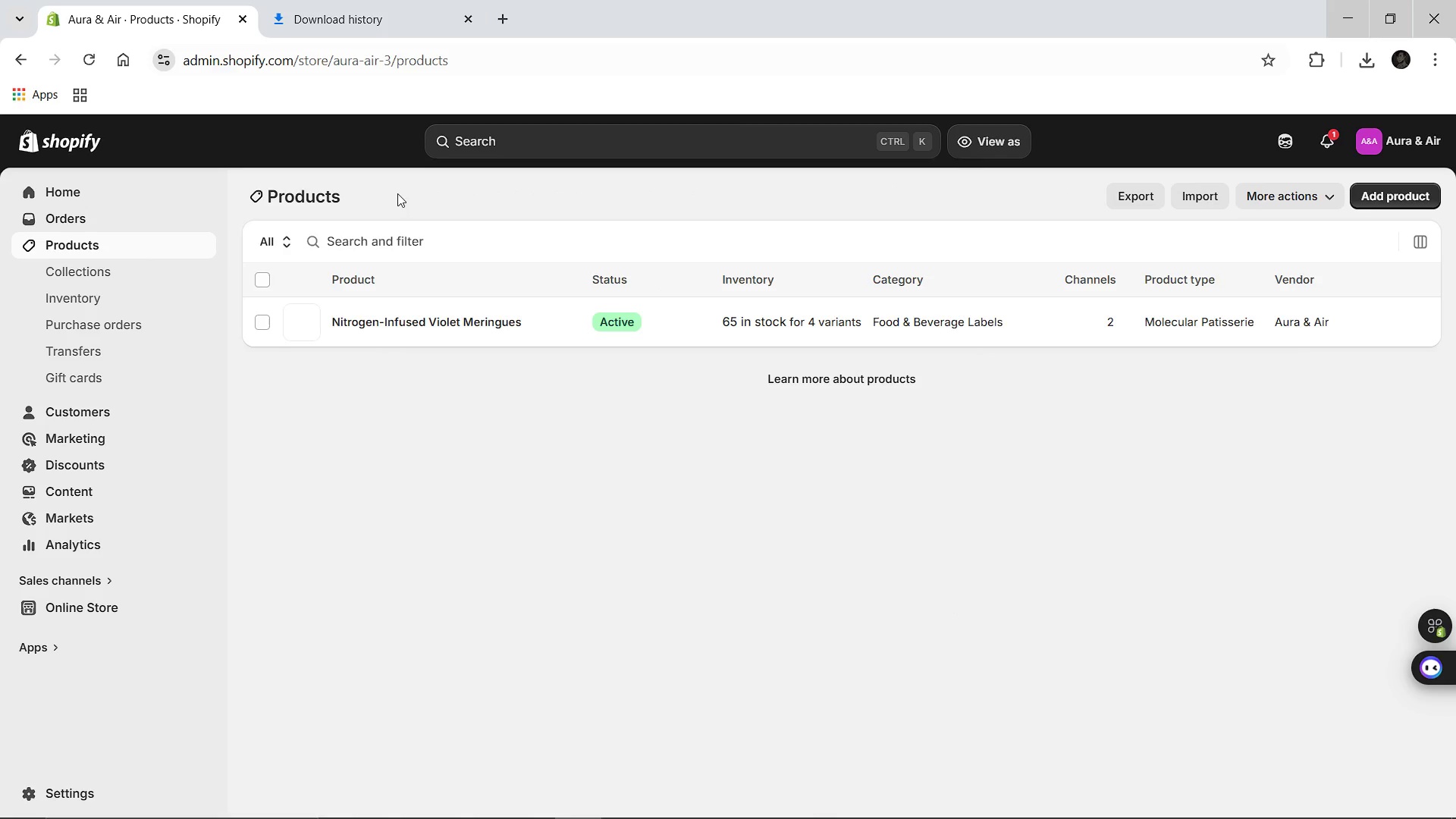 
left_click([1362, 199])
 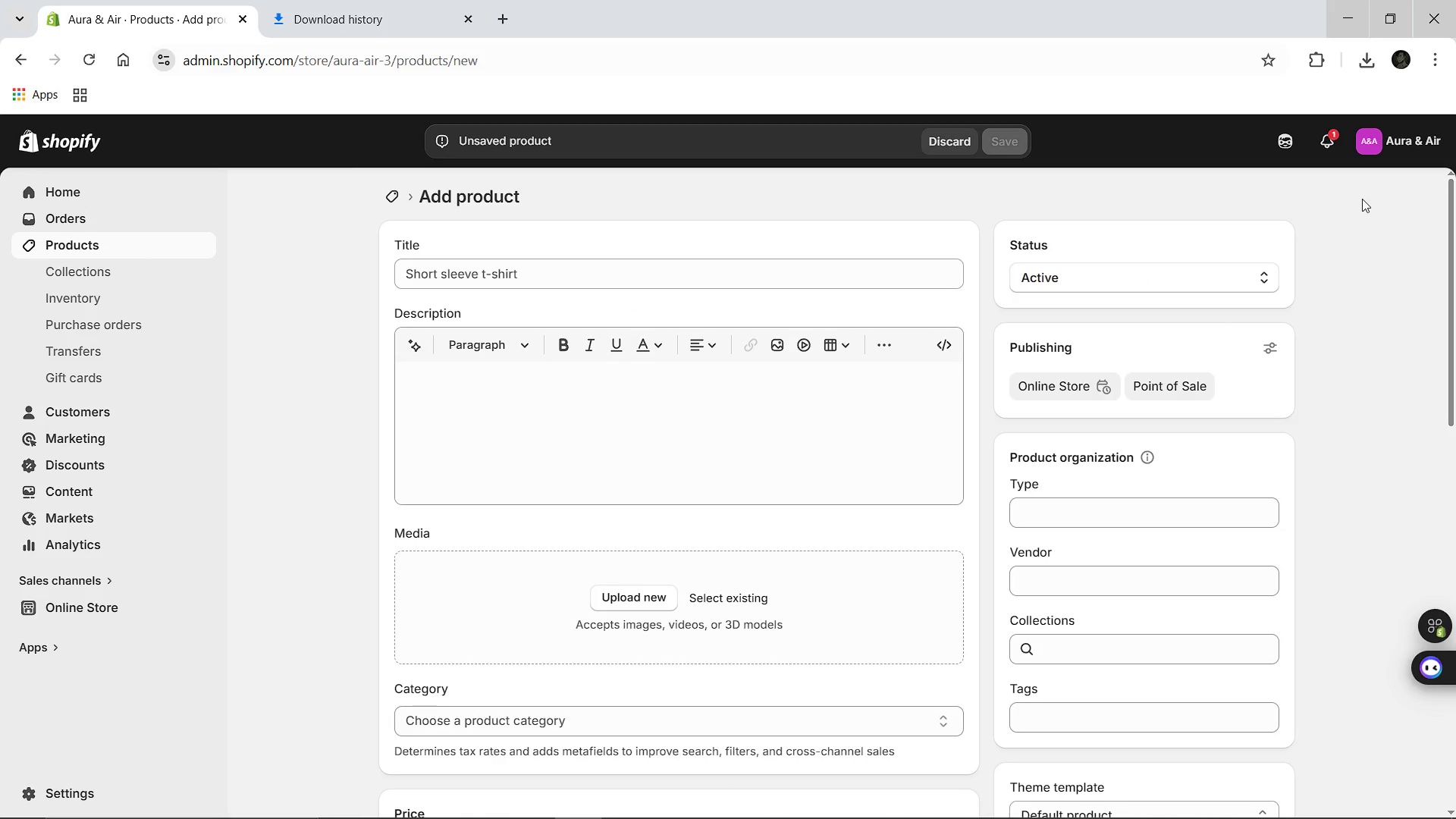 
wait(8.02)
 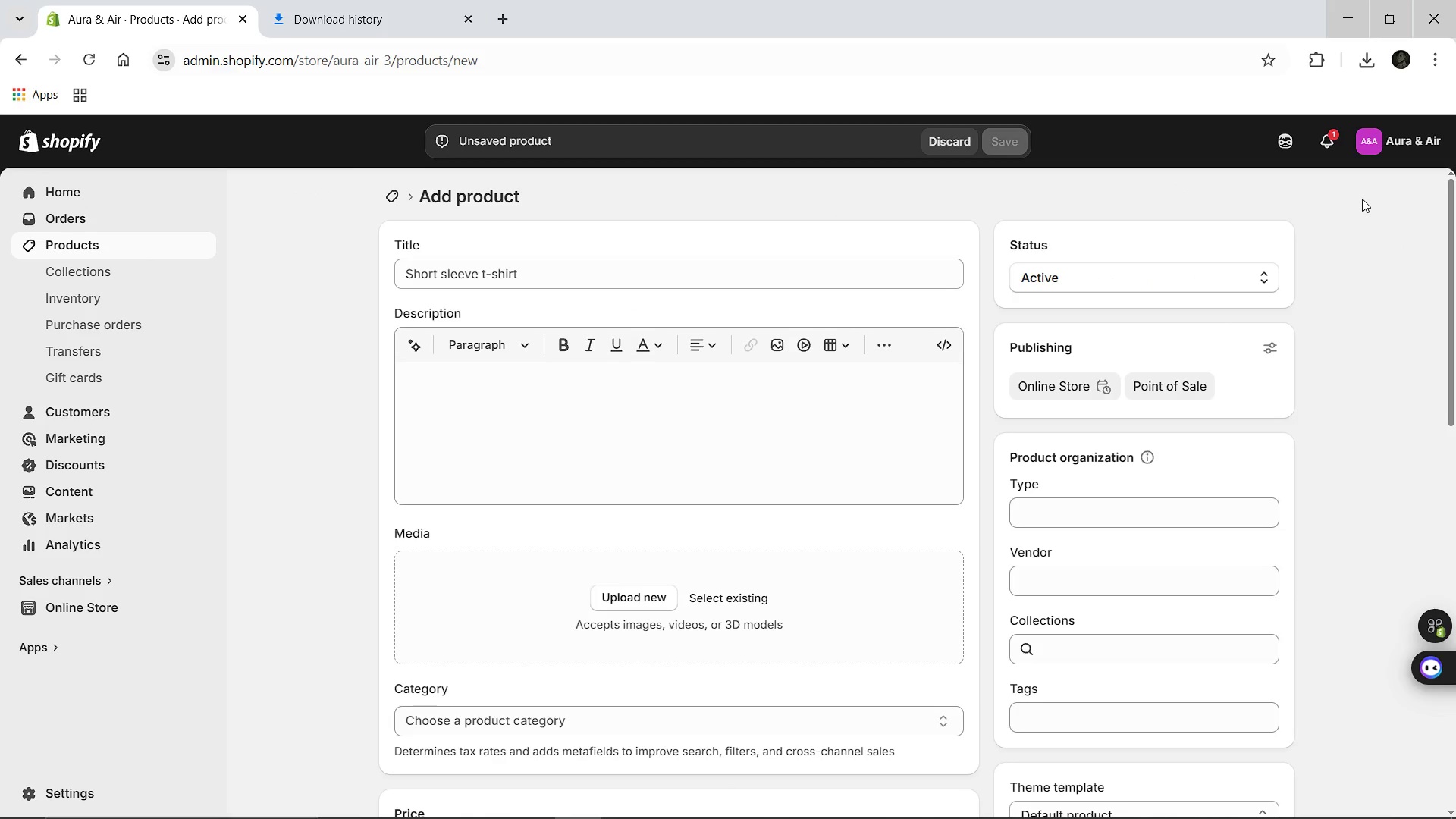 
left_click([698, 287])
 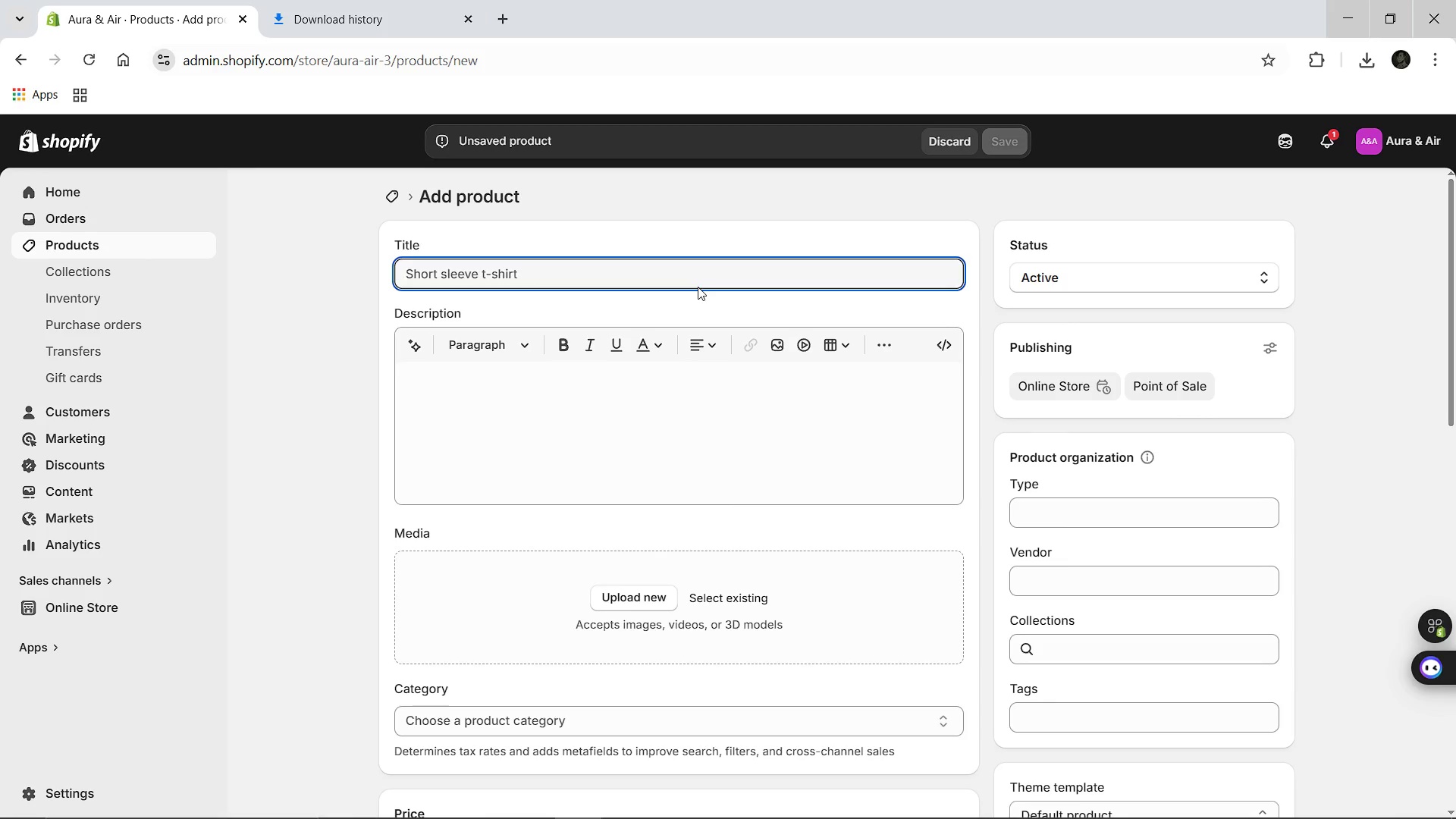 
type(Smoked Maple Clouds)
 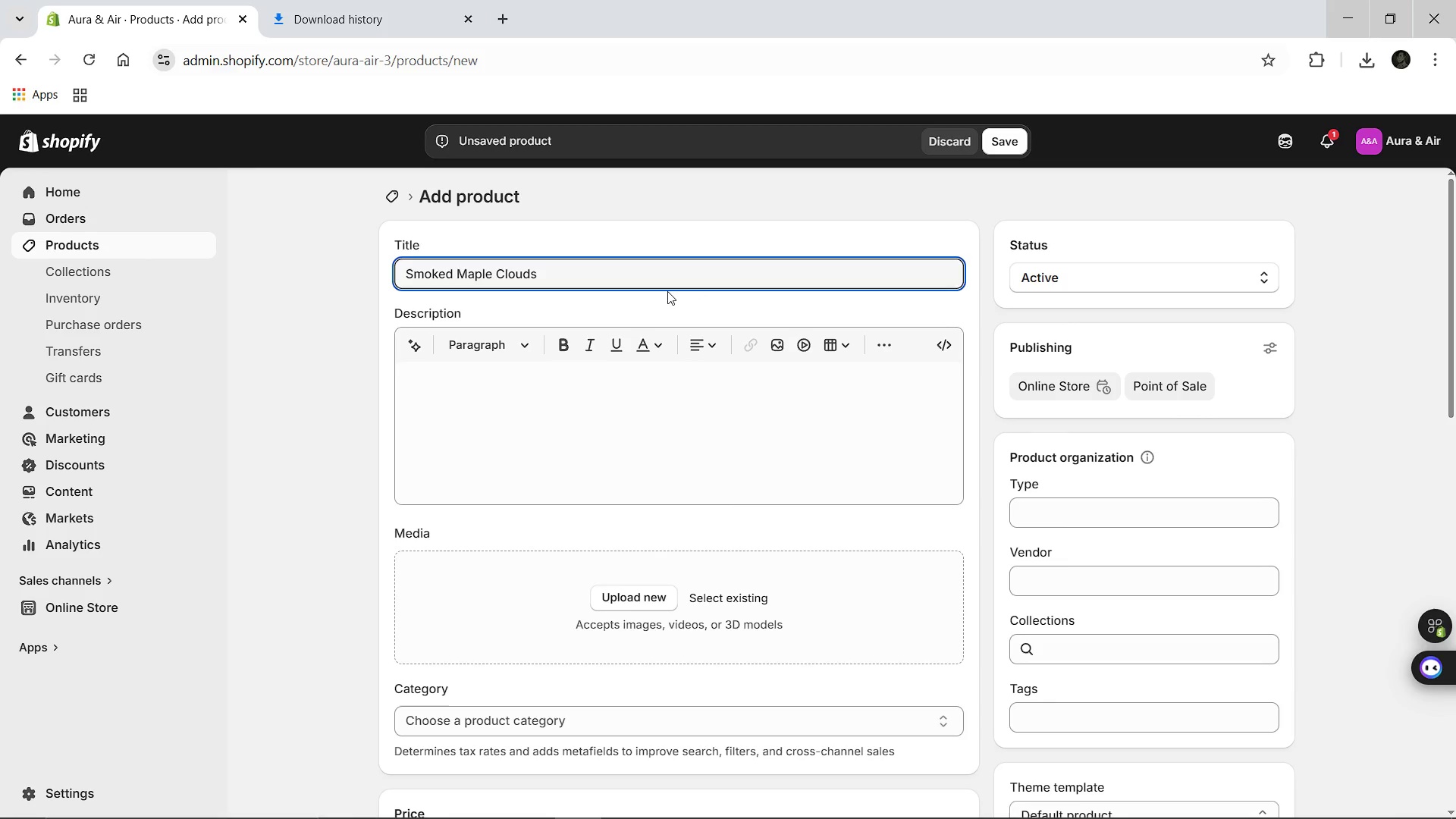 
left_click([562, 384])
 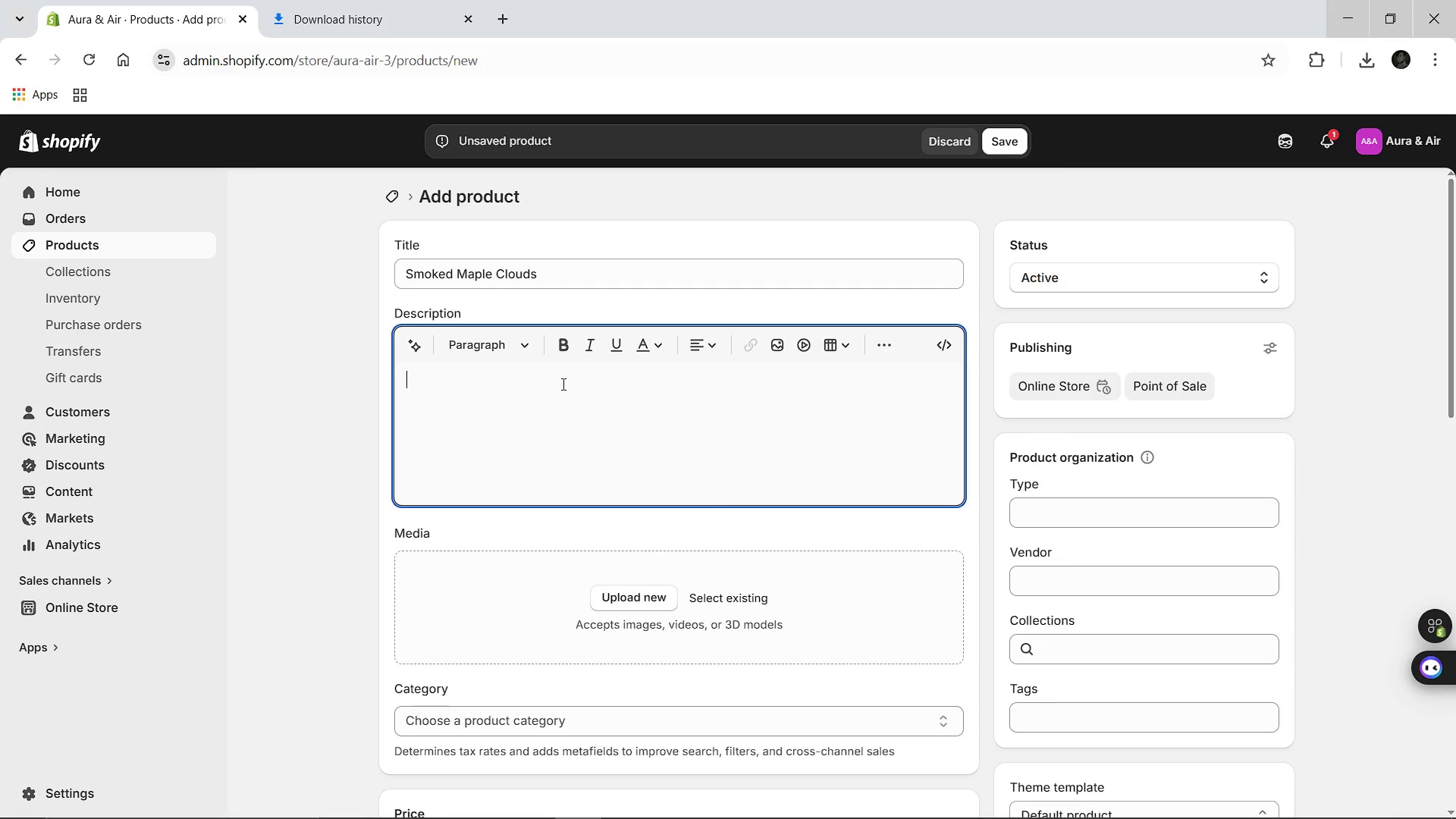 
type(Aerated maple nectar smoked with charred oak. A vaporous, melt-away texture that mimics the scent of an autumn bonfire.)
 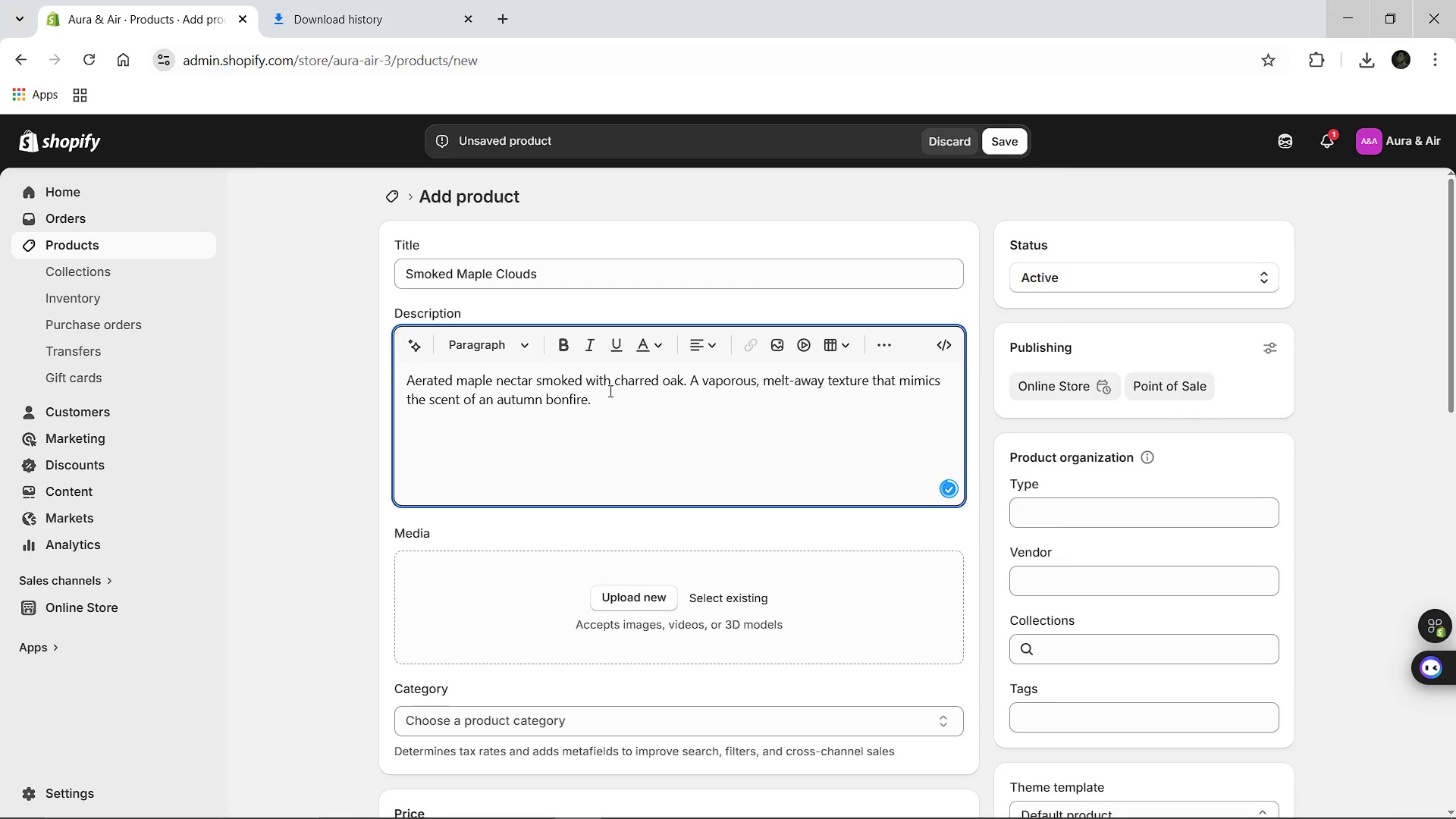 
wait(5.09)
 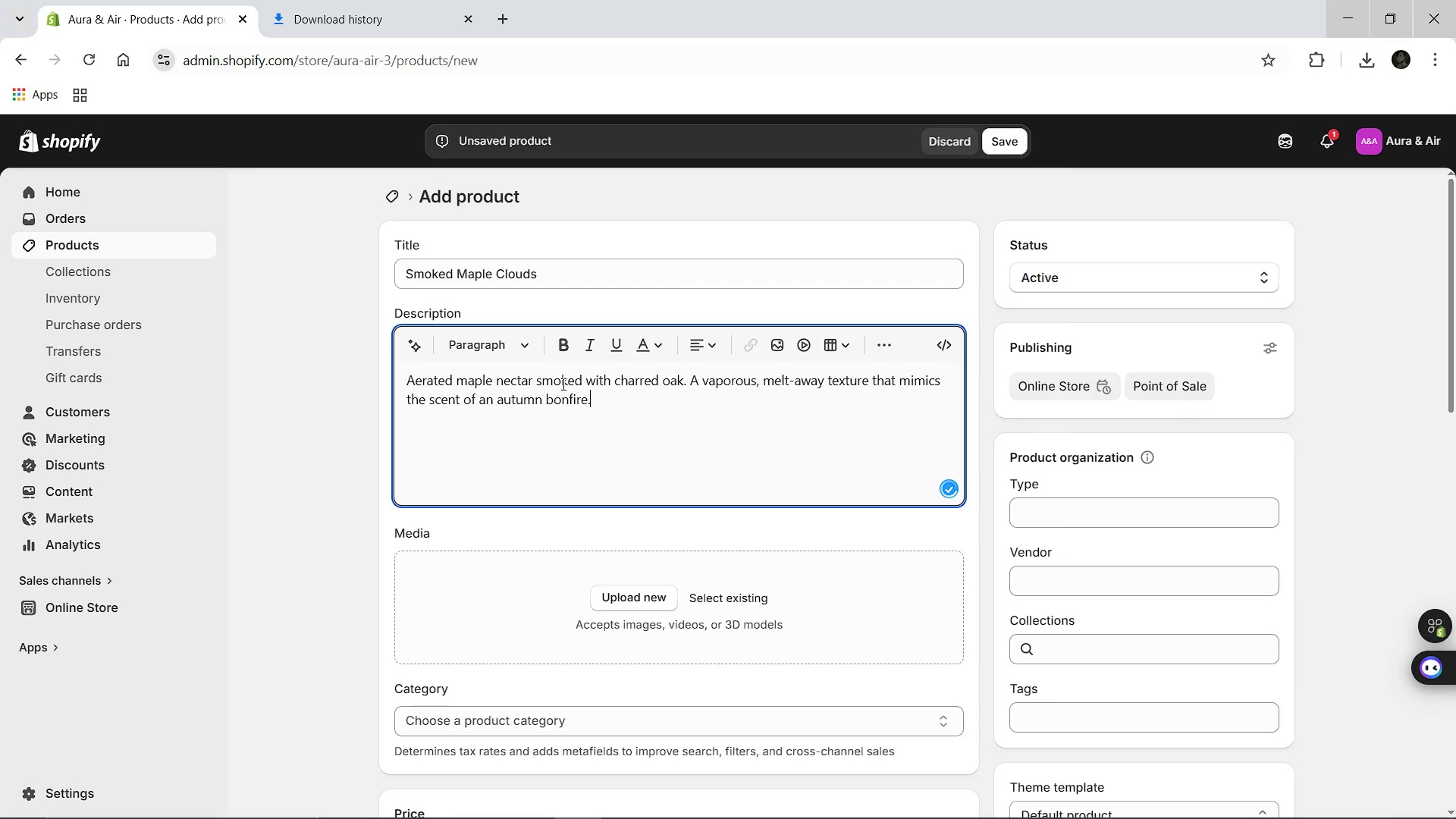 
left_click([1046, 659])
 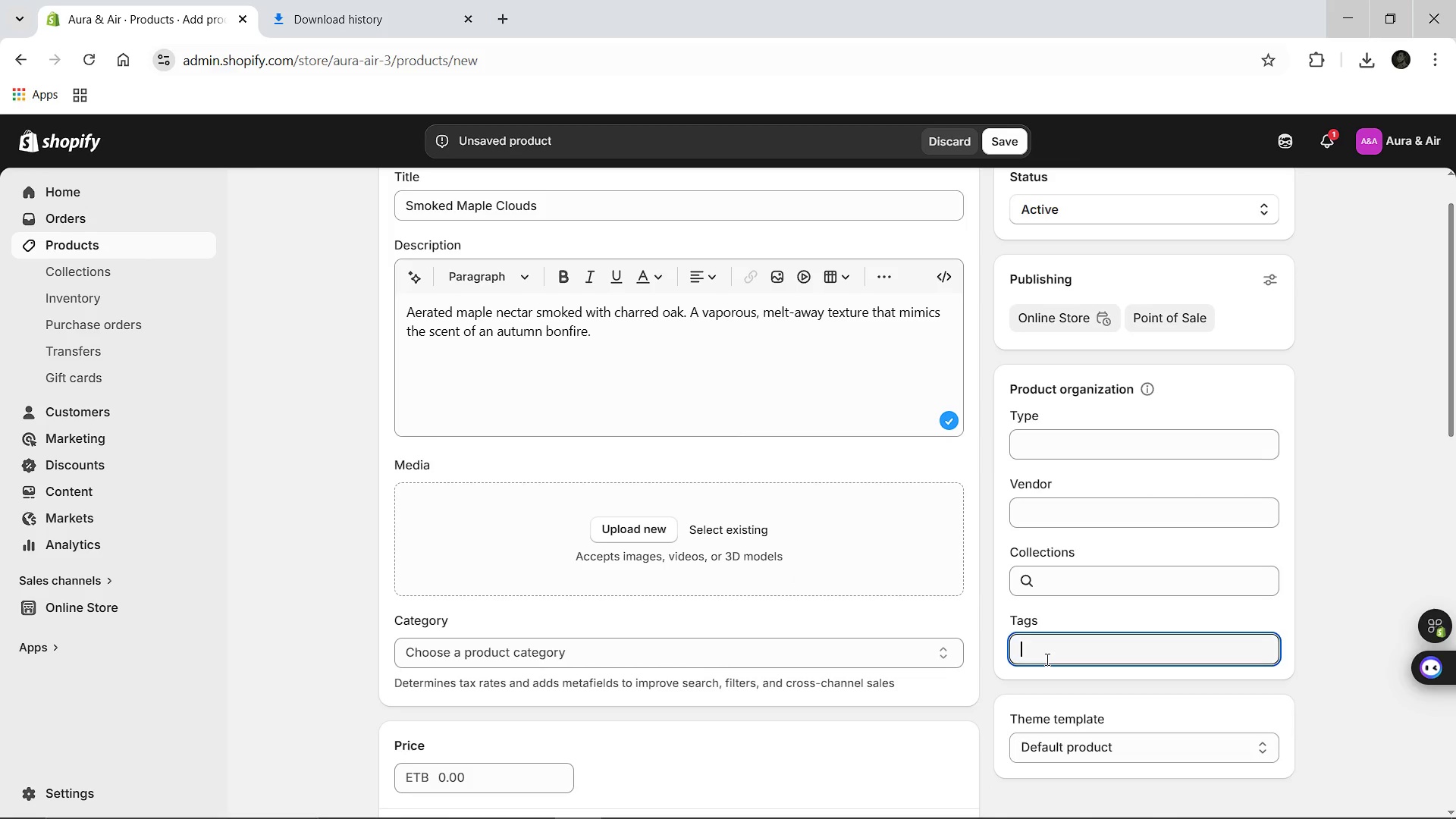 
type(Effervescent )
key(Backspace)
 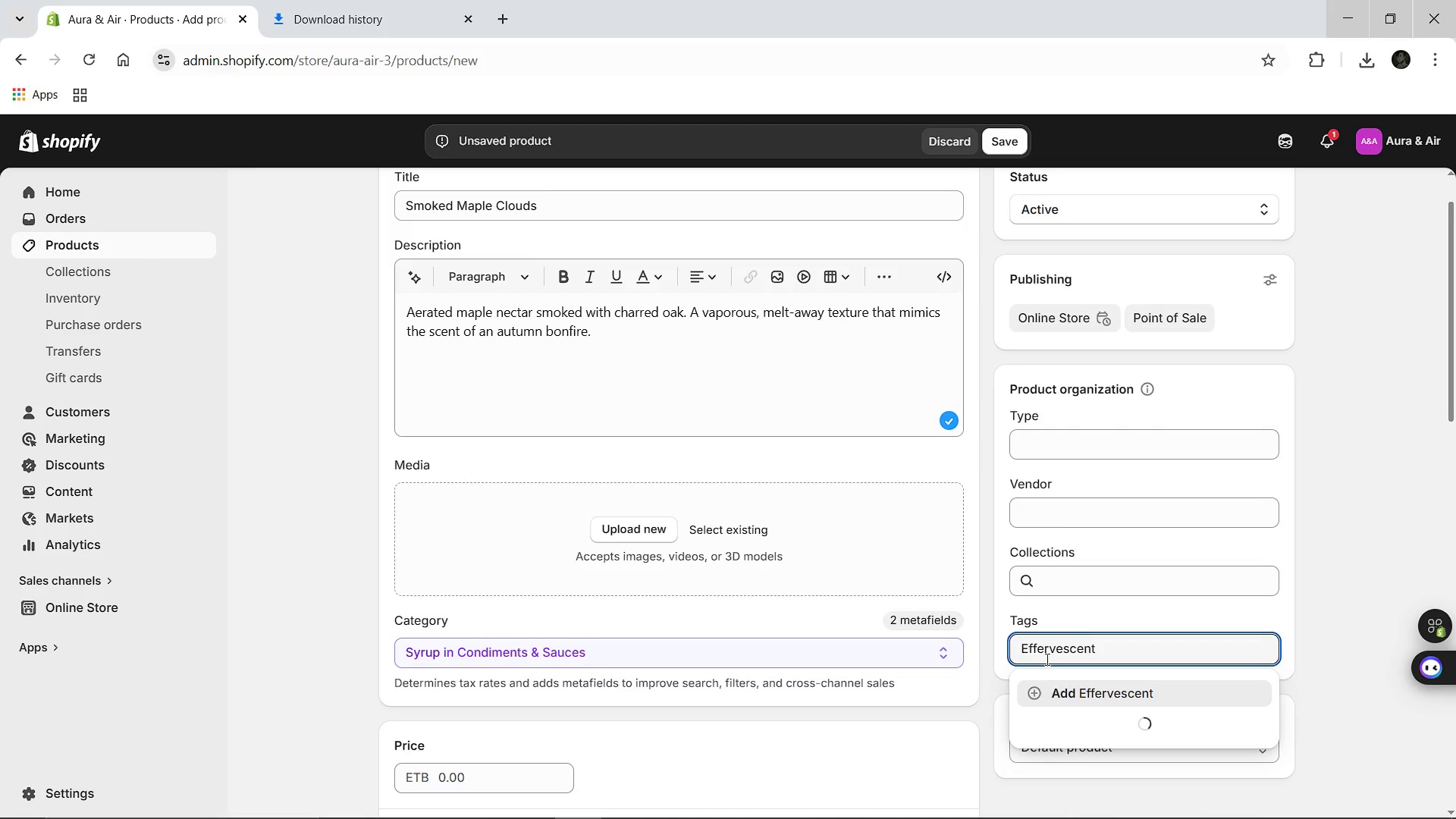 
key(Enter)
 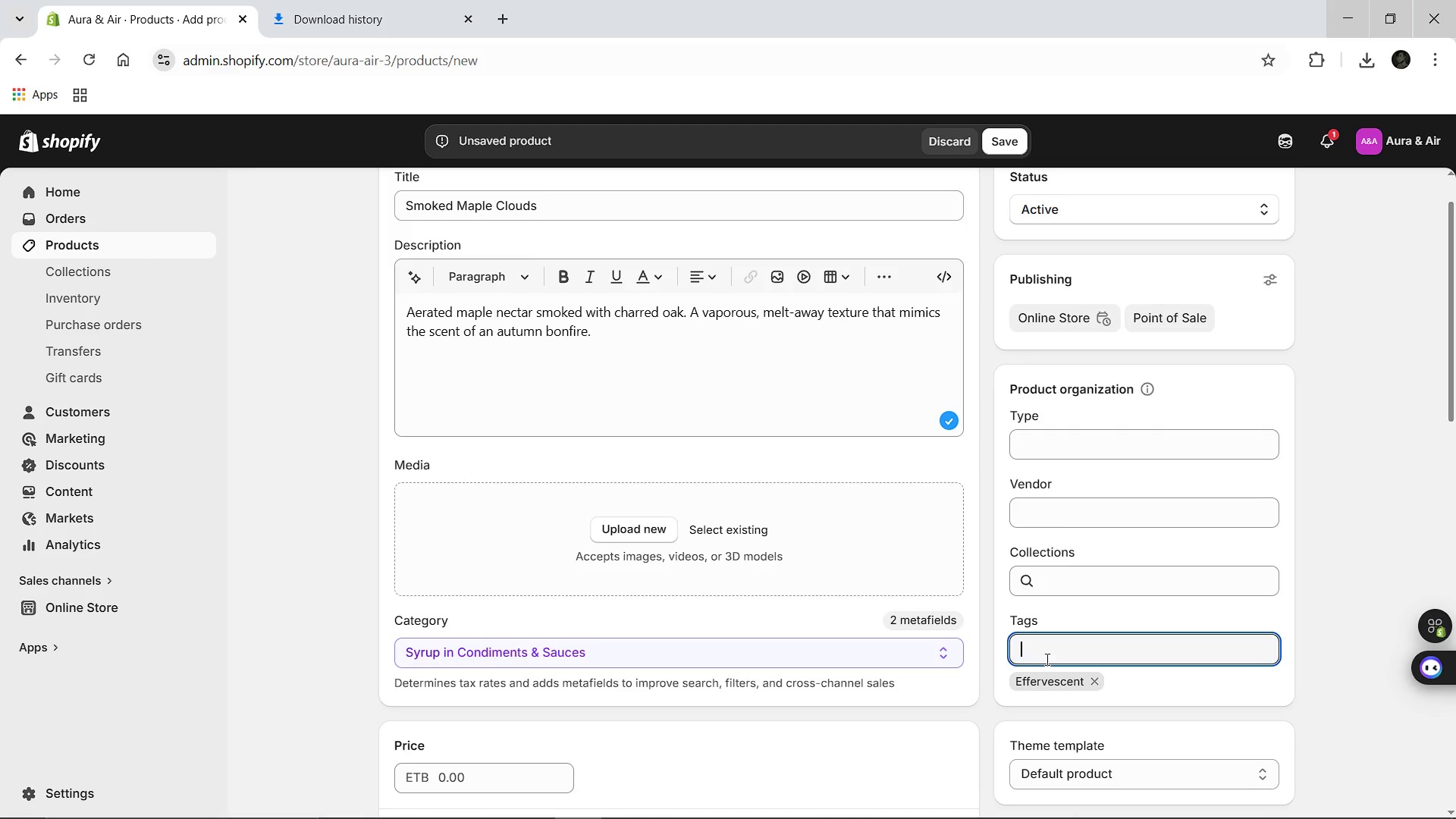 
type(Calm])
key(Backspace)
 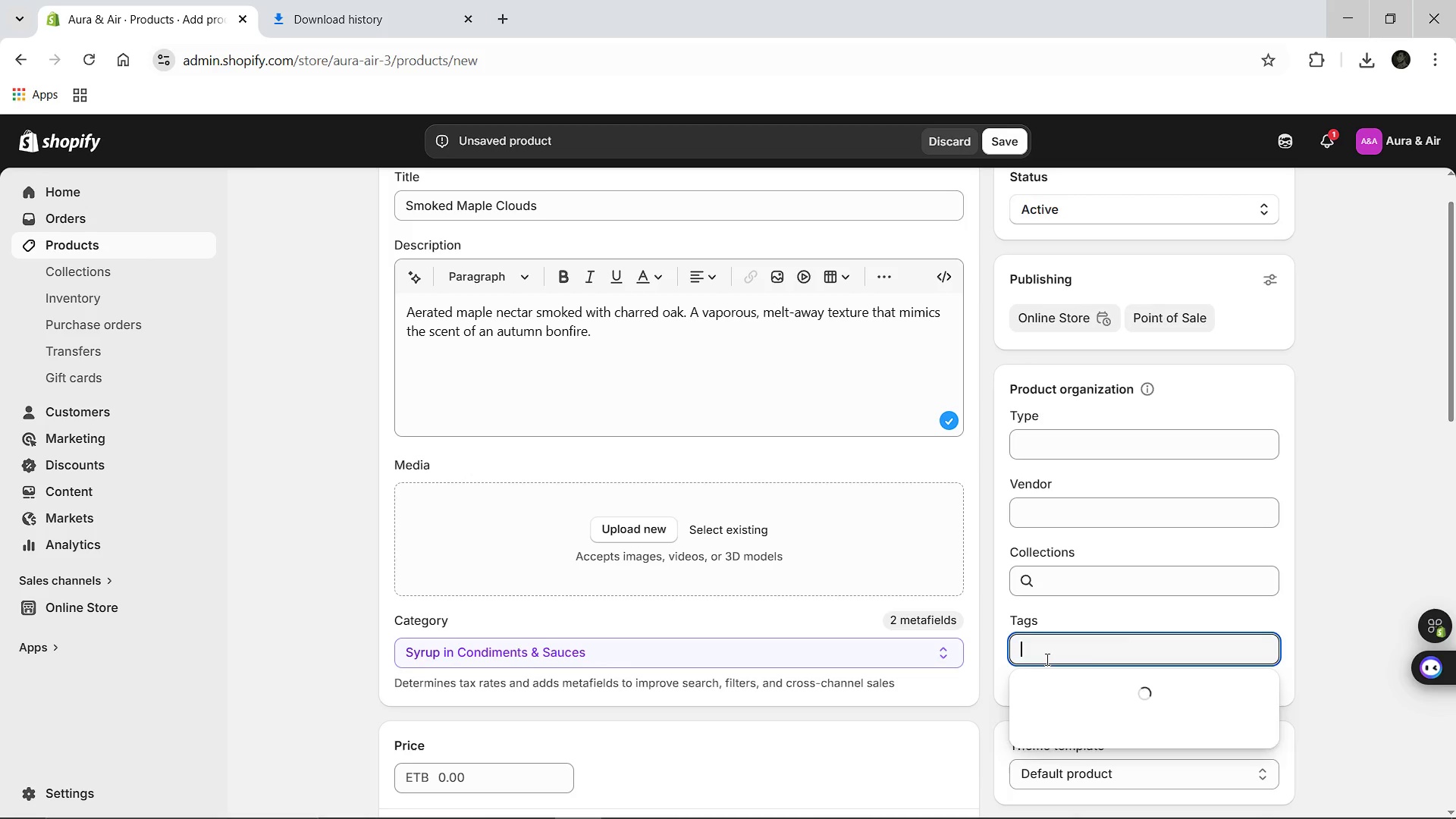 
key(Enter)
 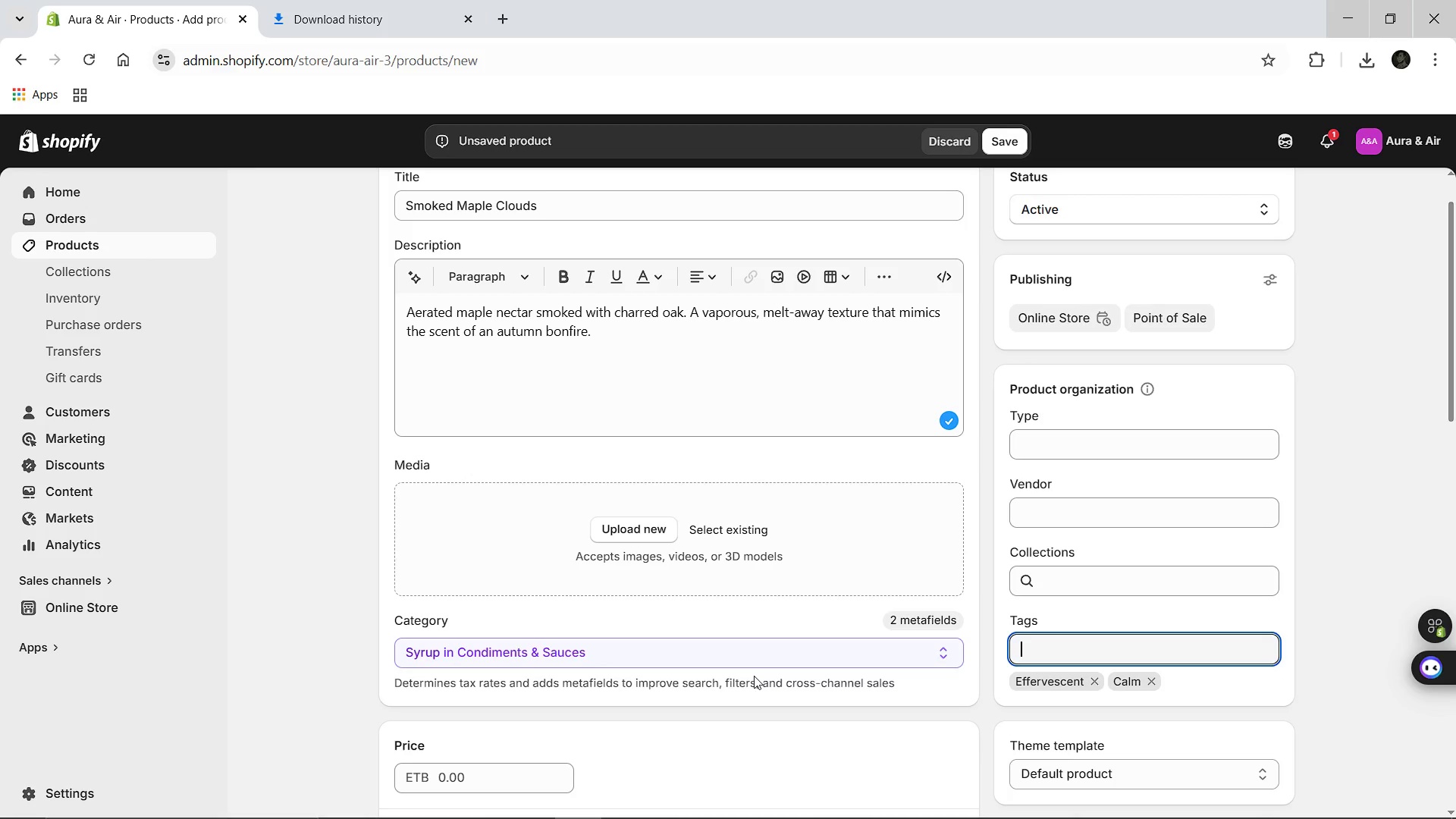 
mouse_move([595, 666])
 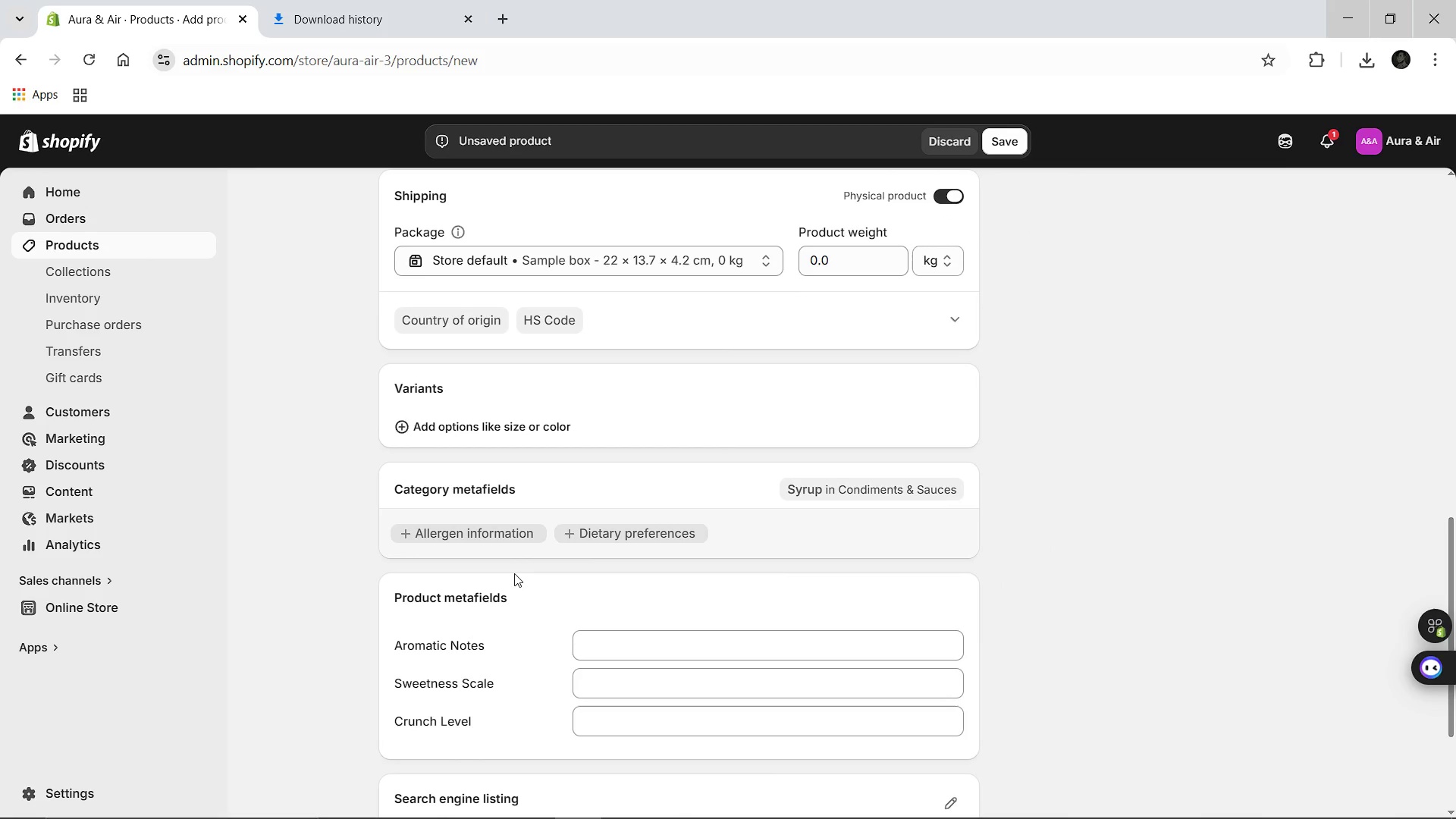 
wait(23.41)
 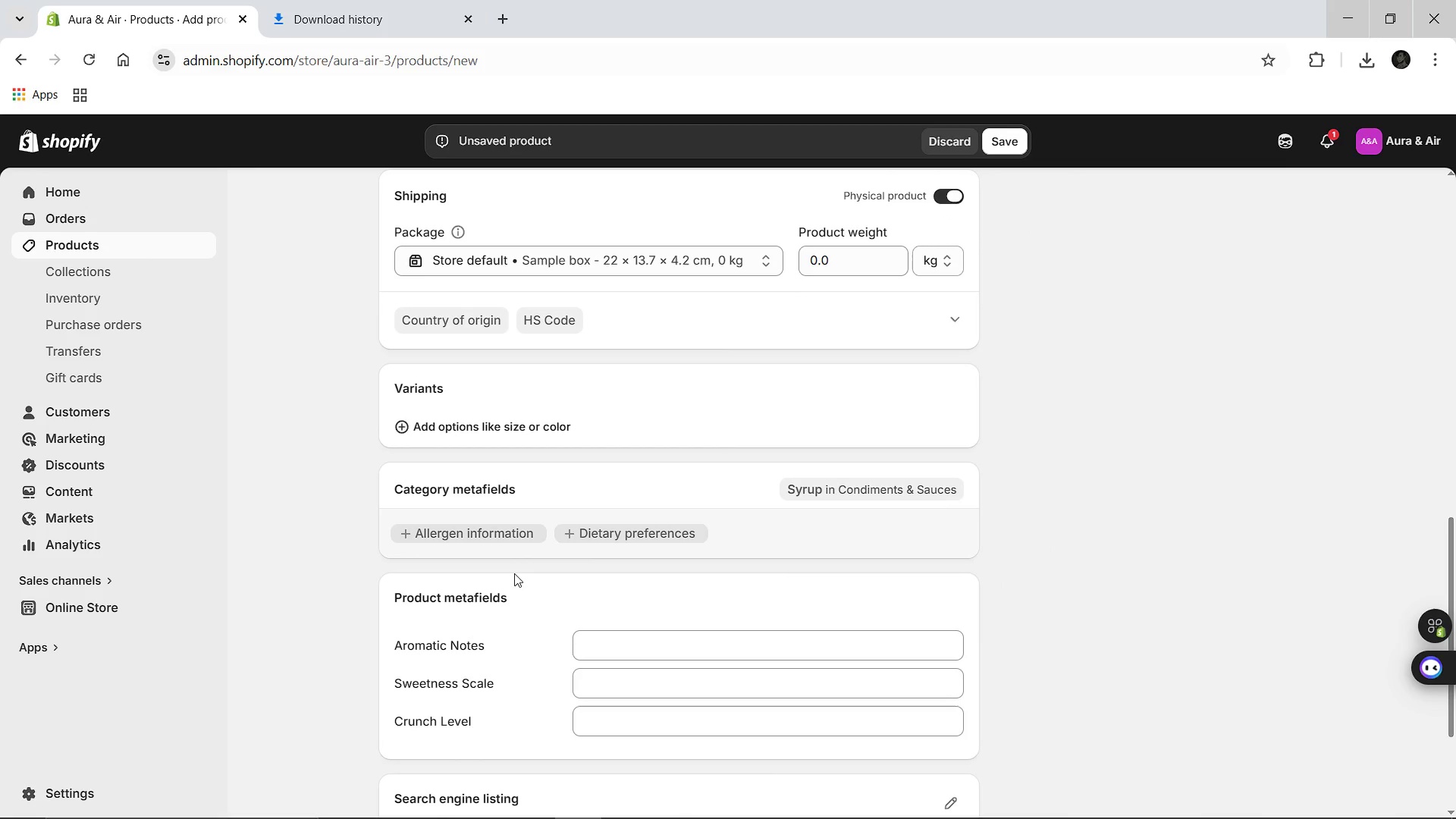 
left_click([739, 811])